 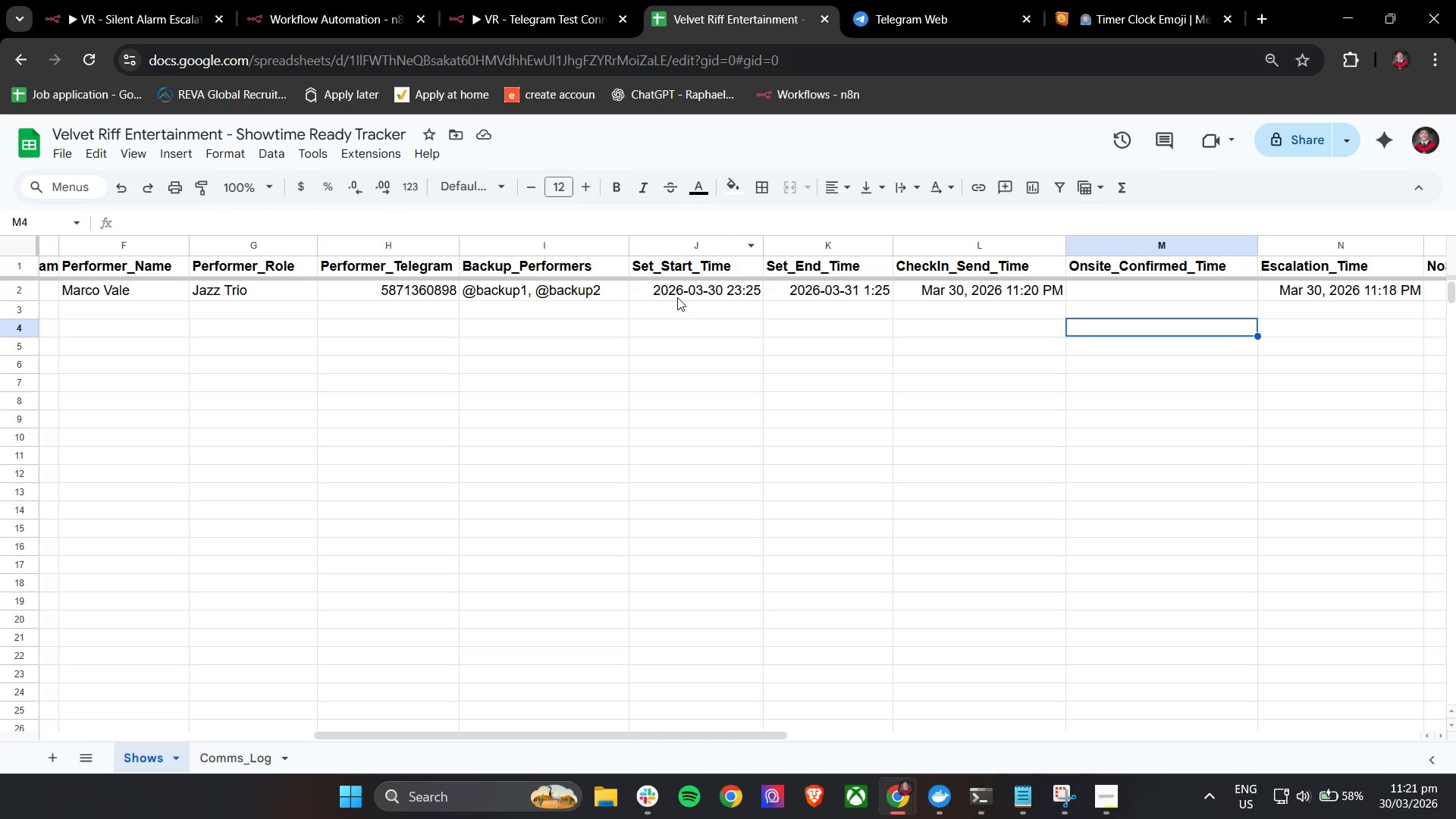 
left_click_drag(start_coordinate=[659, 736], to_coordinate=[435, 635])
 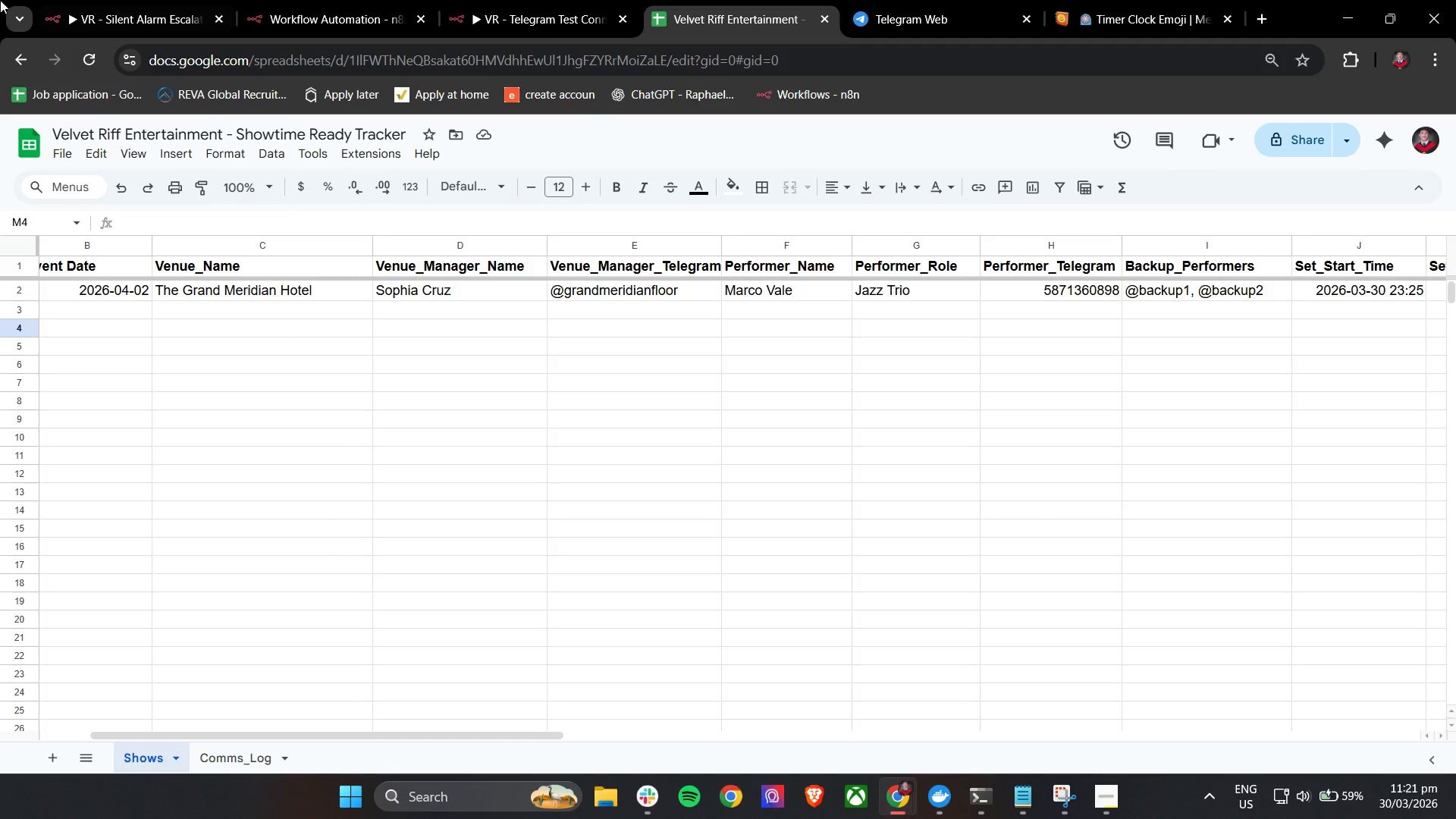 
left_click([108, 0])
 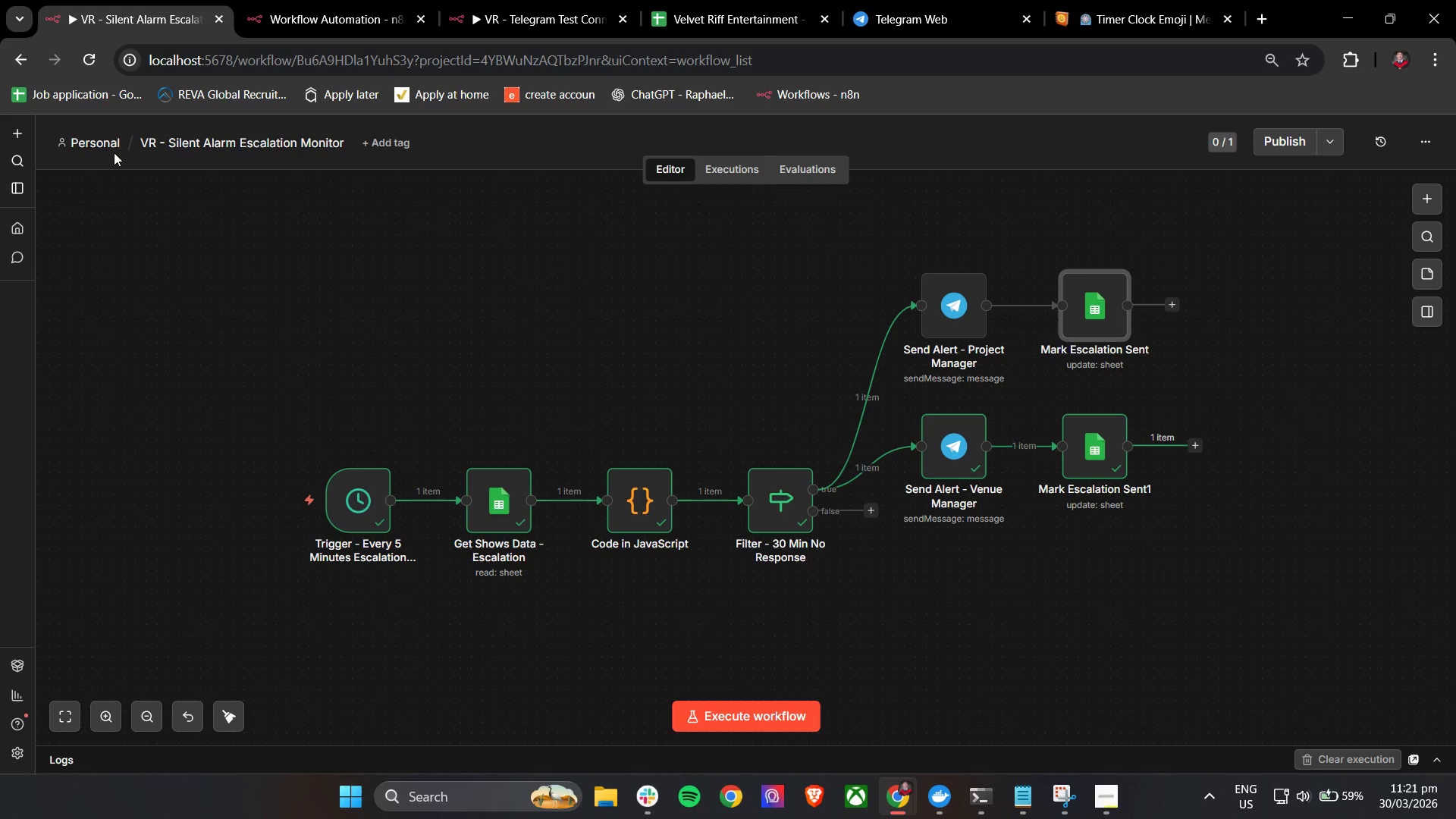 
left_click([102, 146])
 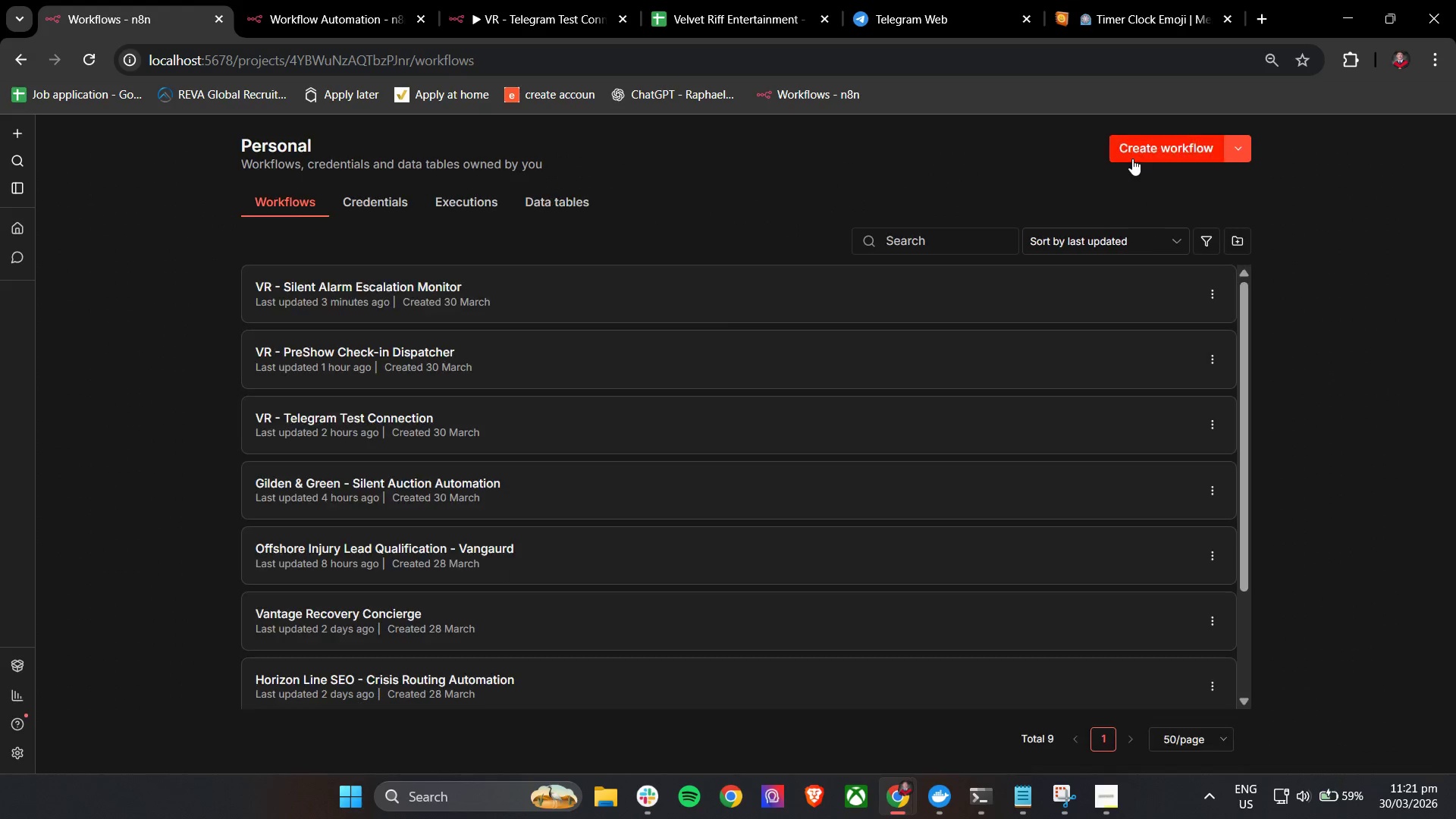 
left_click([1144, 146])
 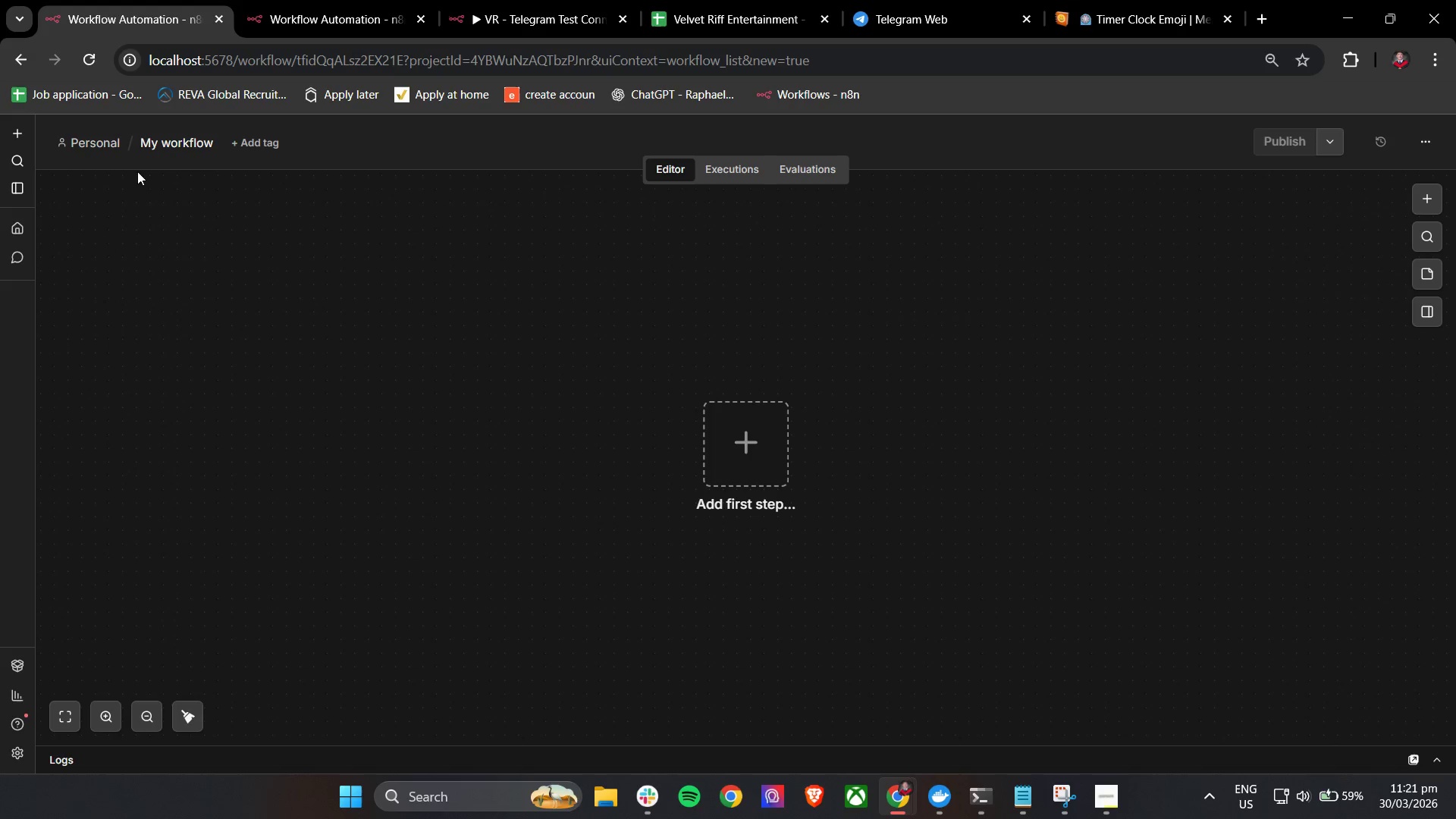 
double_click([162, 140])
 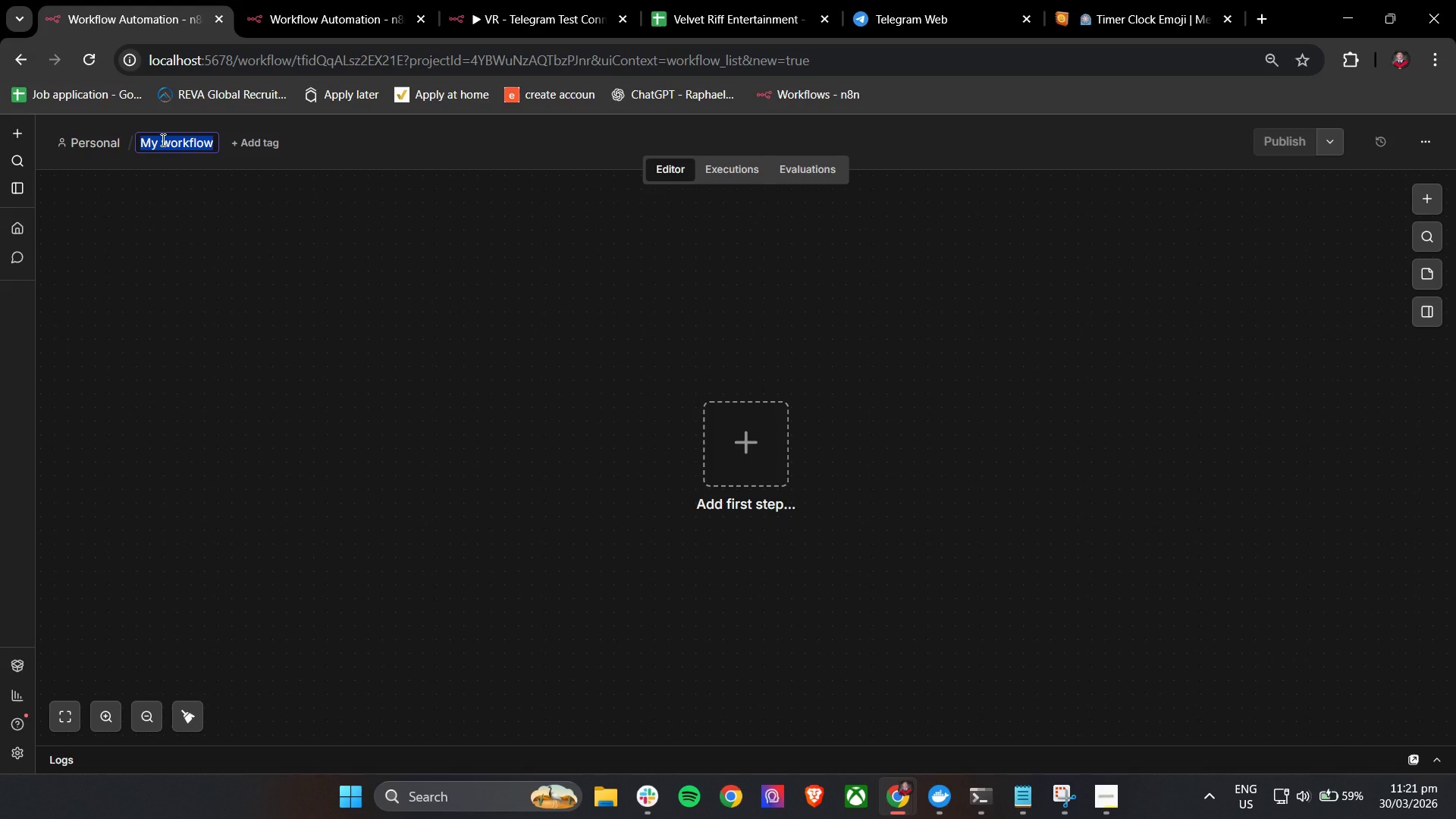 
type(VR - Np-)
key(Backspace)
key(Backspace)
type(0)
key(Backspace)
type(o-Show Confirmation Monitor)
 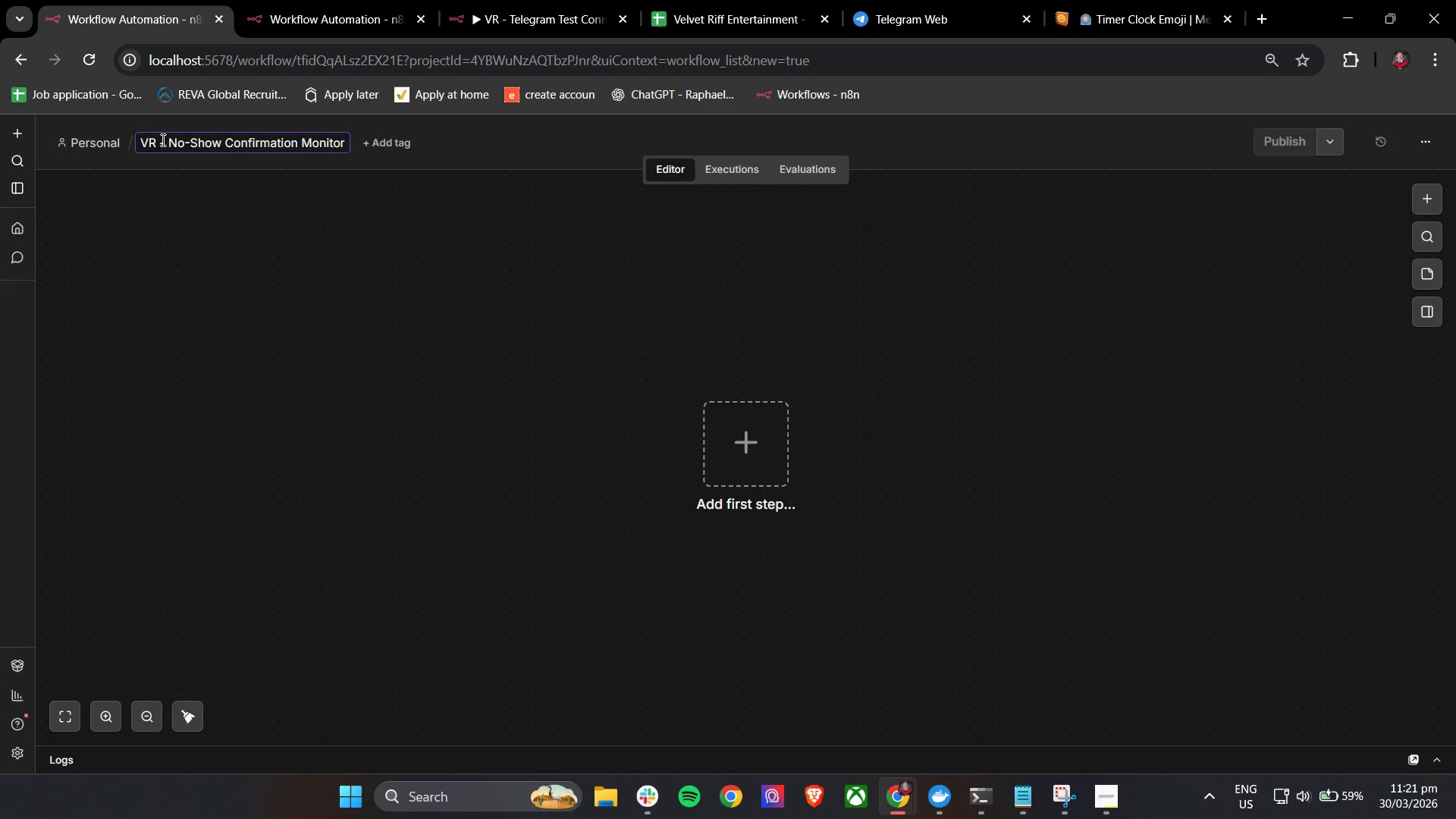 
wait(5.75)
 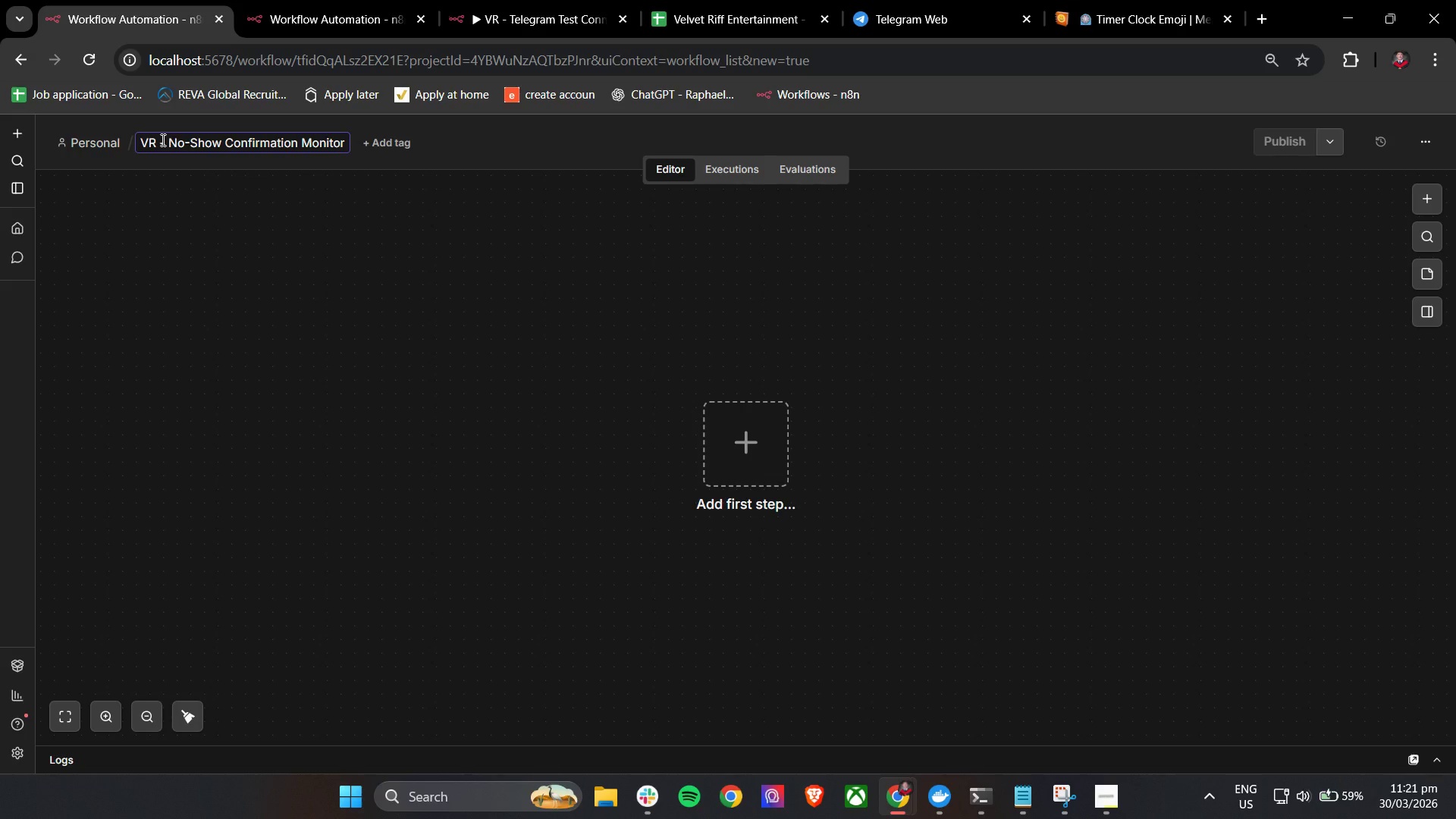 
left_click([770, 453])
 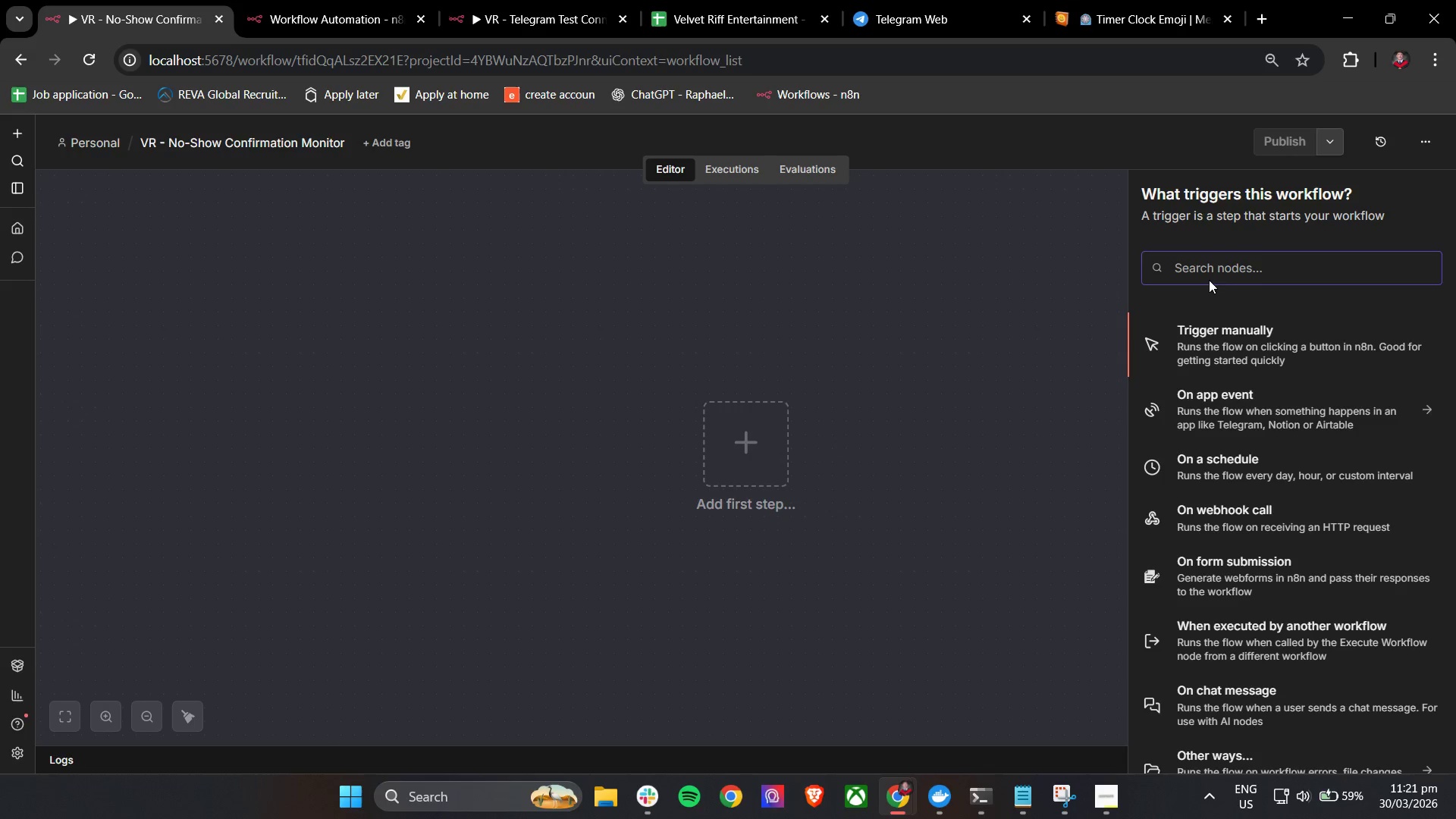 
type(sc)
 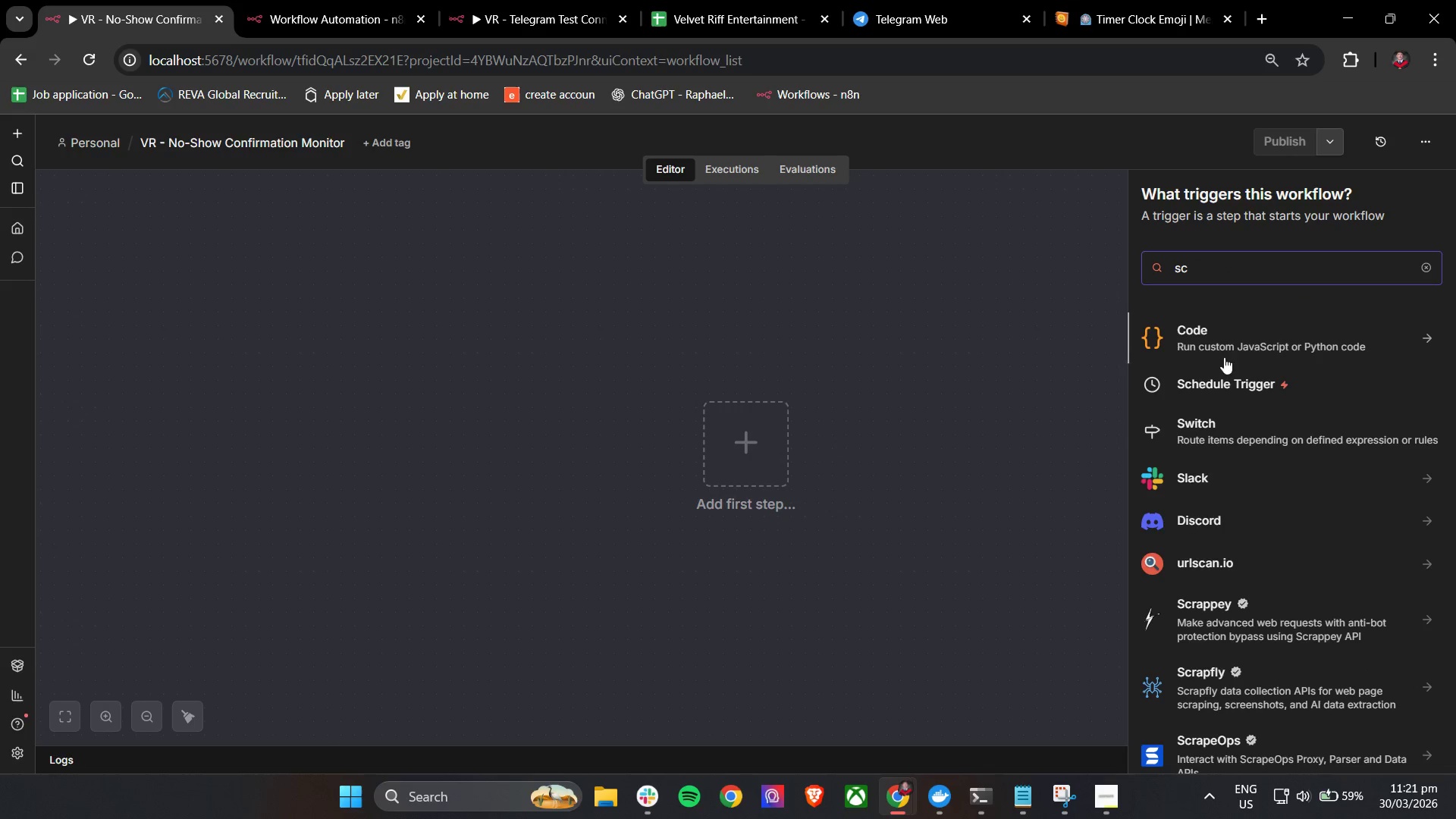 
left_click([1231, 373])
 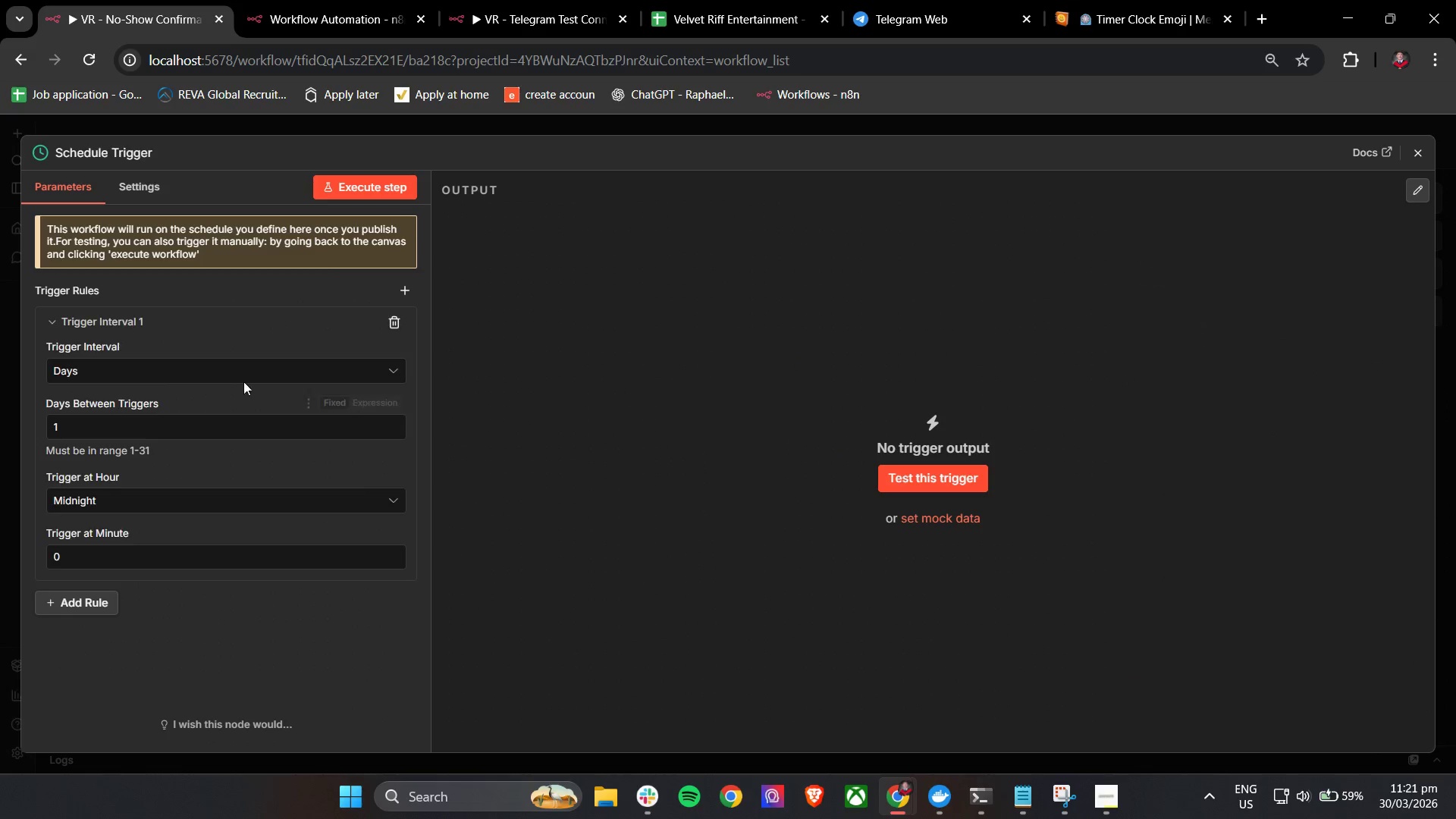 
left_click([198, 378])
 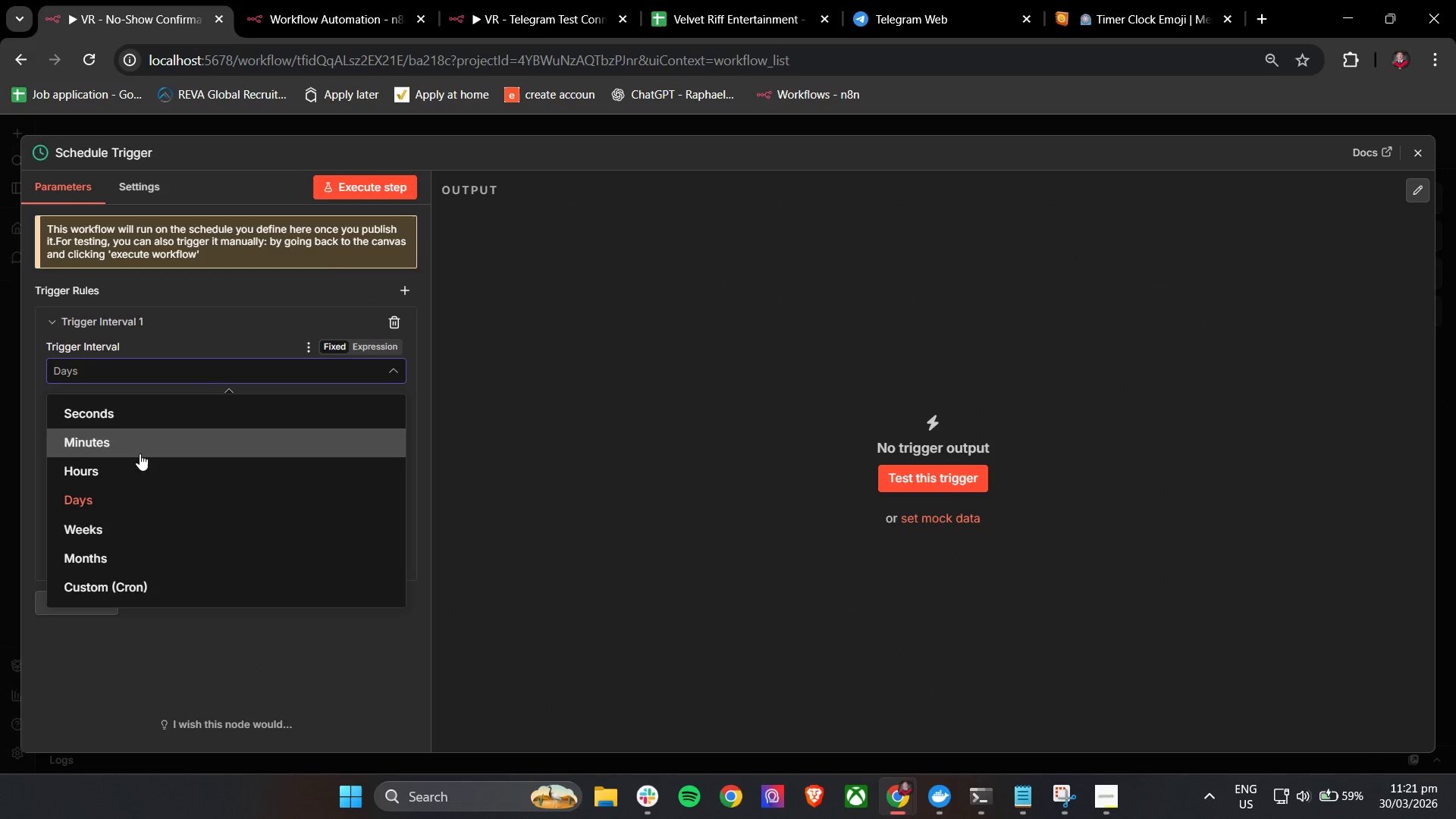 
left_click([140, 451])
 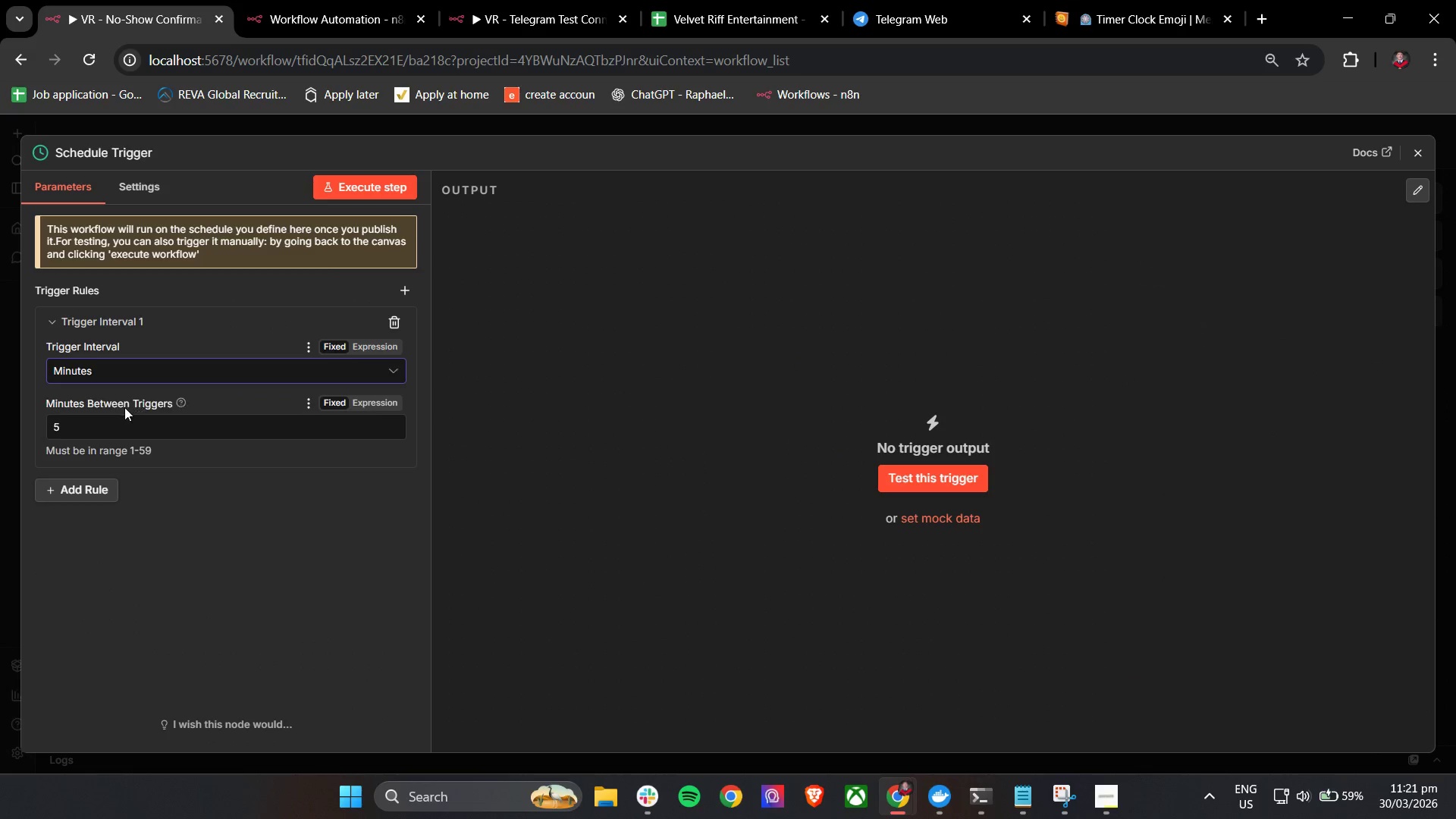 
left_click([118, 419])
 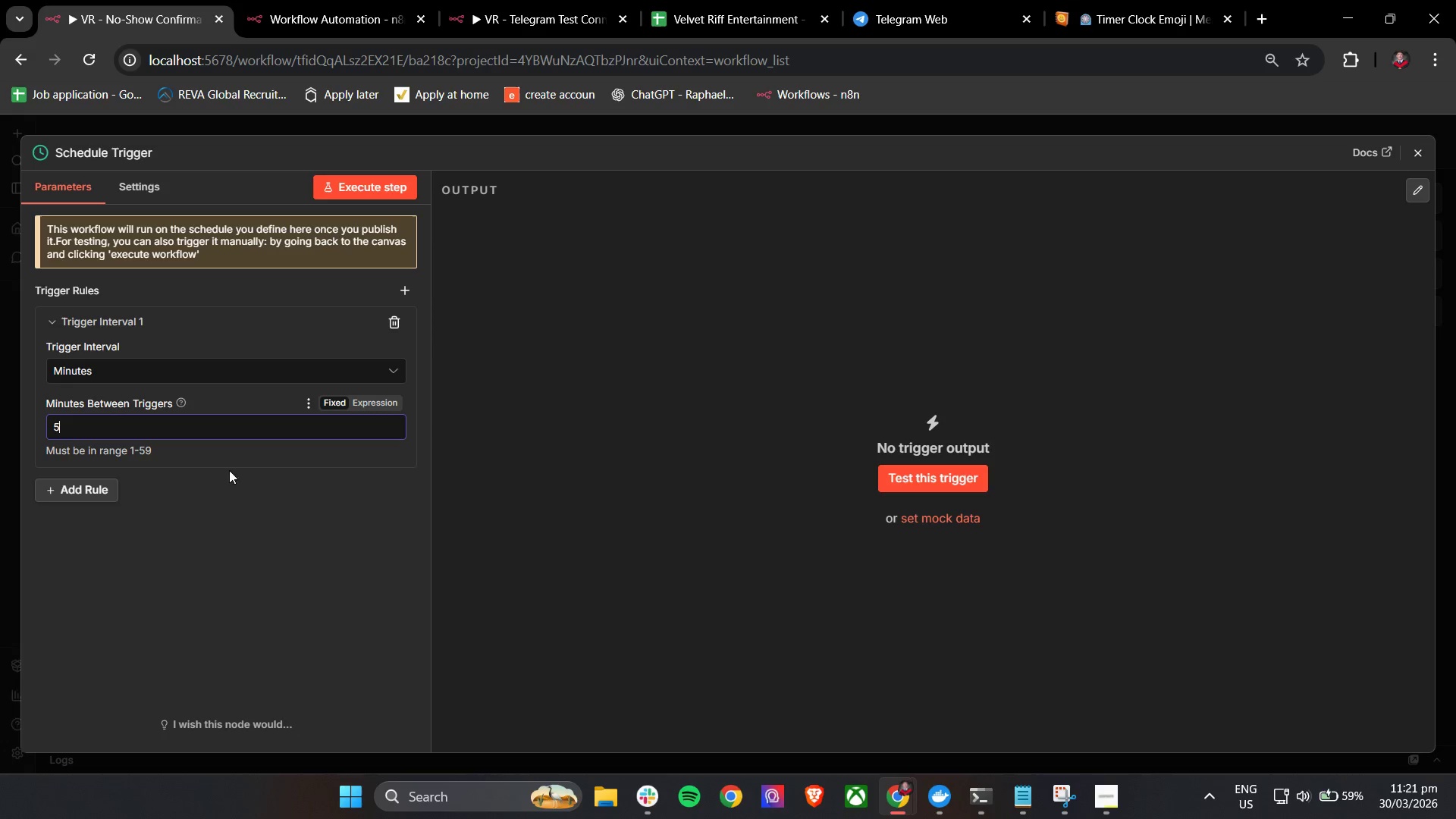 
left_click([272, 496])
 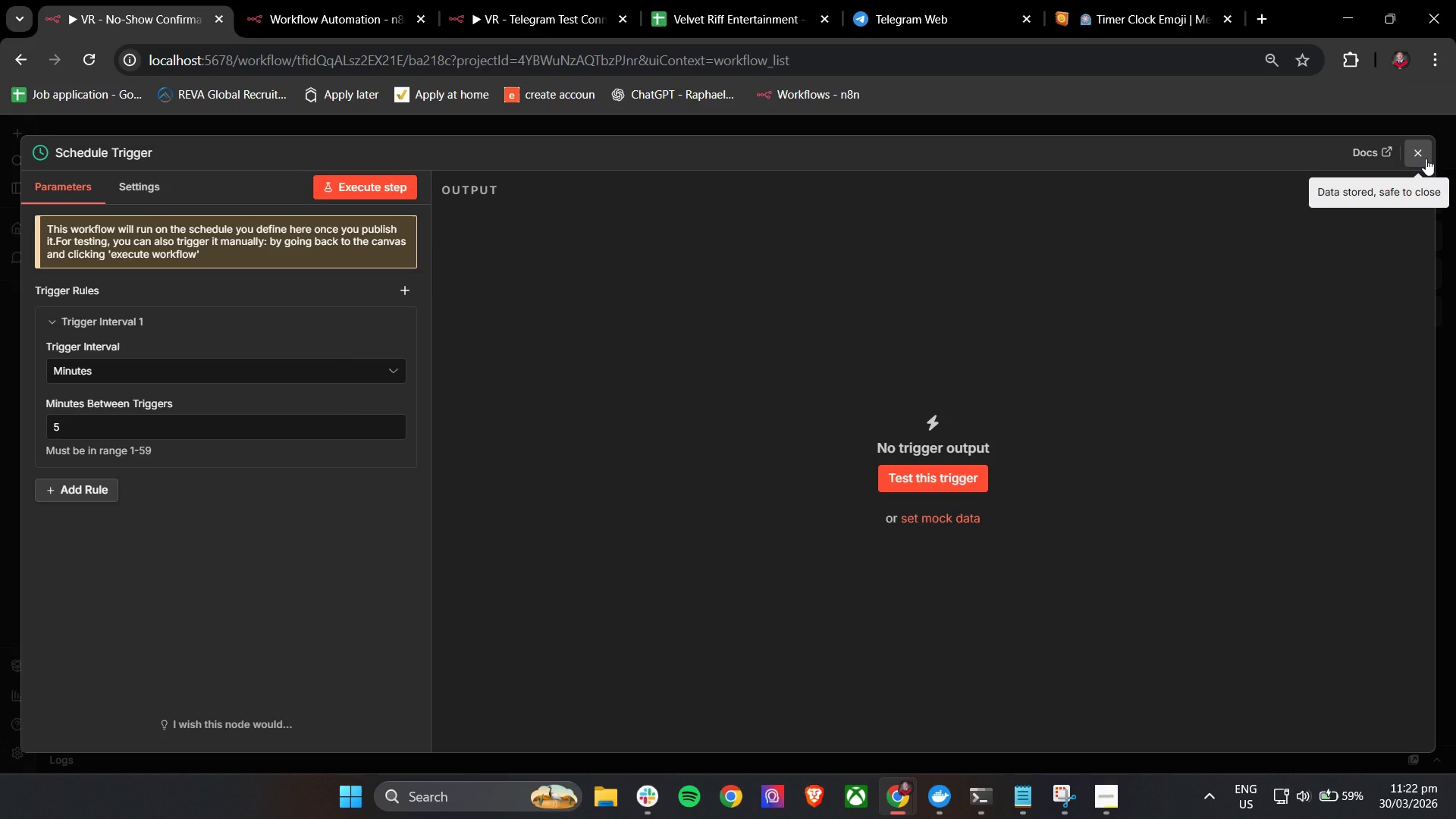 
wait(7.3)
 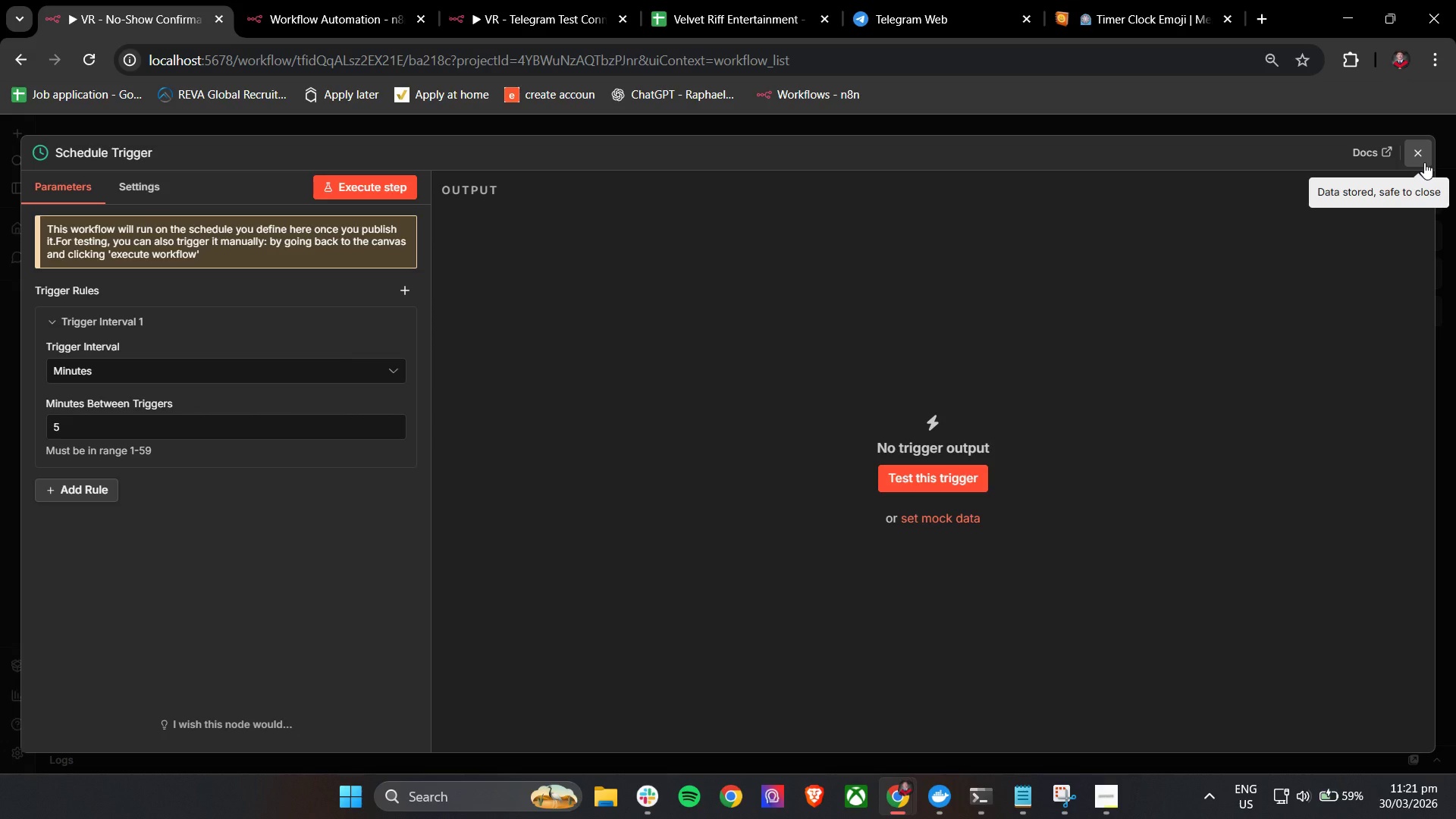 
left_click([1426, 158])
 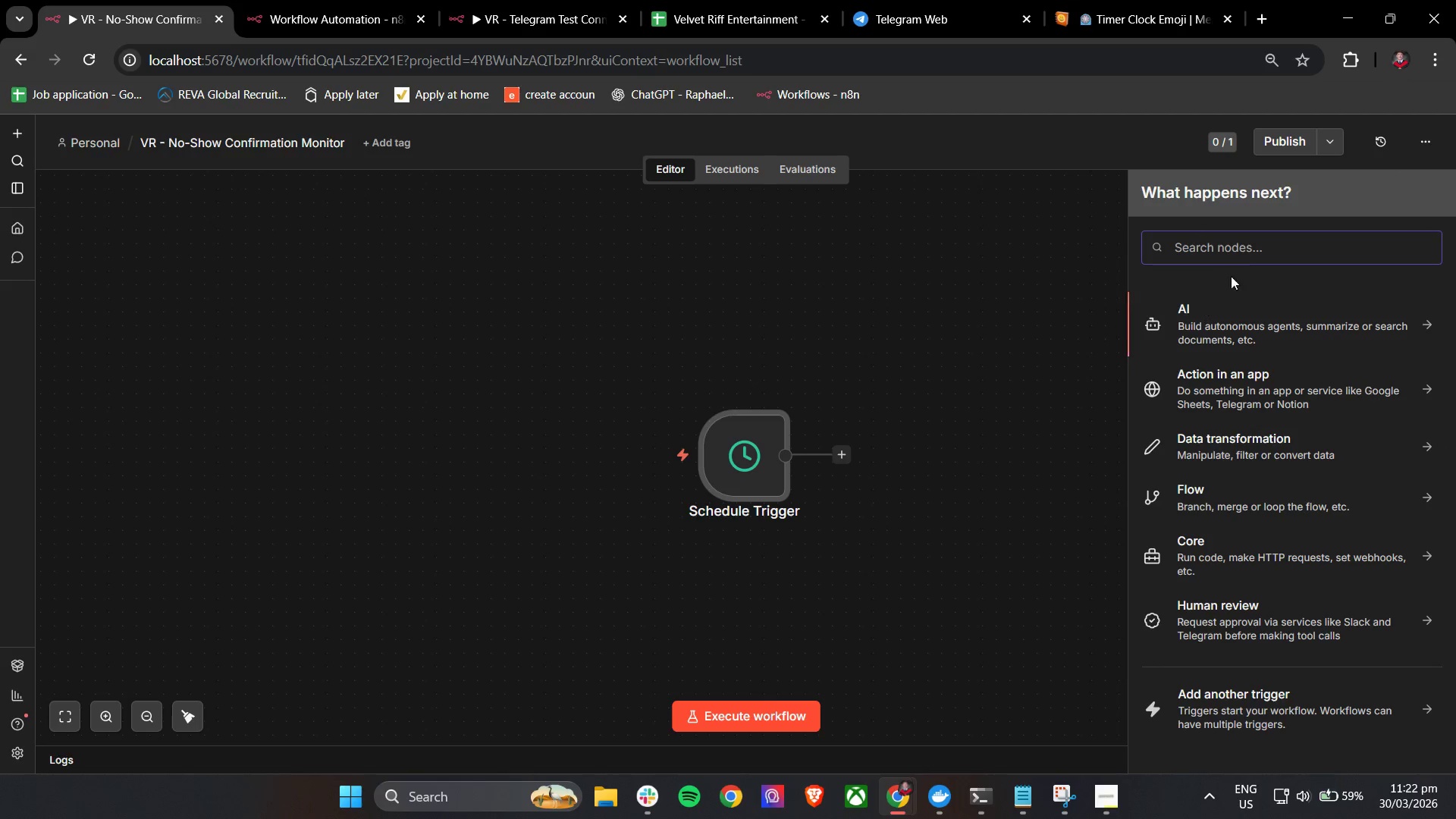 
double_click([1256, 244])
 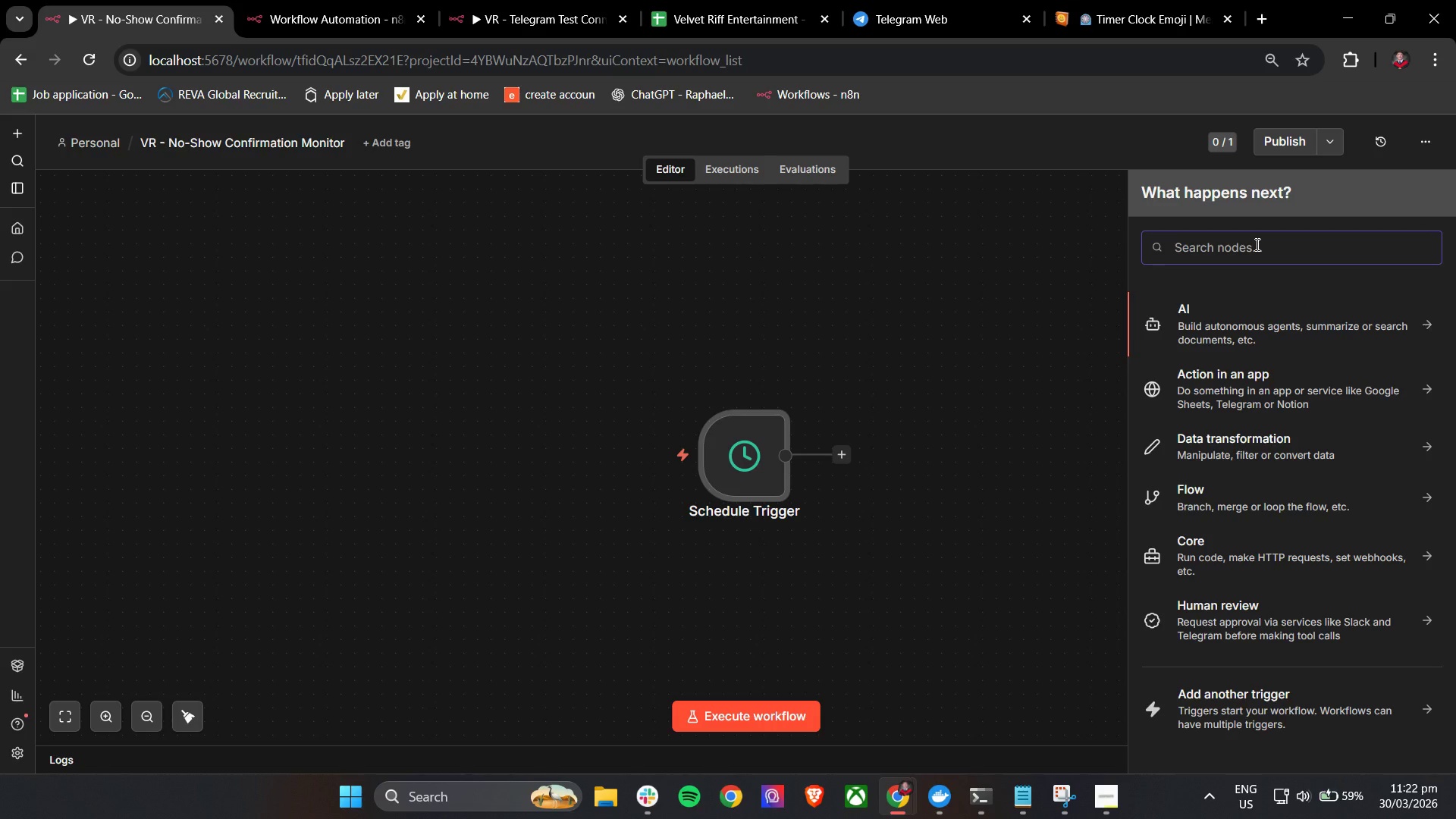 
type(goo)
key(Backspace)
key(Backspace)
key(Backspace)
key(Backspace)
 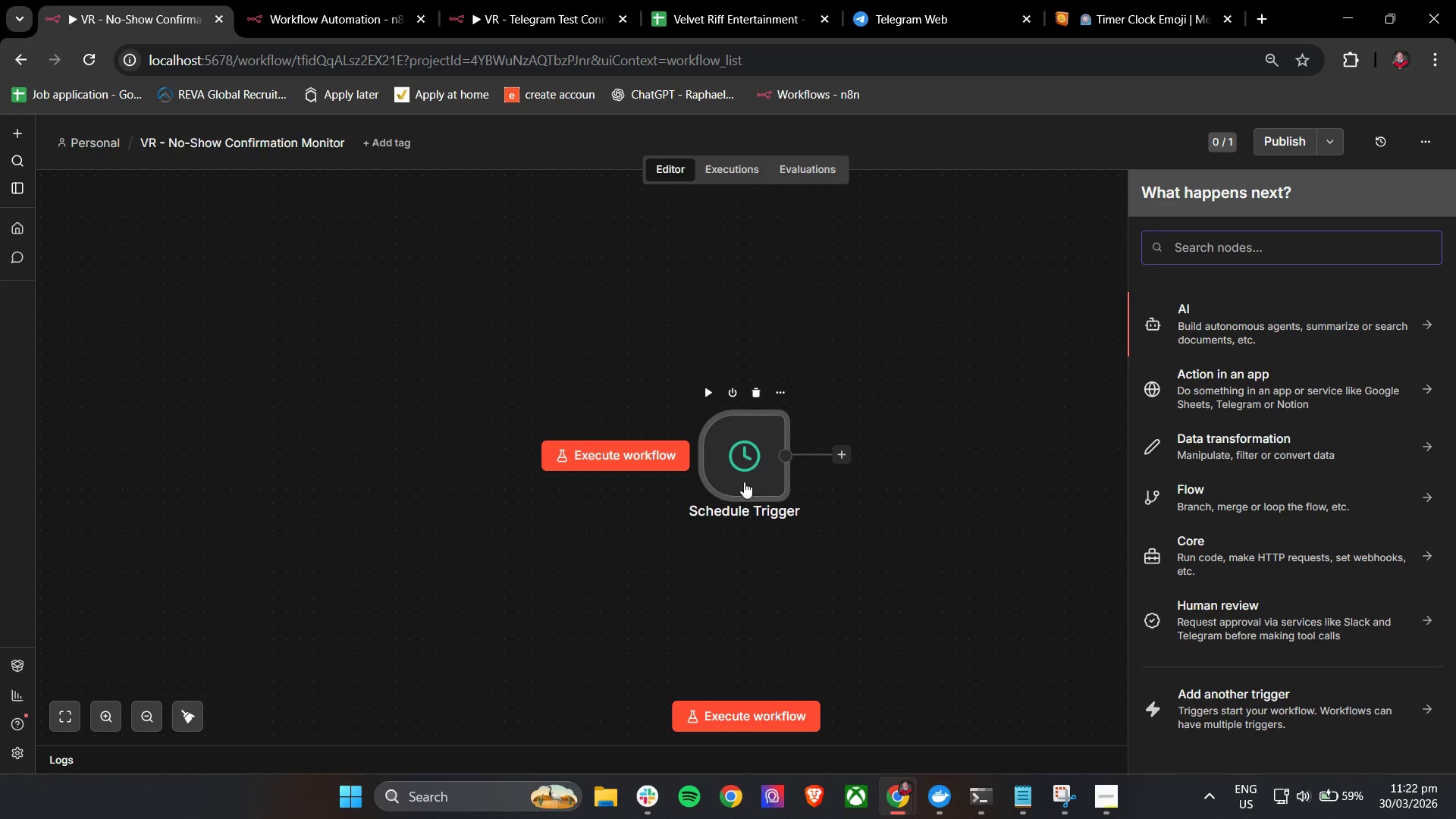 
double_click([743, 450])
 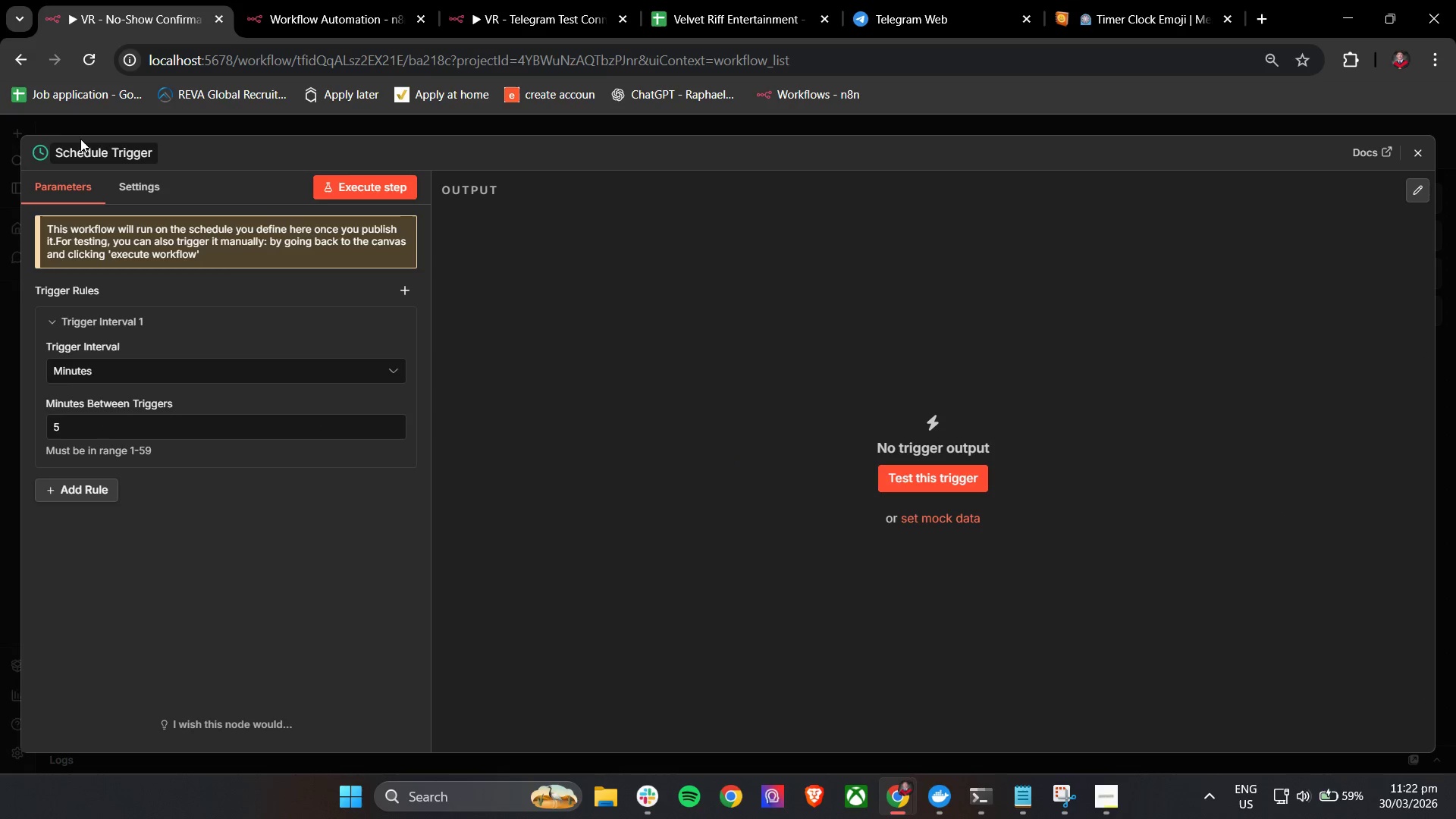 
double_click([93, 153])
 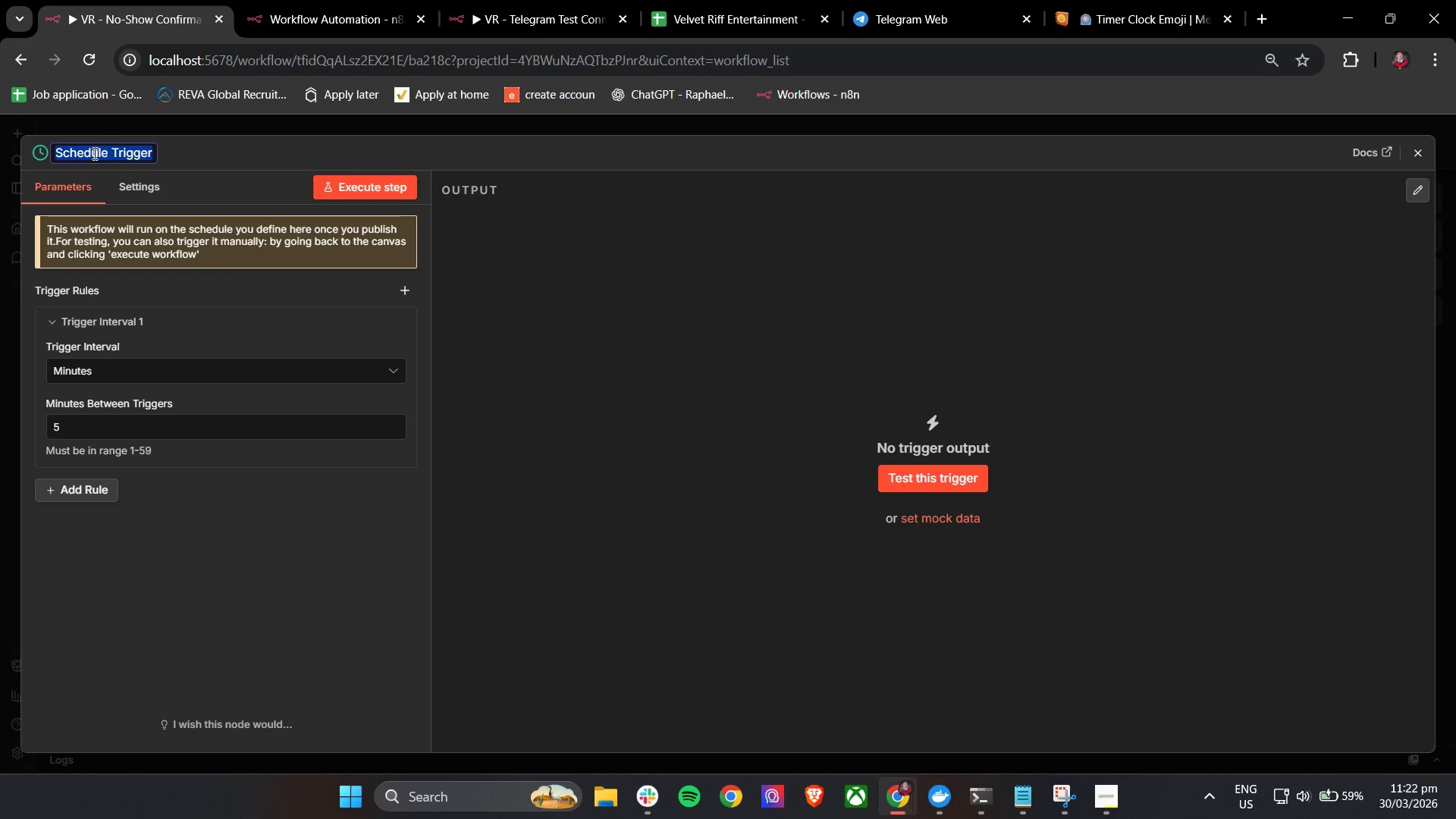 
triple_click([93, 153])
 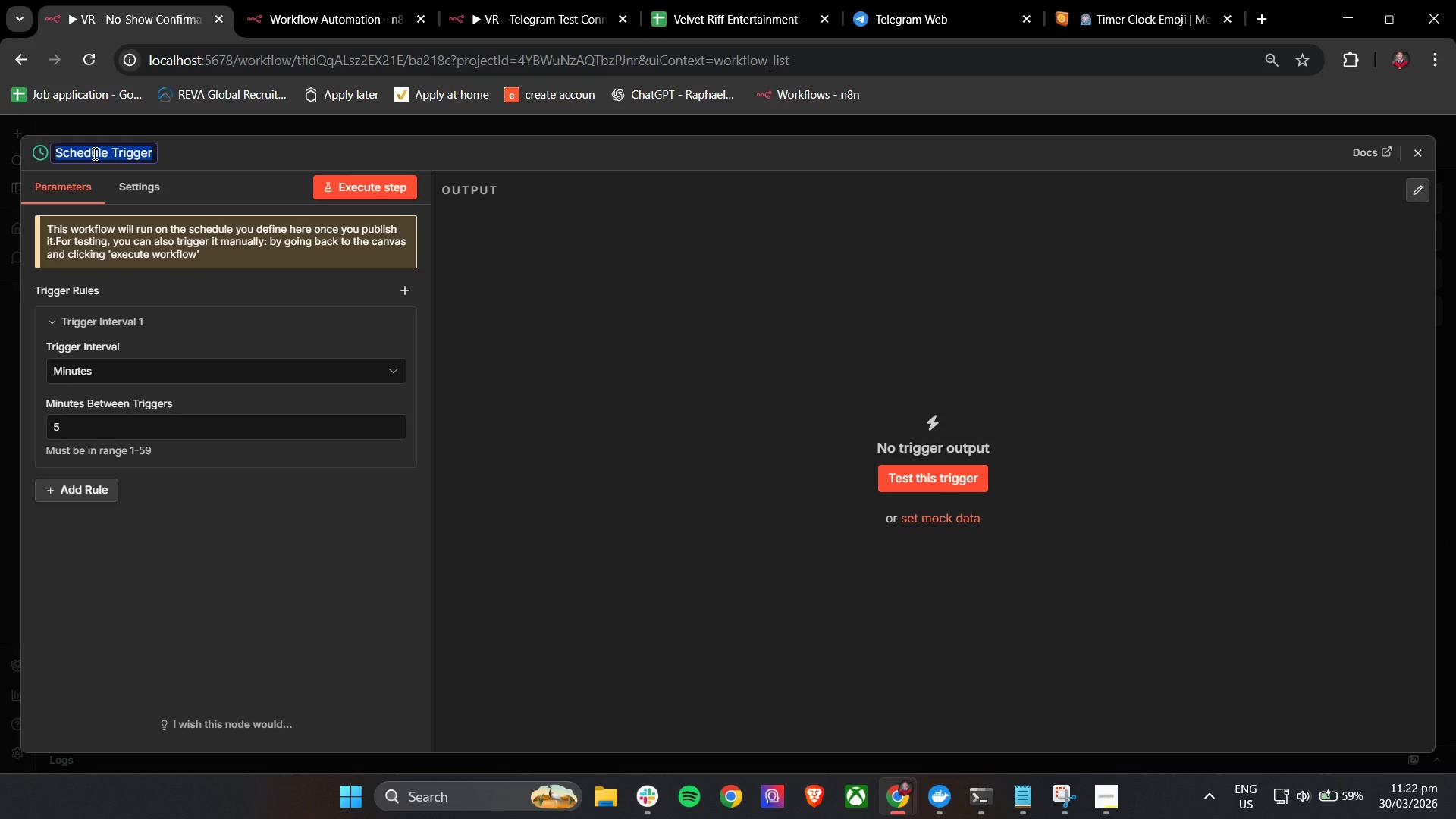 
type(Triggr - Every  )
key(Backspace)
type(5 Miutes No-Show Check)
 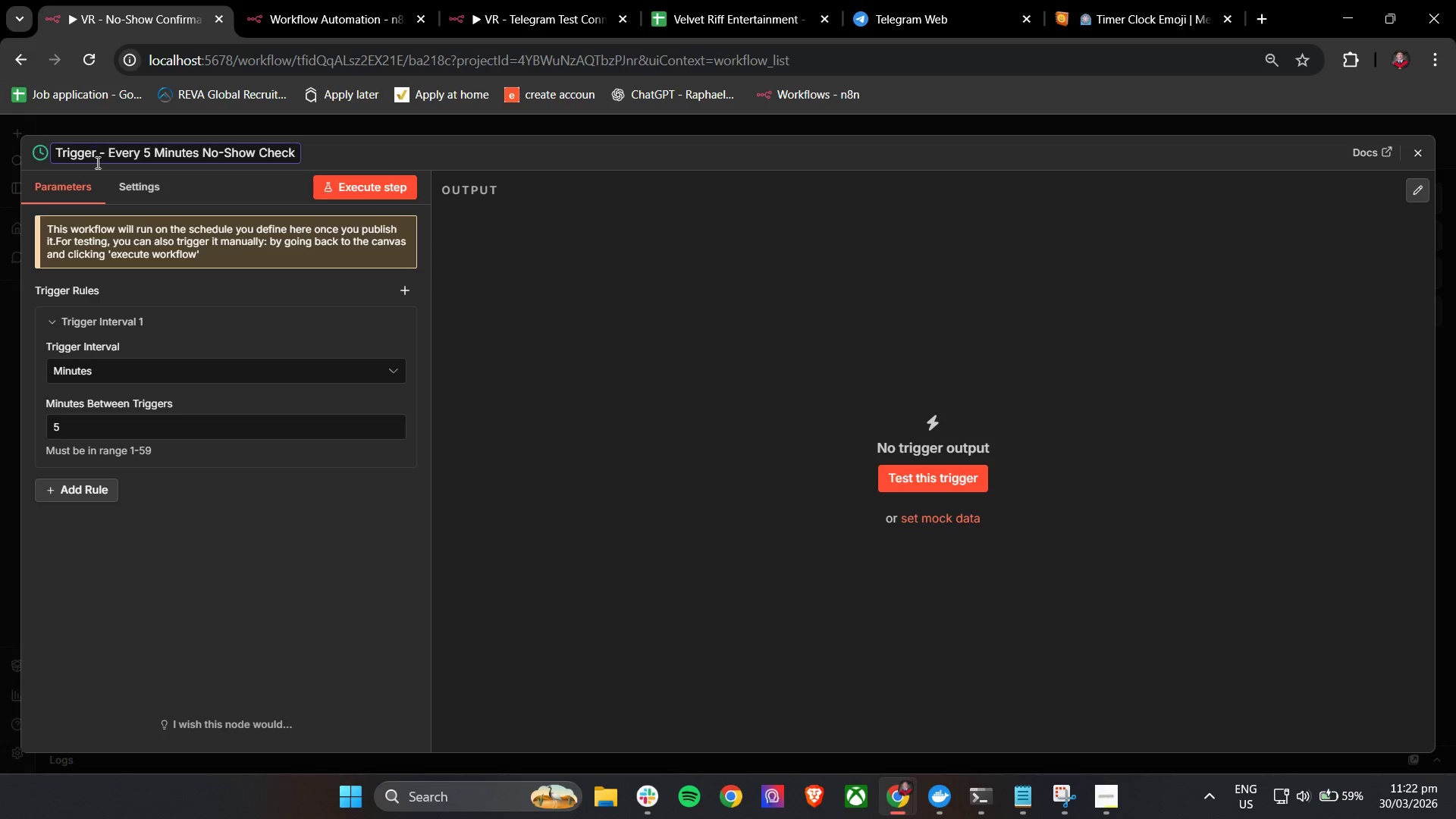 
left_click([1412, 151])
 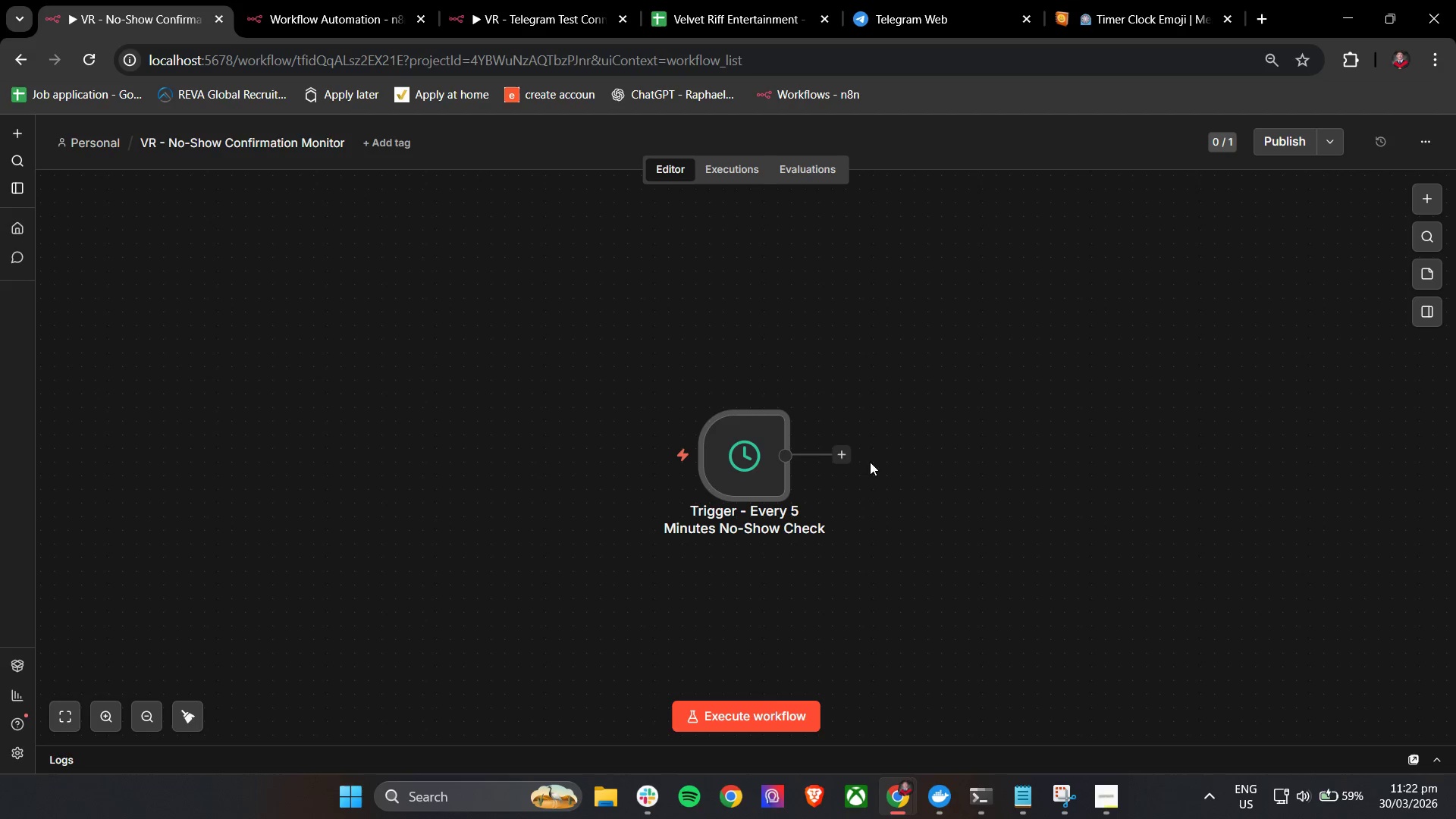 
left_click([842, 459])
 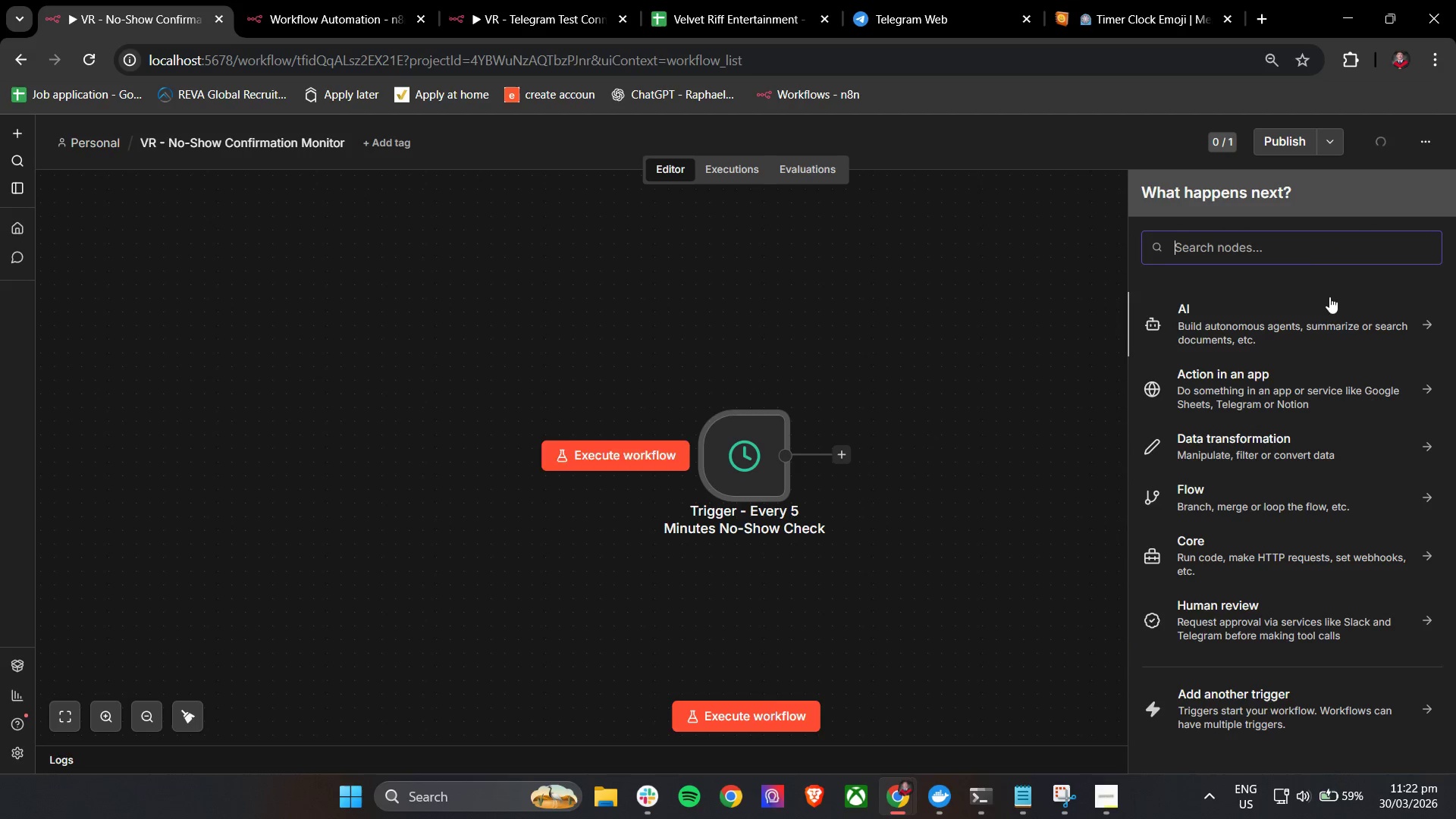 
left_click([1307, 243])
 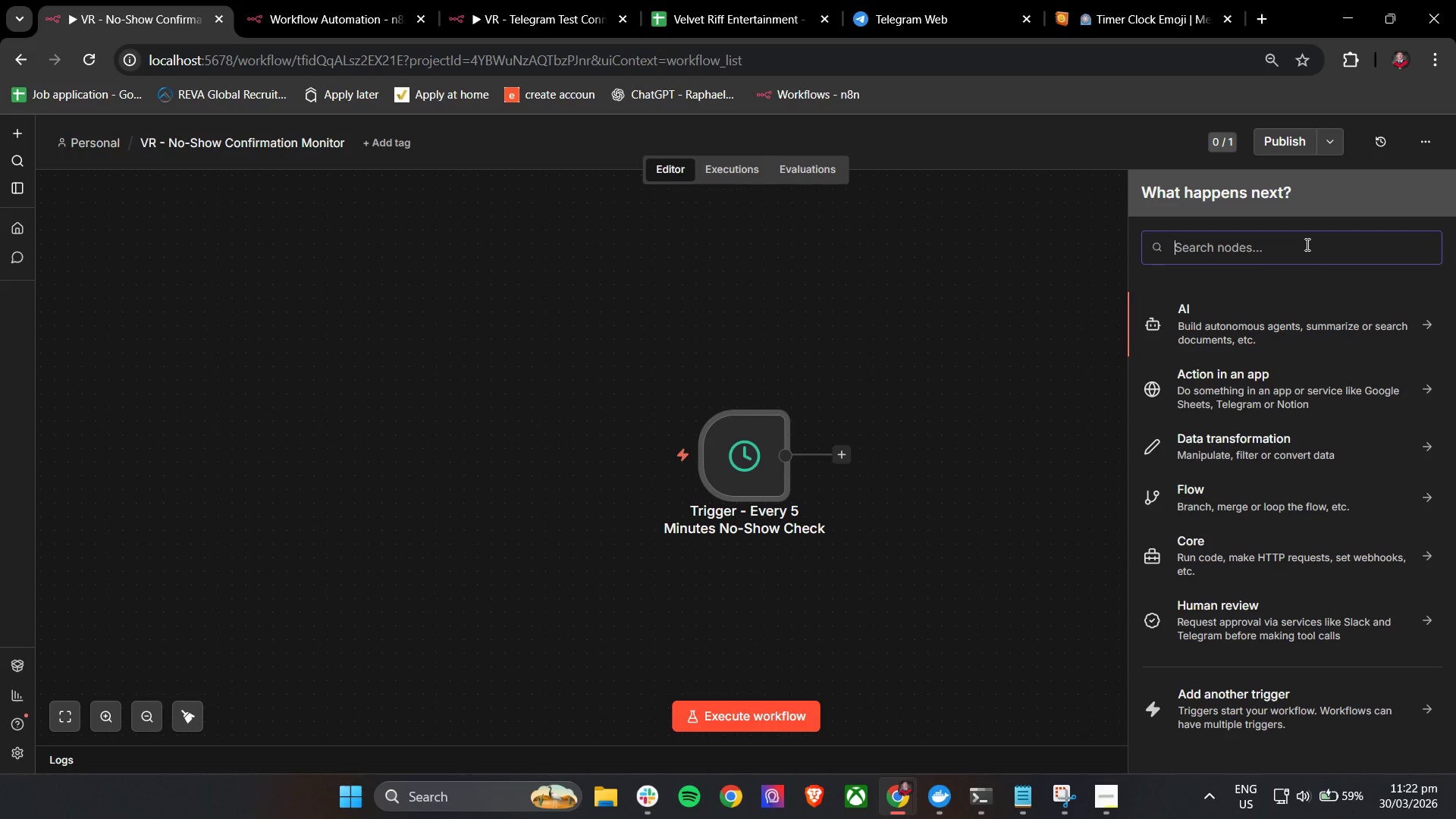 
wait(8.0)
 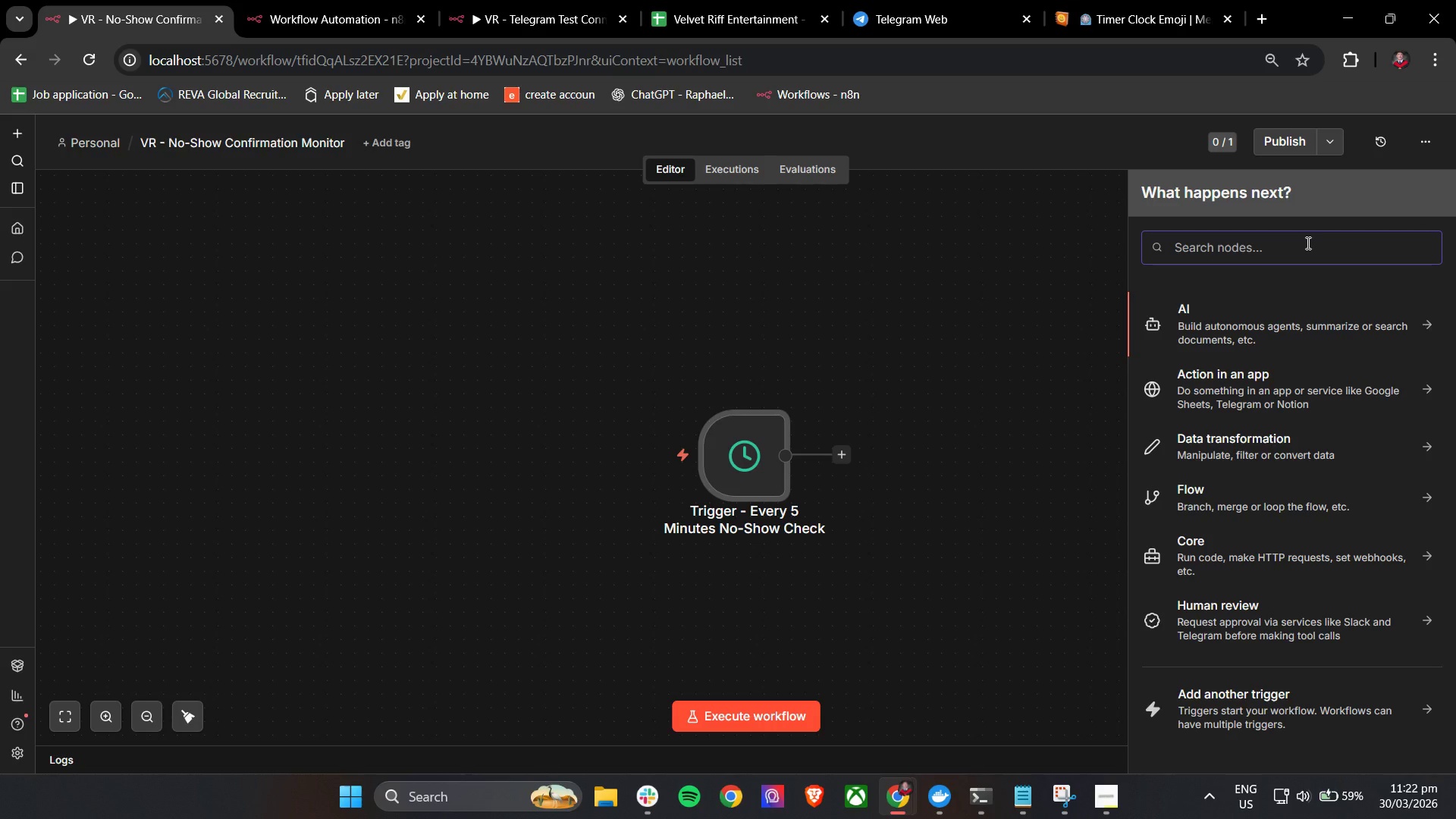 
left_click([1294, 252])
 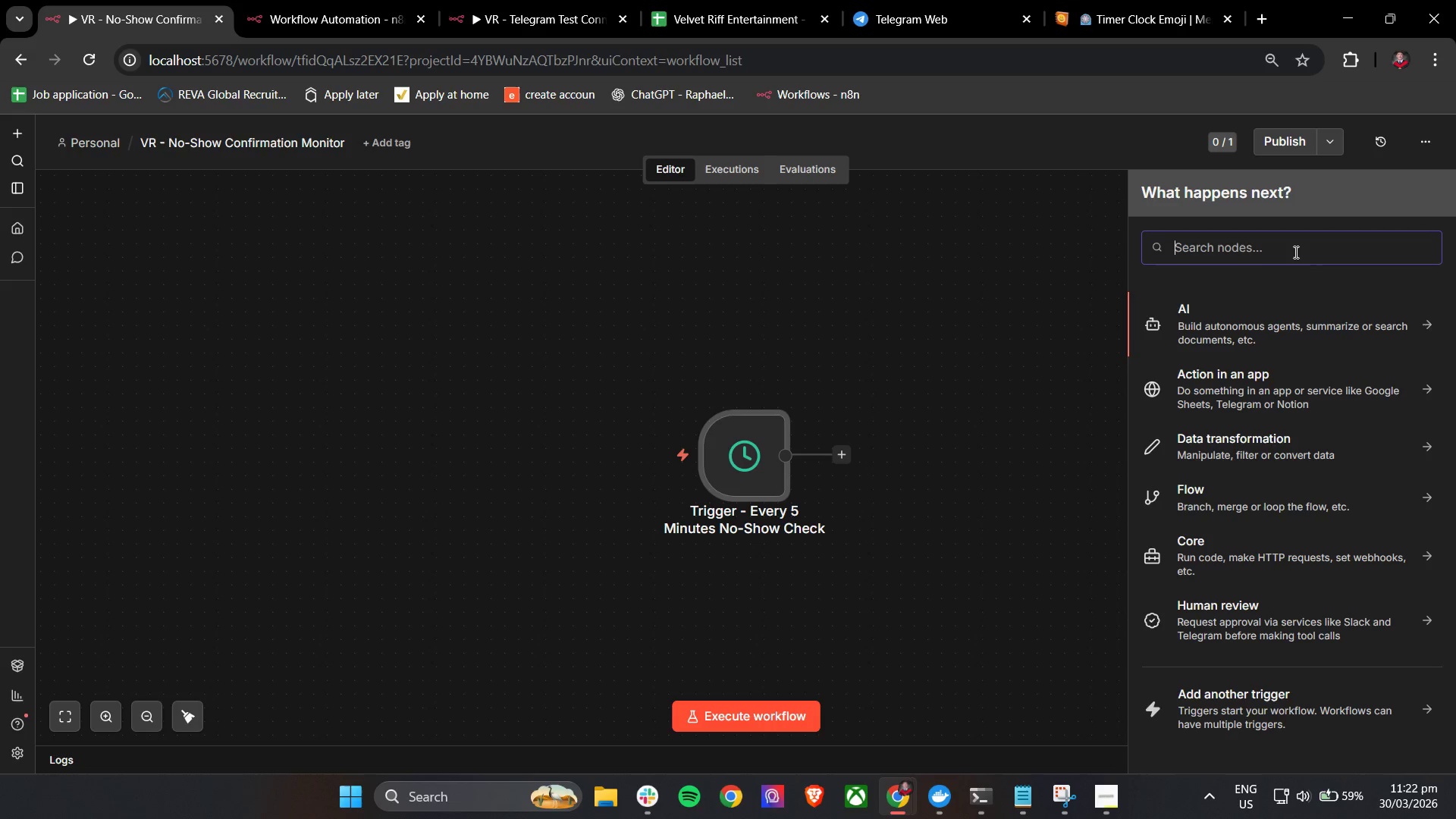 
type(goog)
 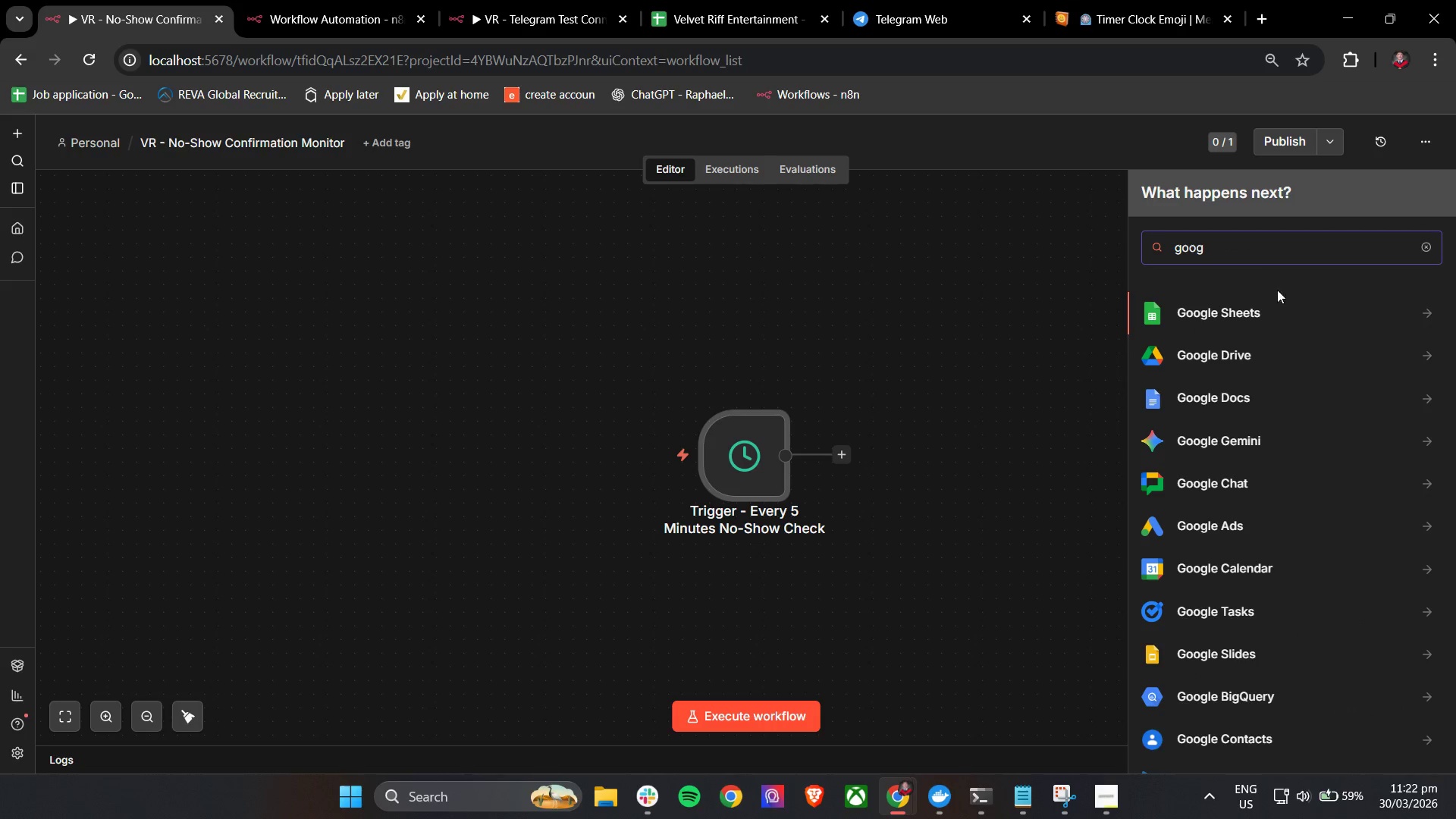 
left_click([1270, 302])
 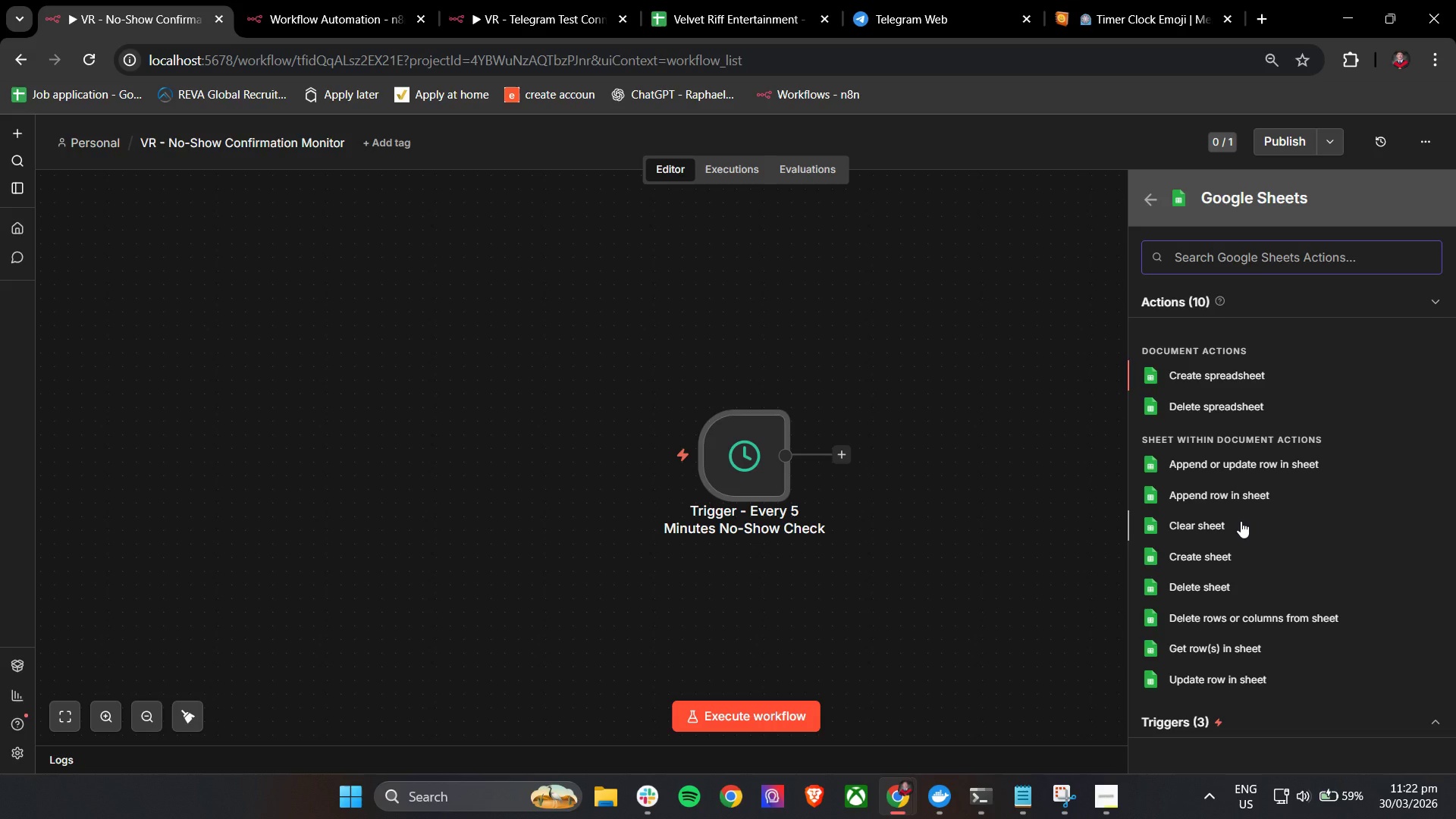 
left_click([1238, 654])
 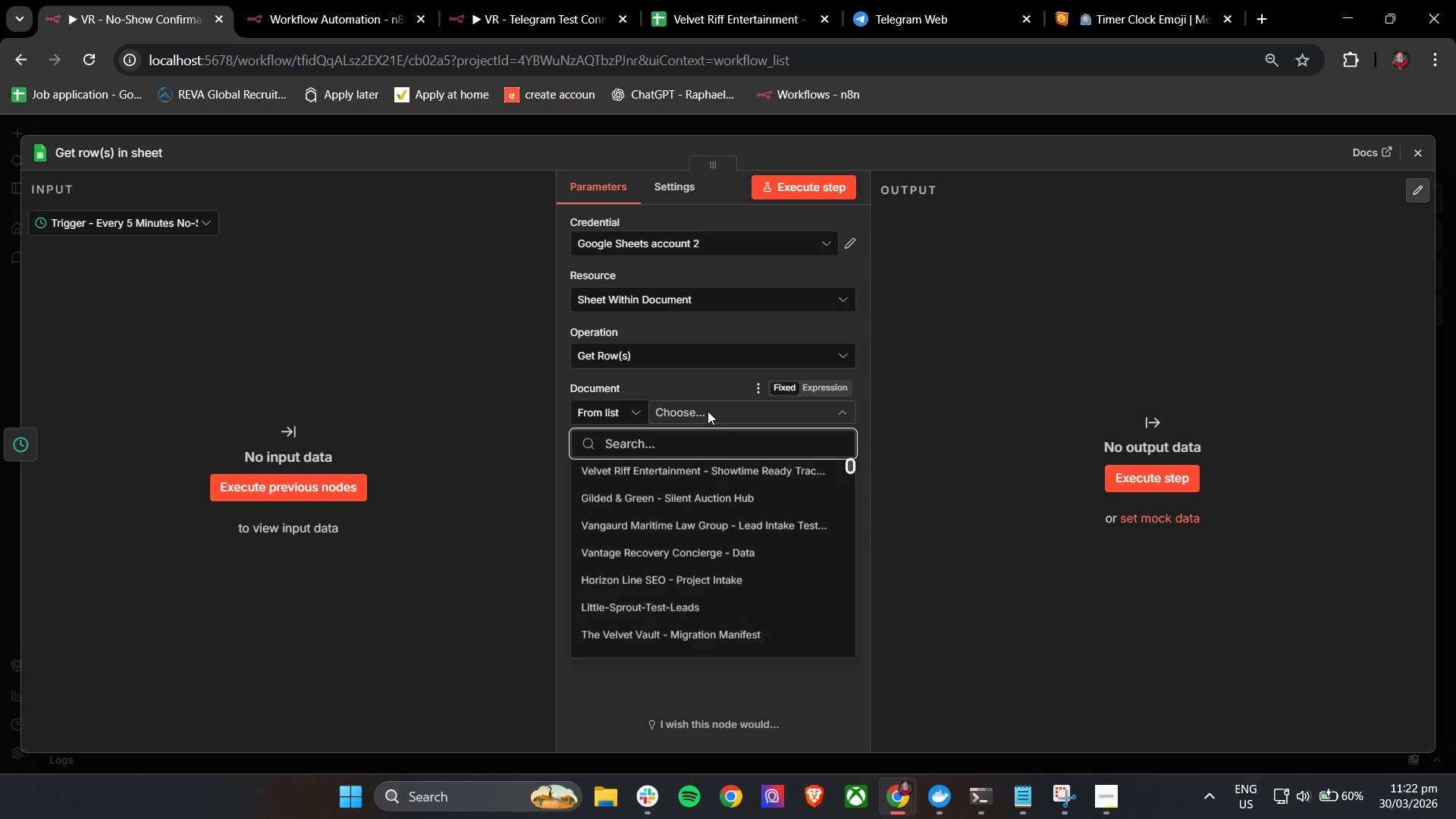 
left_click([697, 467])
 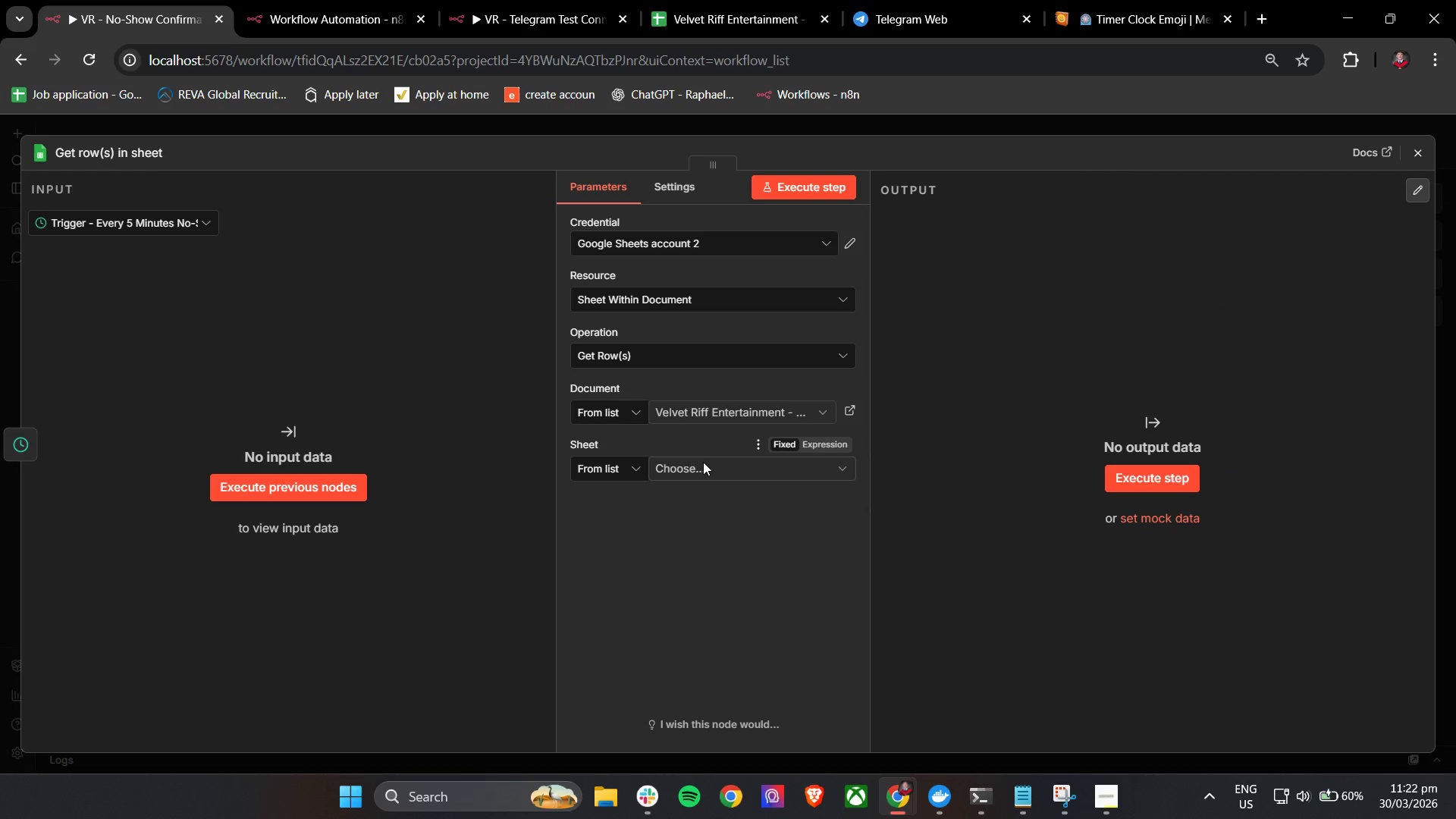 
left_click([703, 471])
 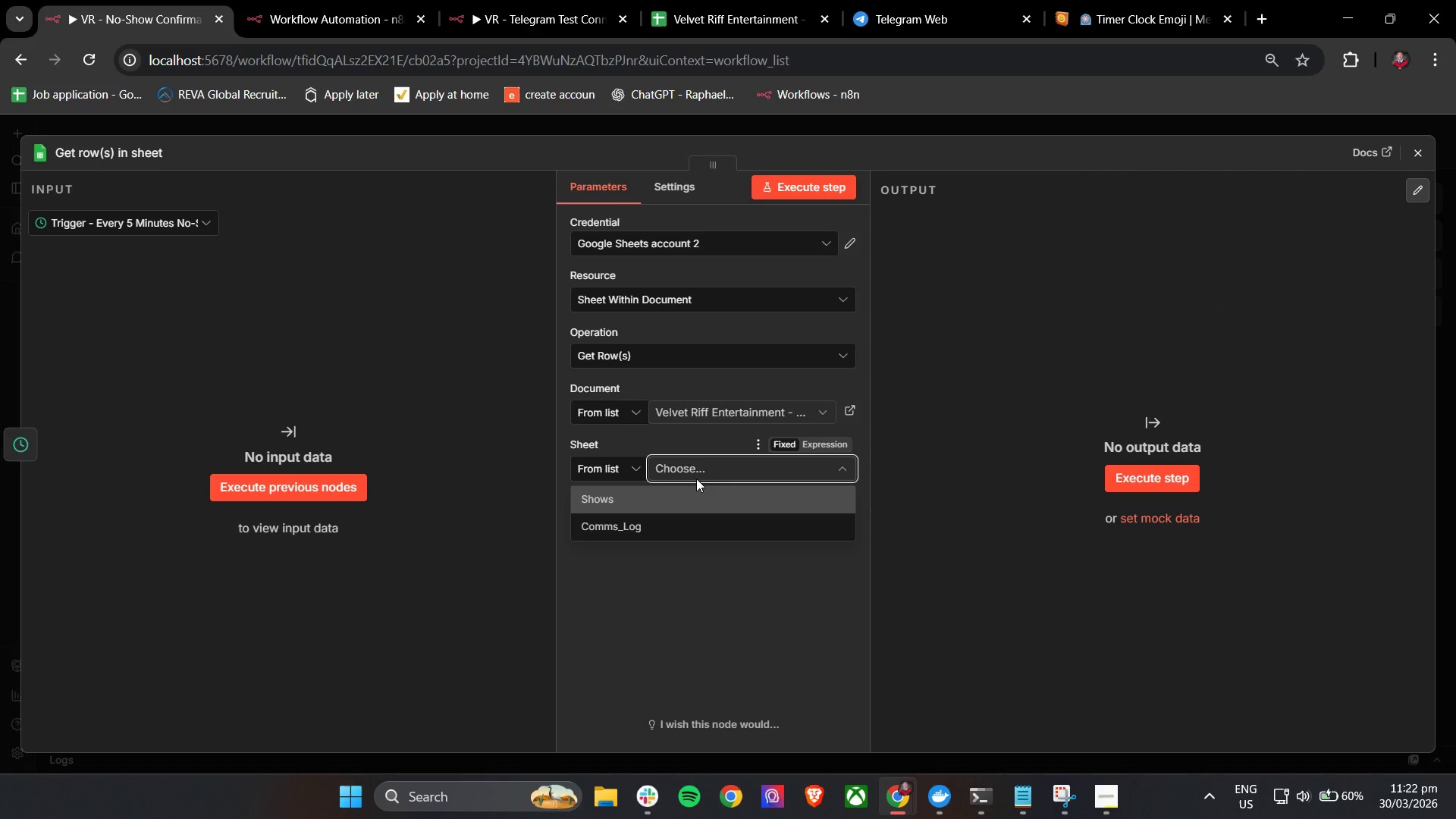 
left_click([681, 499])
 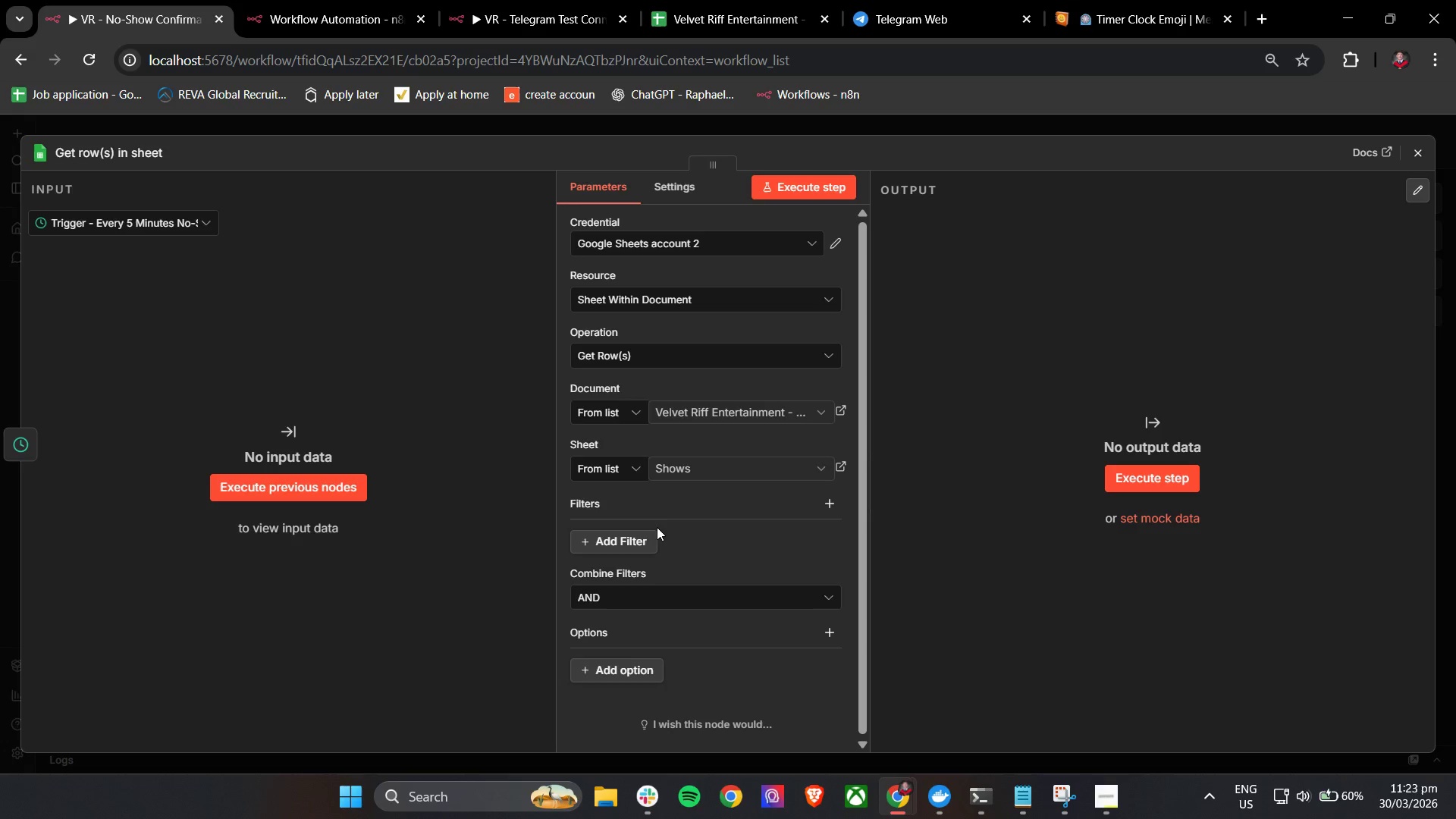 
wait(6.92)
 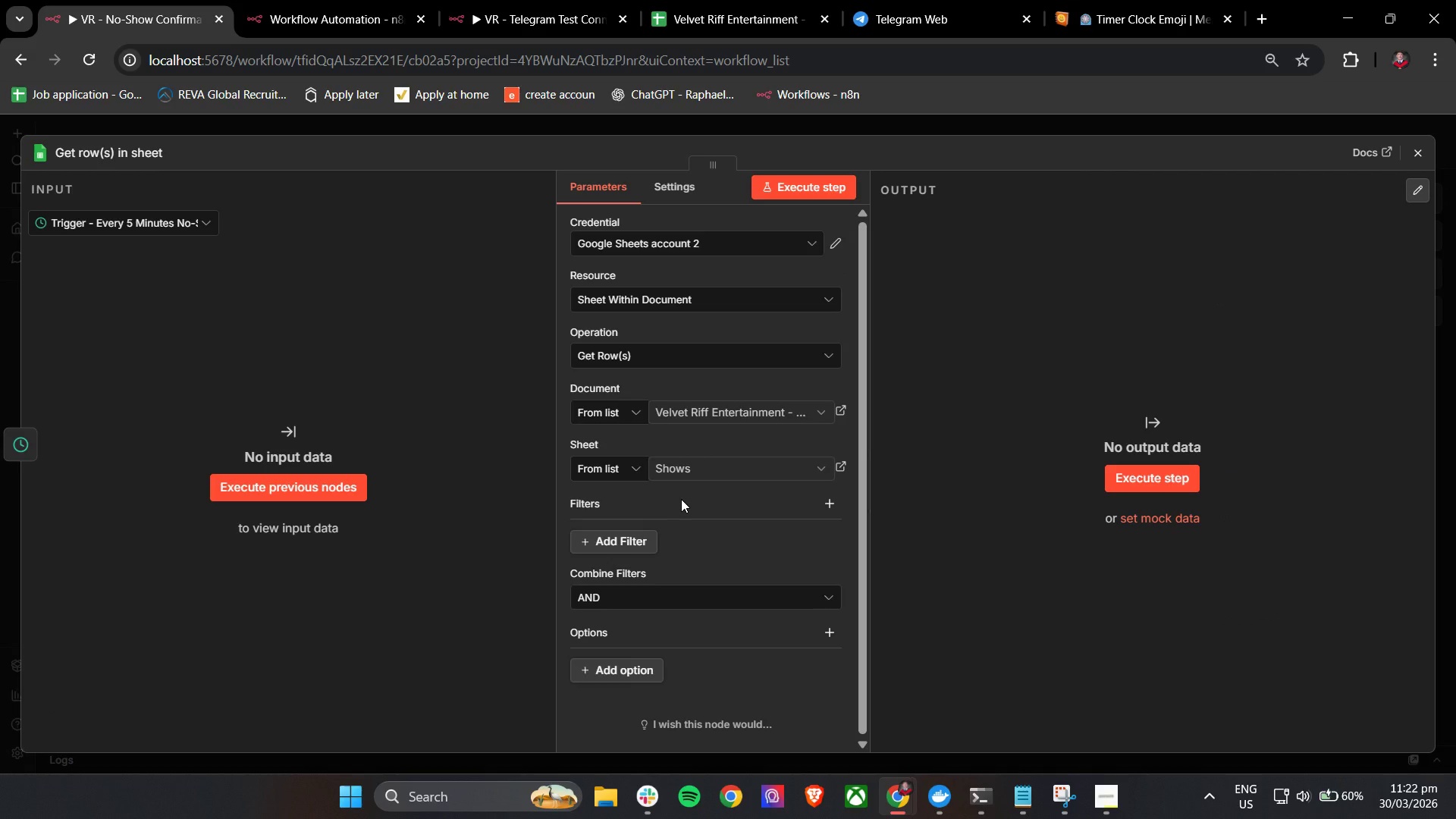 
left_click([650, 500])
 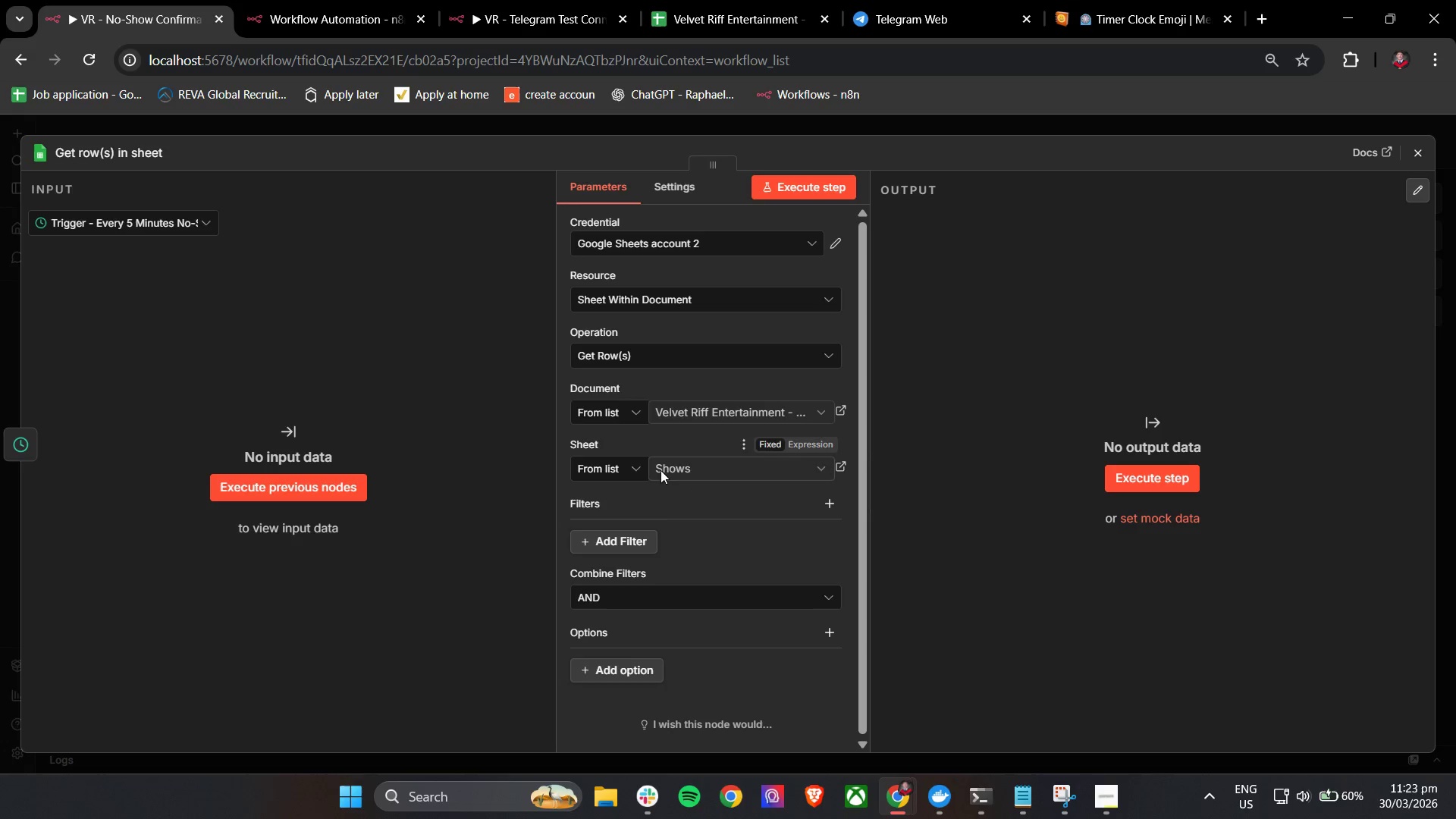 
wait(5.12)
 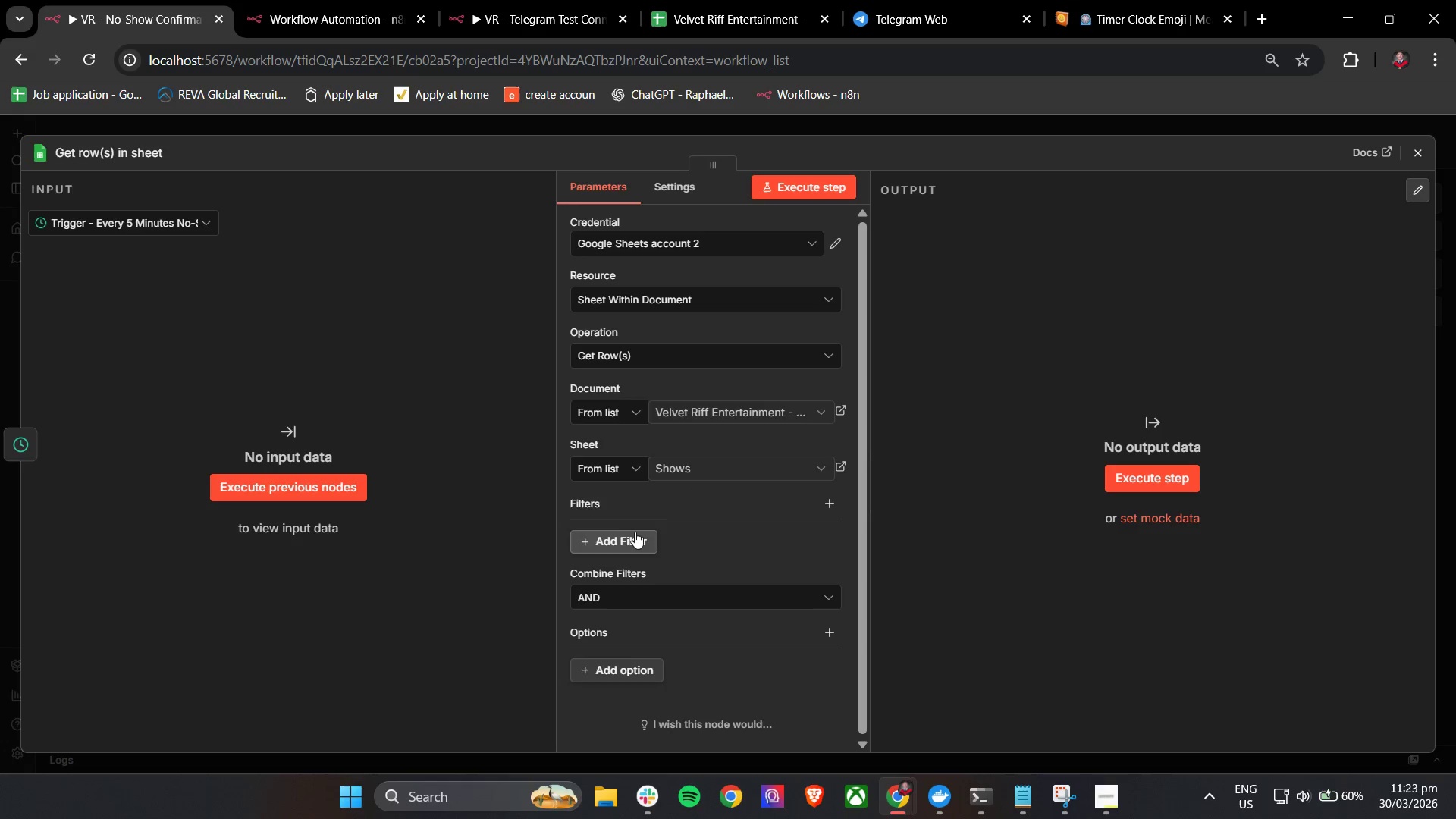 
left_click([610, 360])
 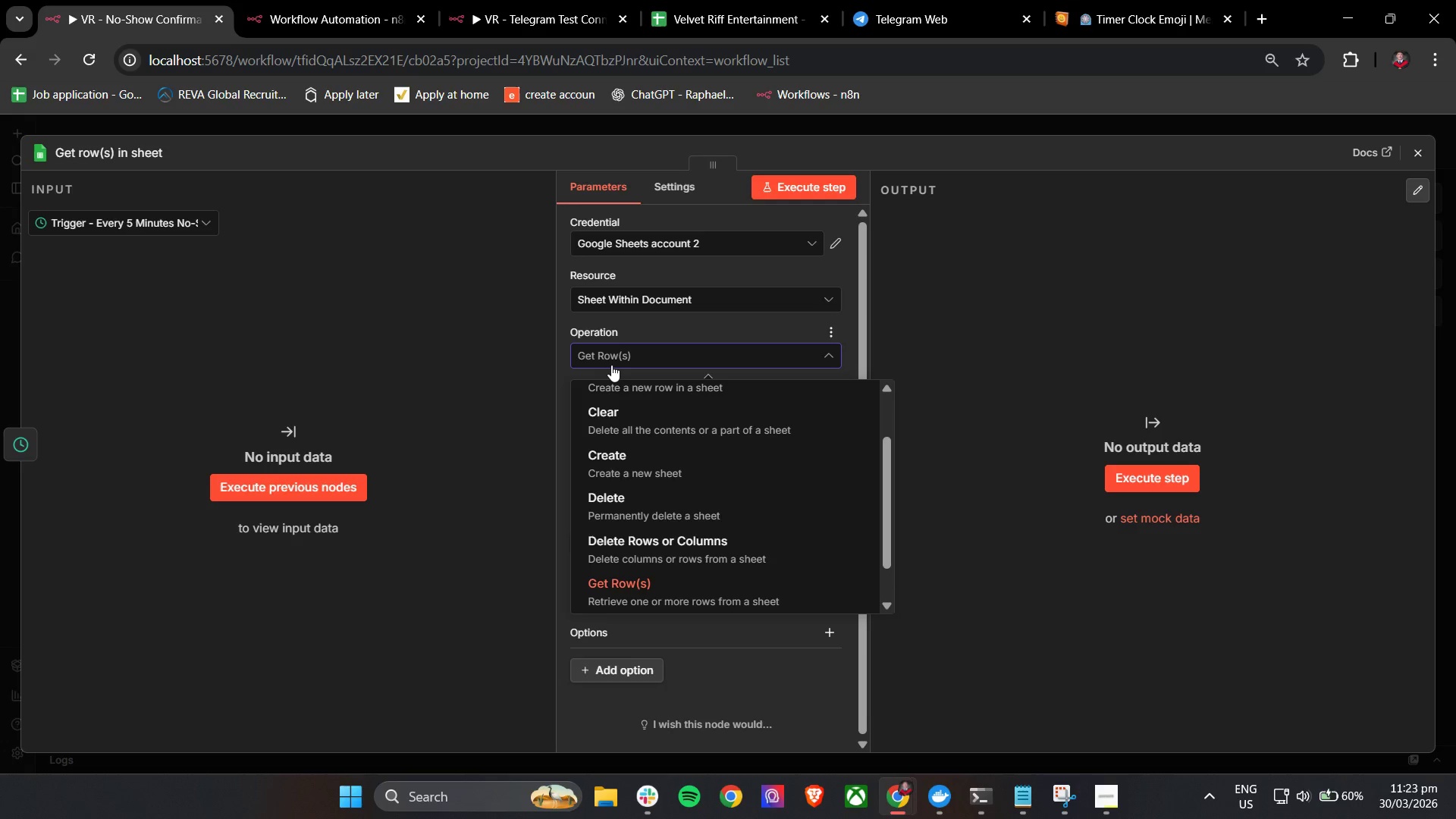 
wait(5.22)
 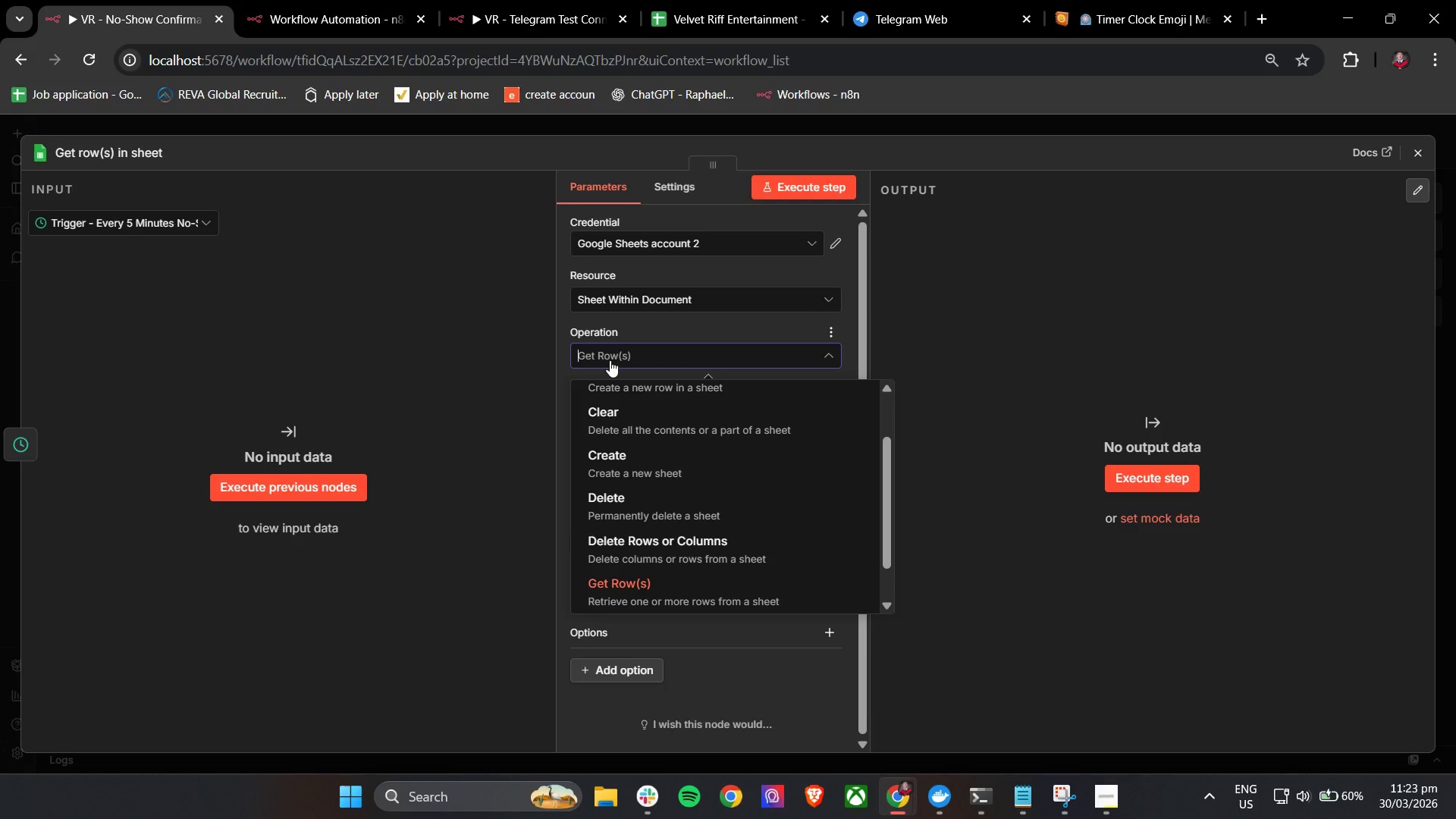 
left_click([560, 345])
 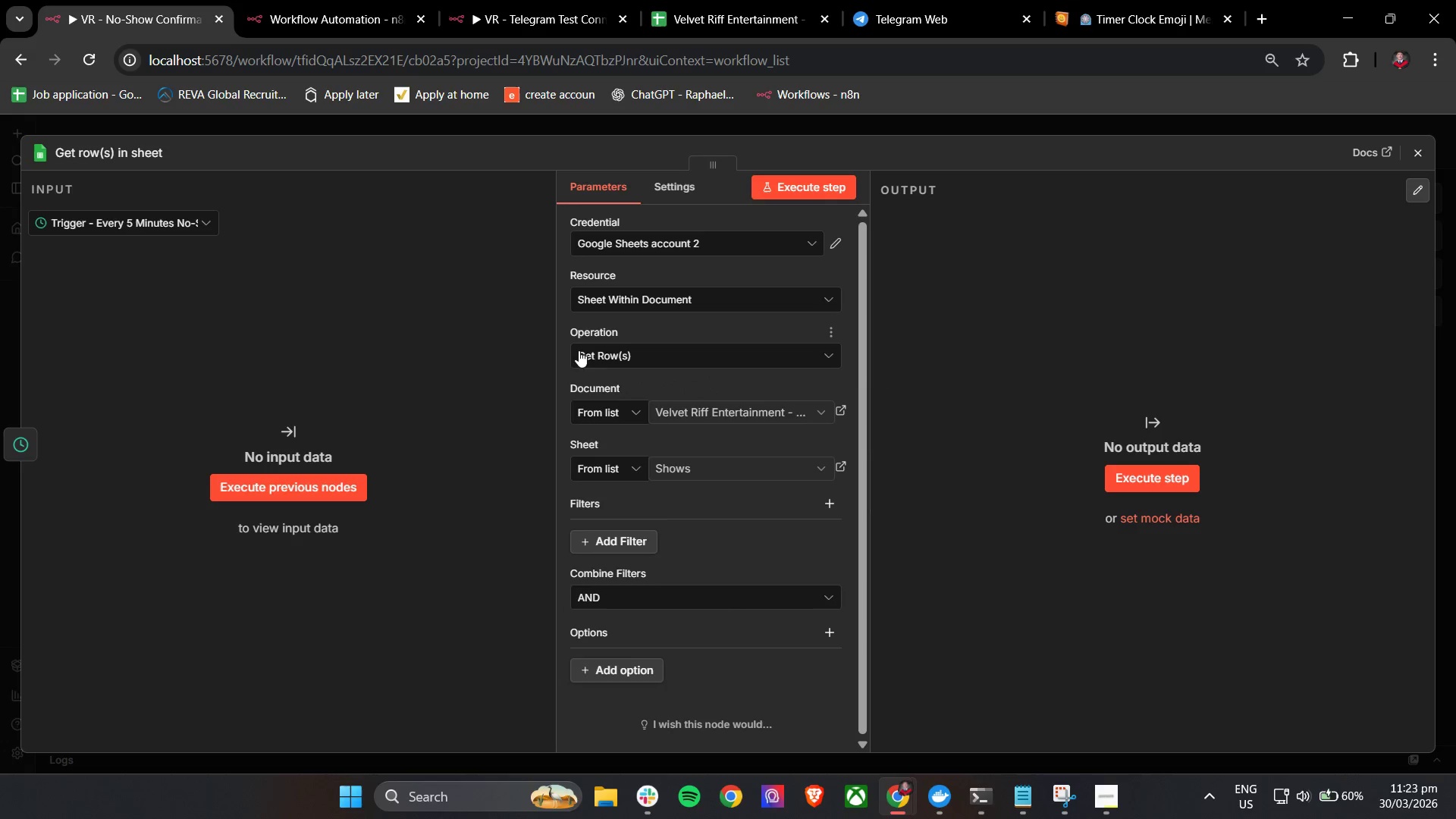 
mouse_move([786, 388])
 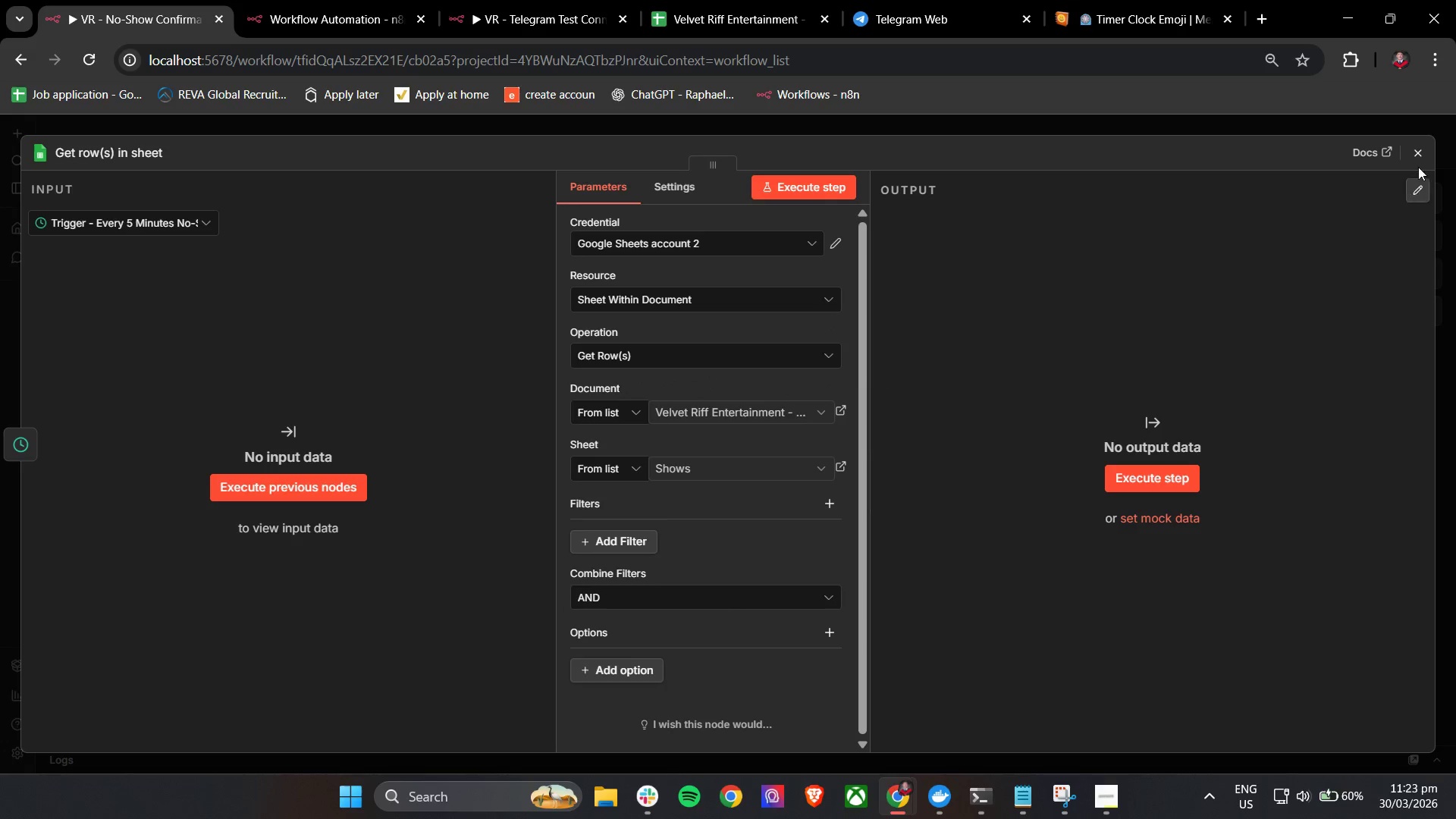 
left_click([1419, 162])
 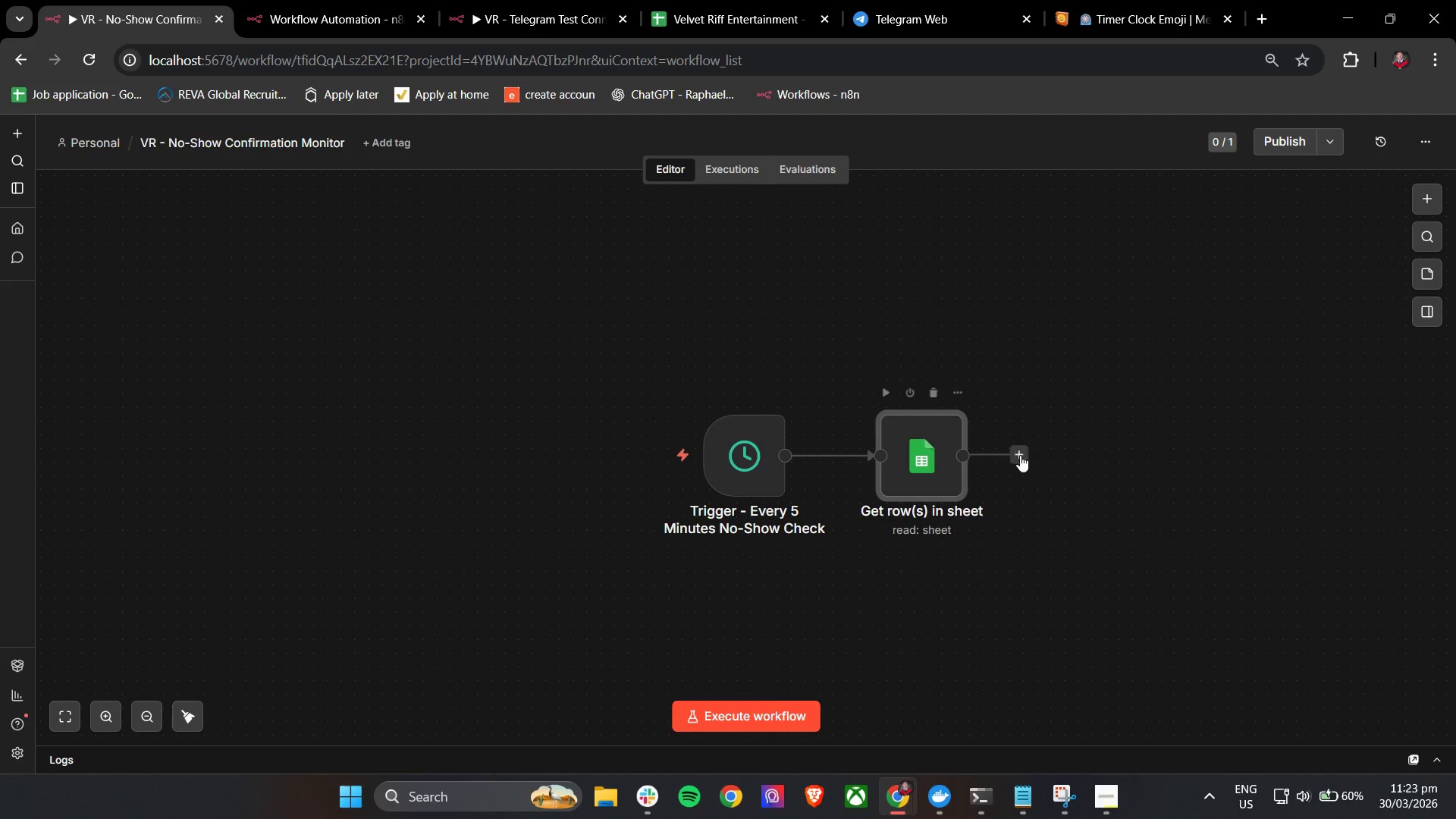 
left_click([1028, 457])
 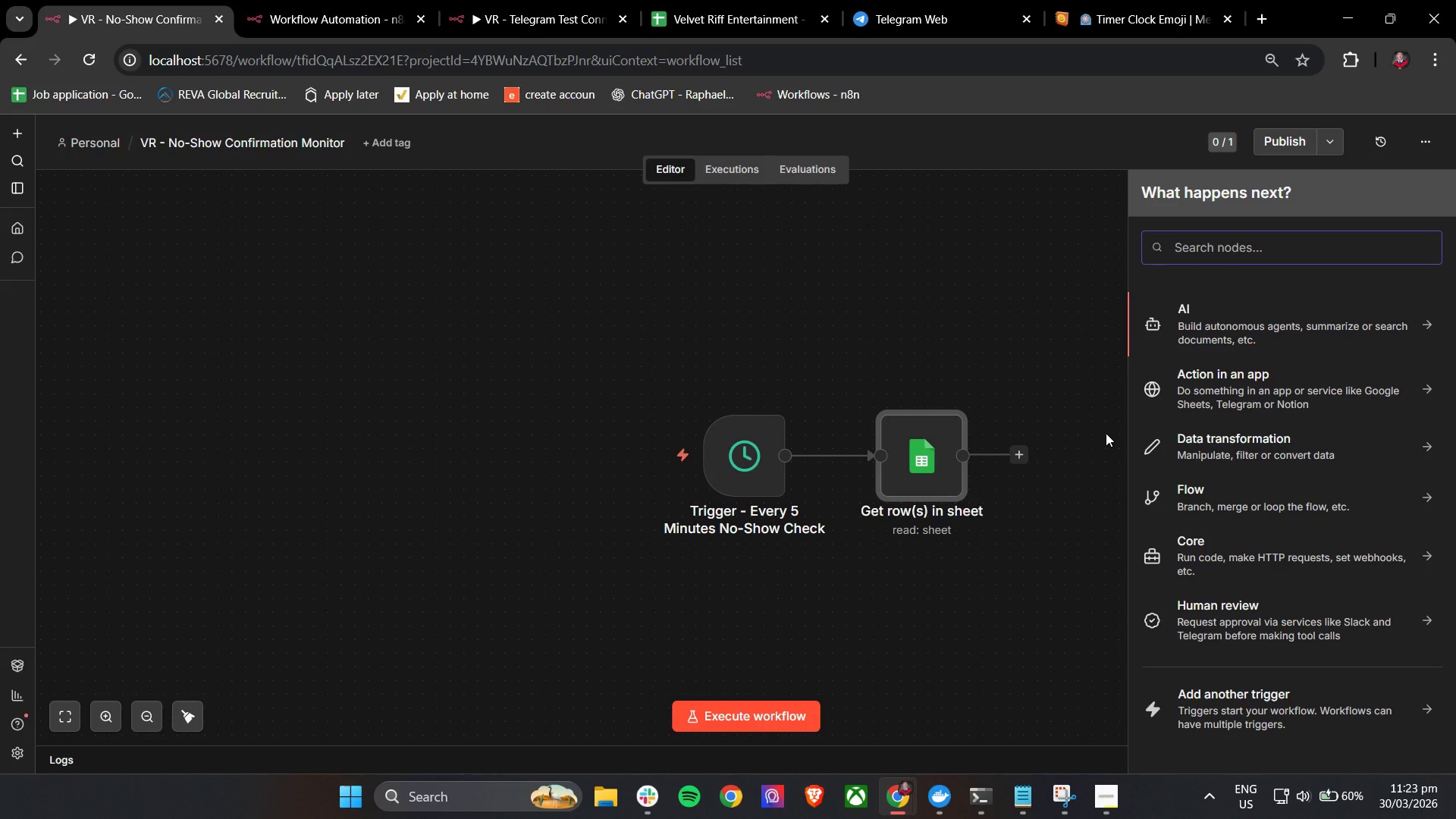 
wait(6.56)
 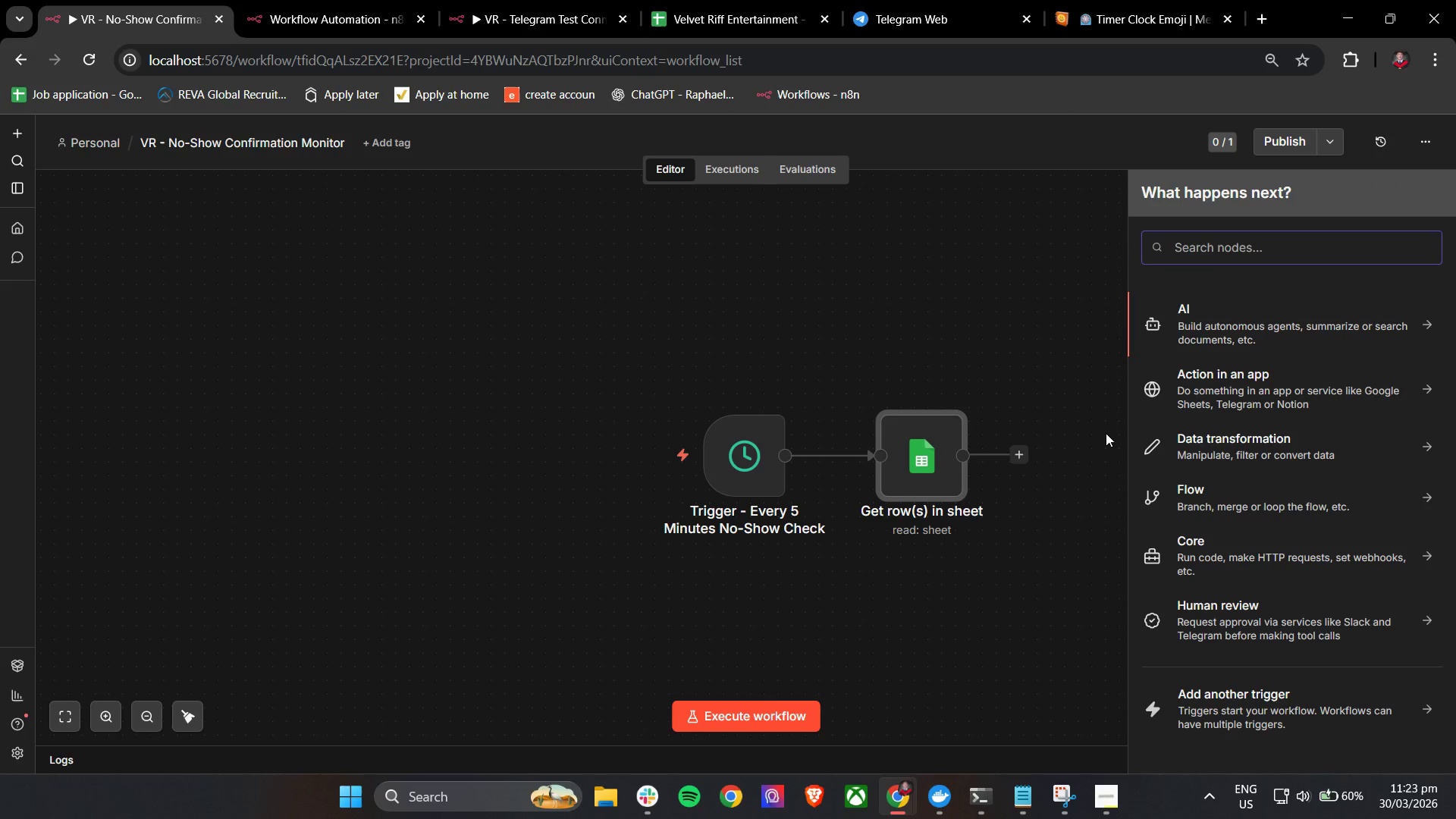 
double_click([934, 453])
 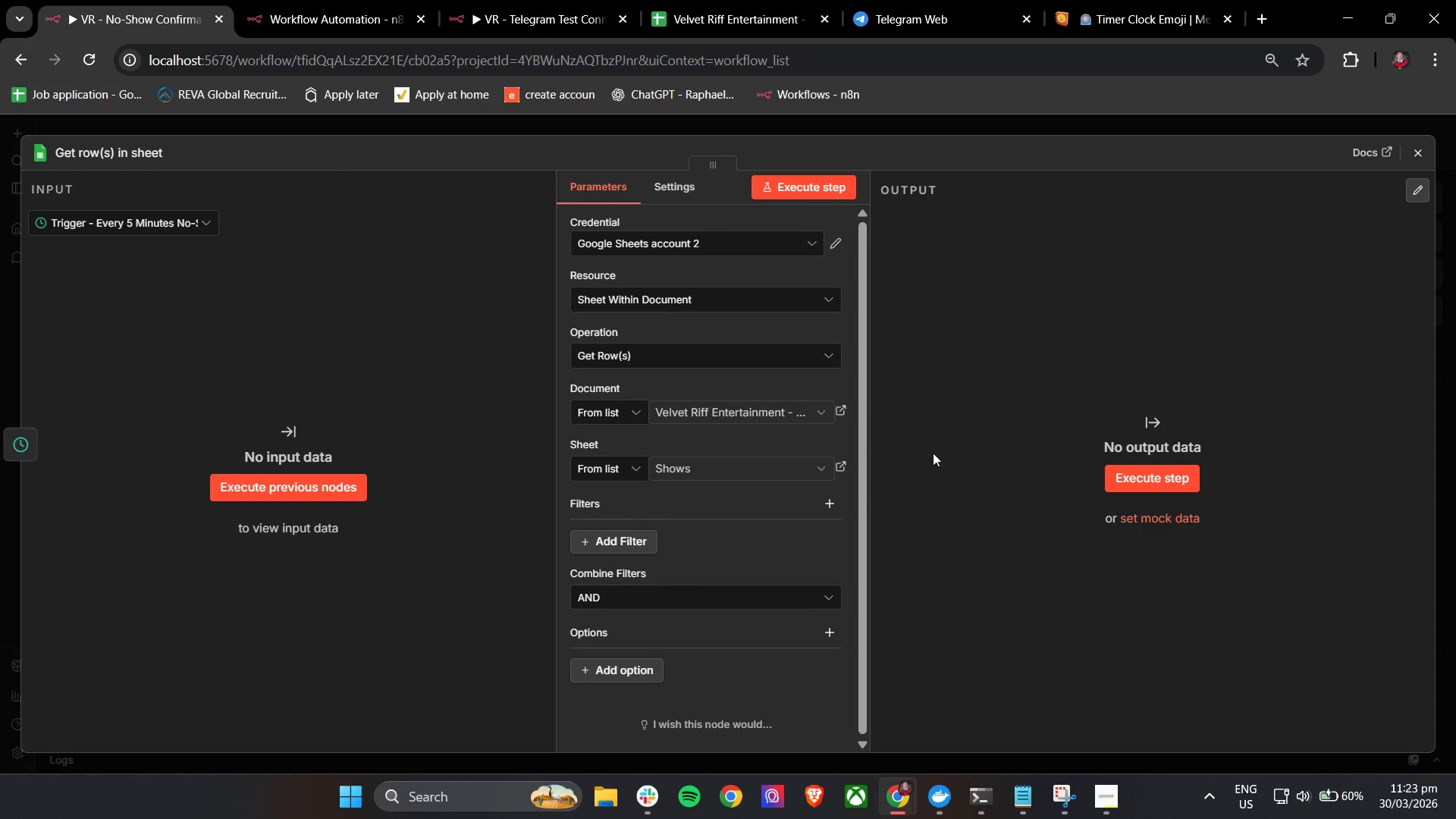 
wait(7.08)
 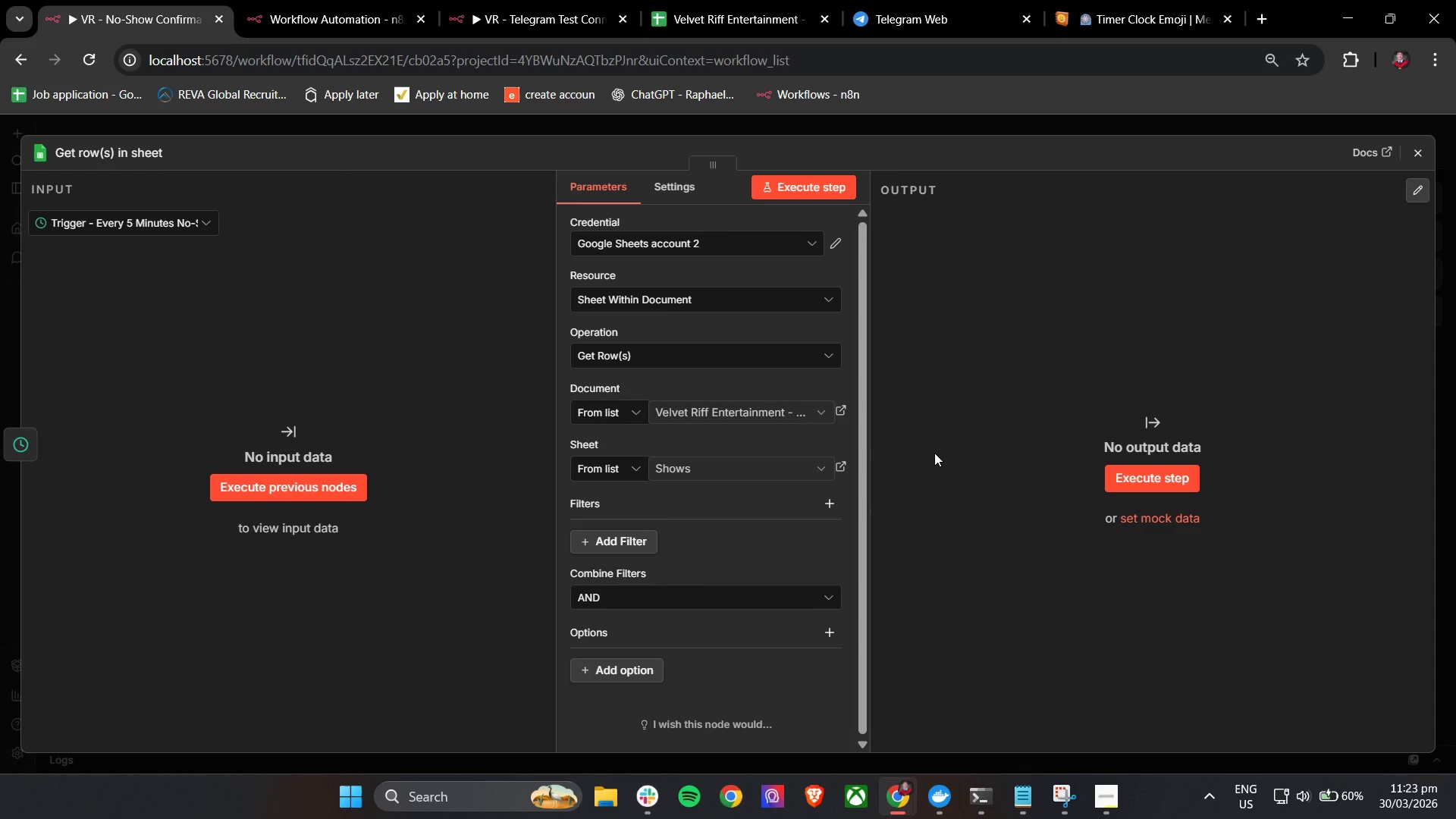 
double_click([124, 155])
 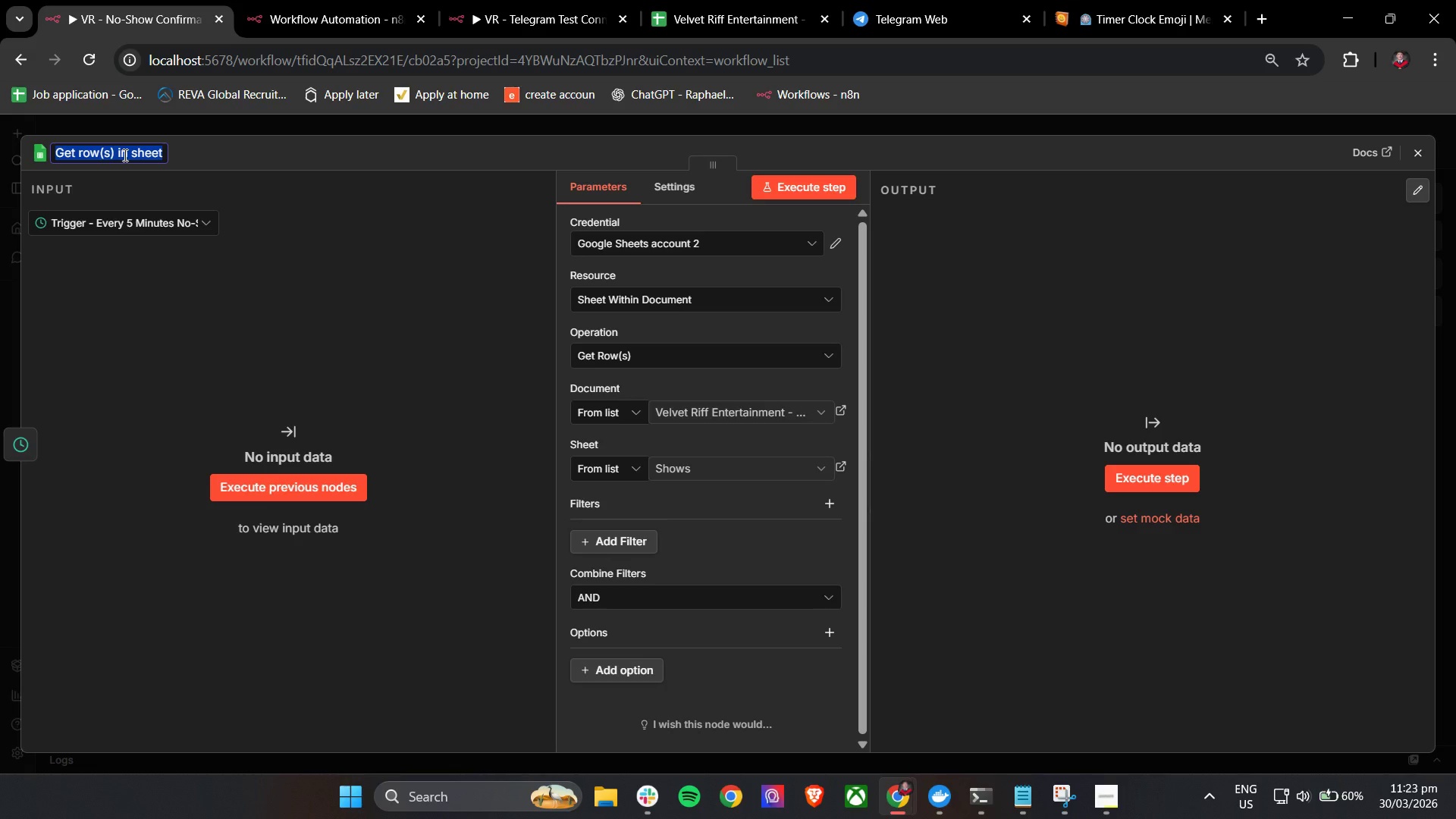 
type(Get - )
key(Backspace)
key(Backspace)
type(Shows Data - No-Show)
 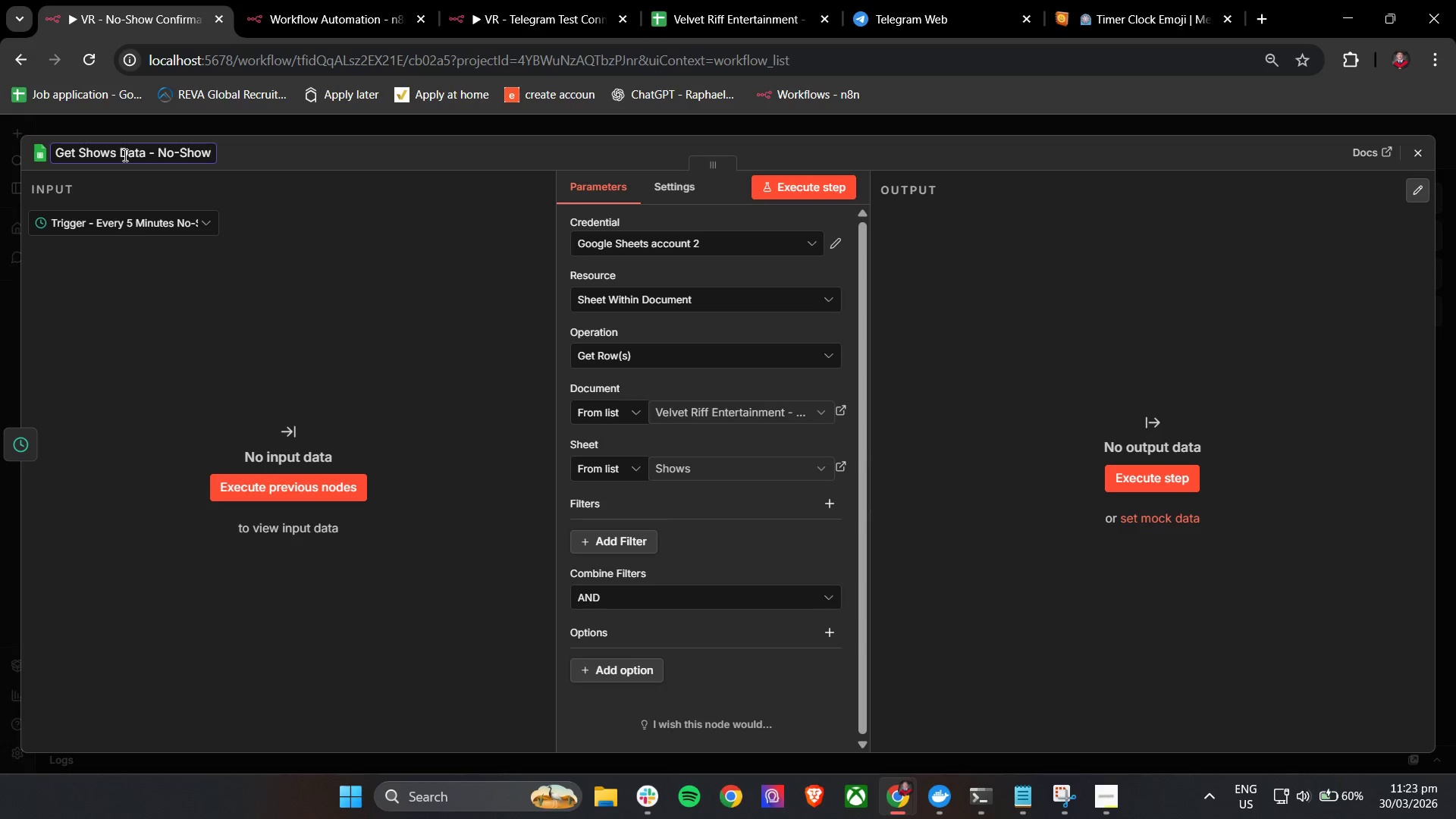 
left_click([322, 164])
 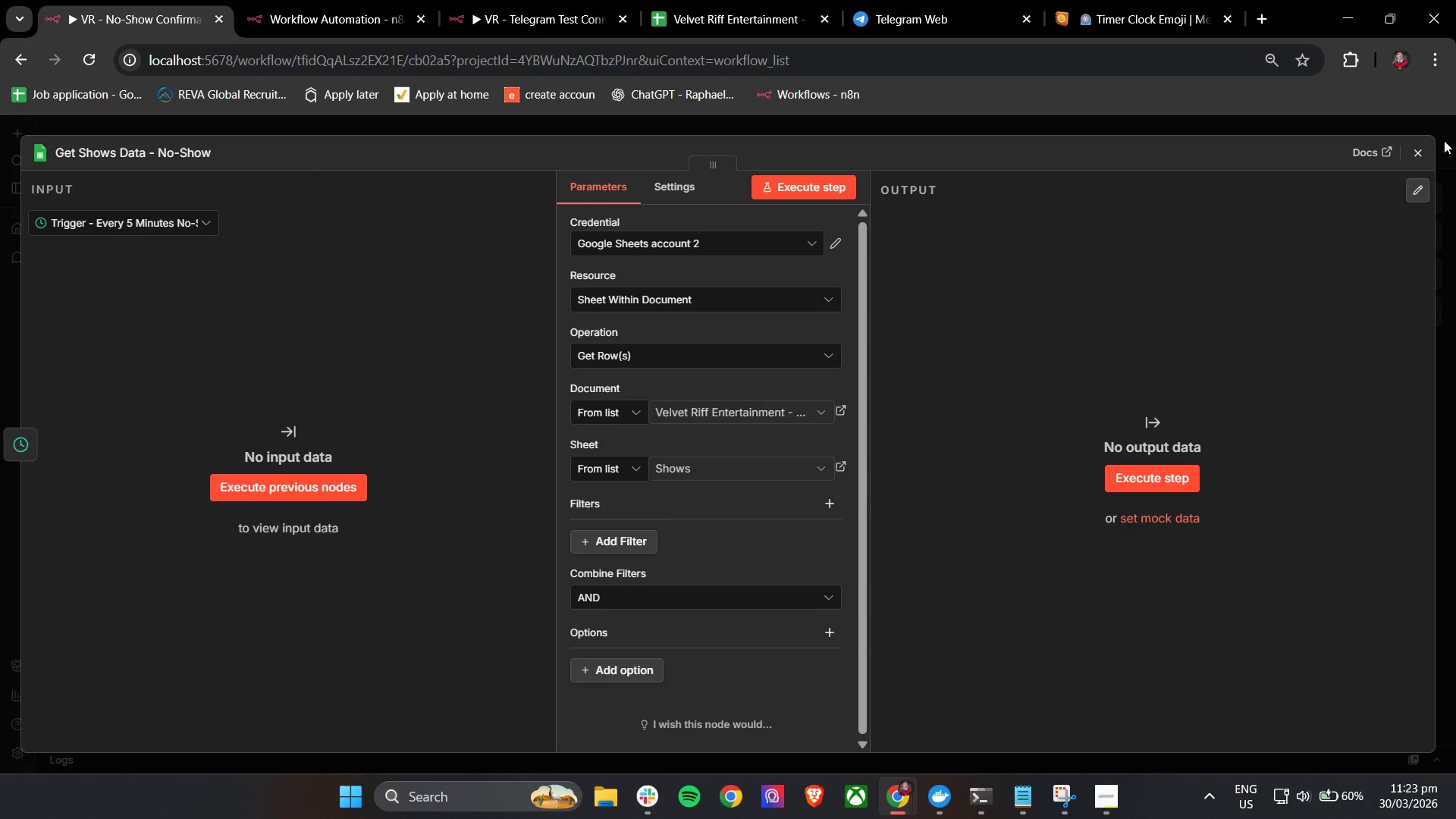 
wait(6.66)
 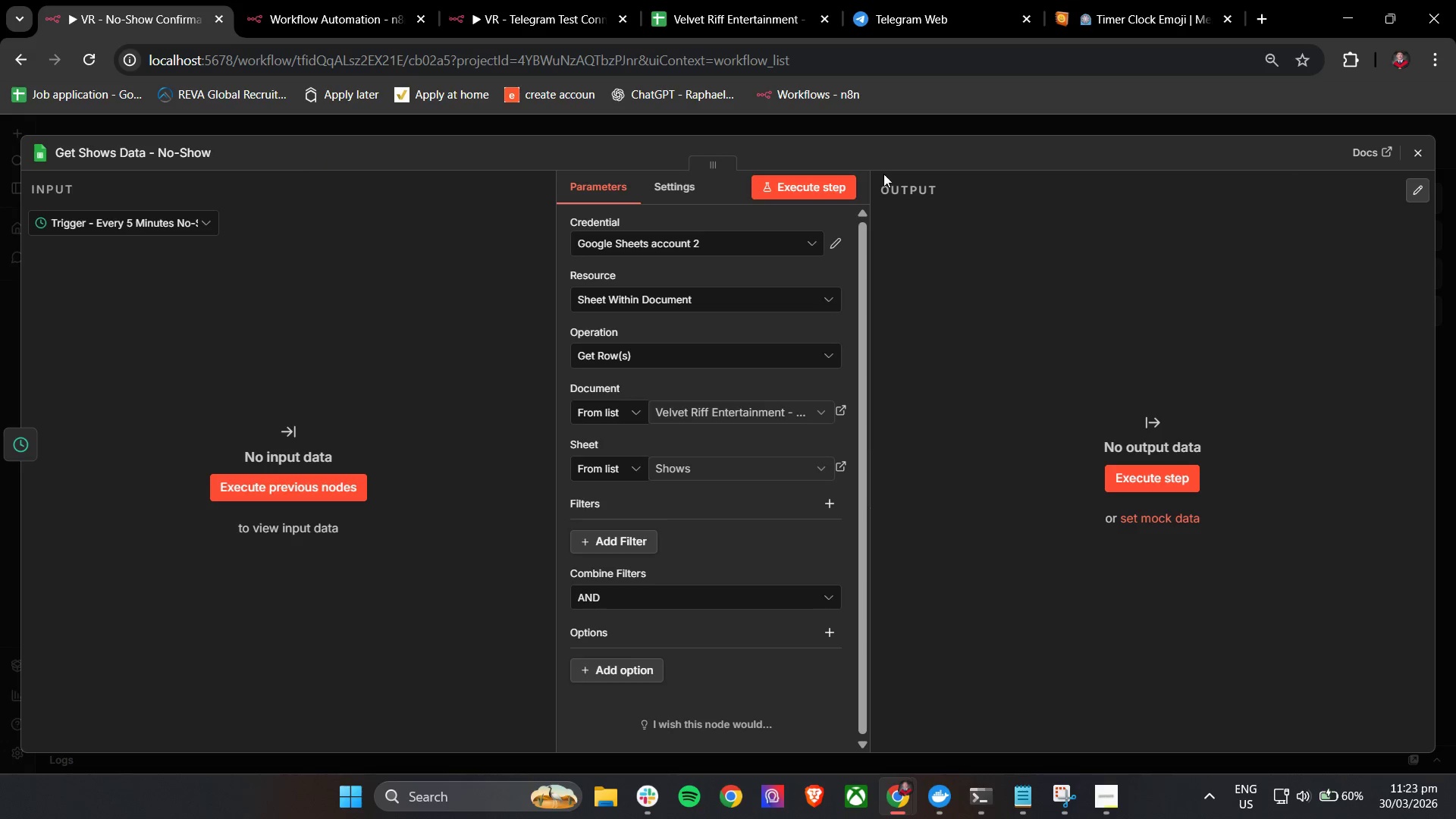 
left_click([1025, 453])
 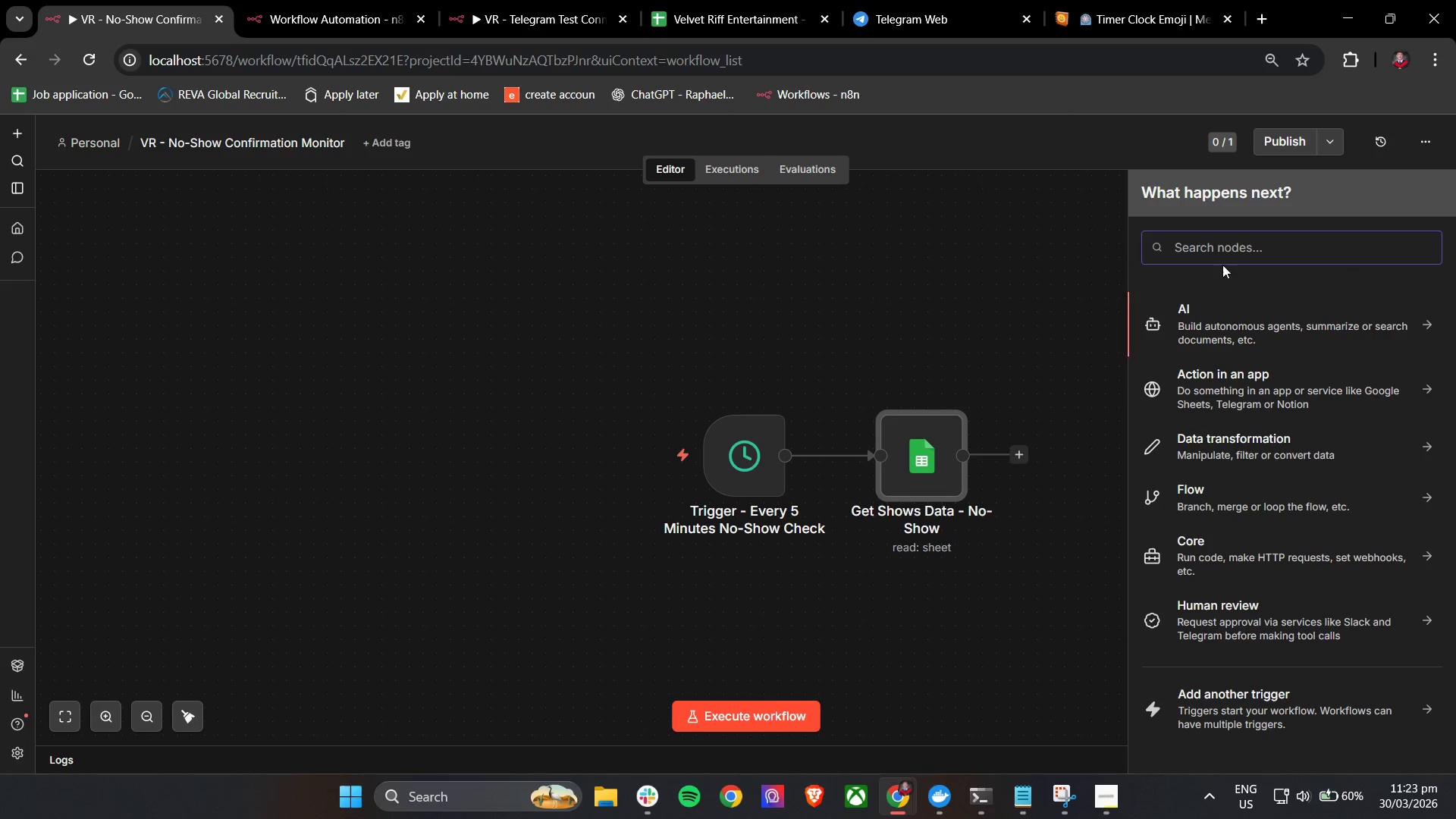 
left_click([1231, 255])
 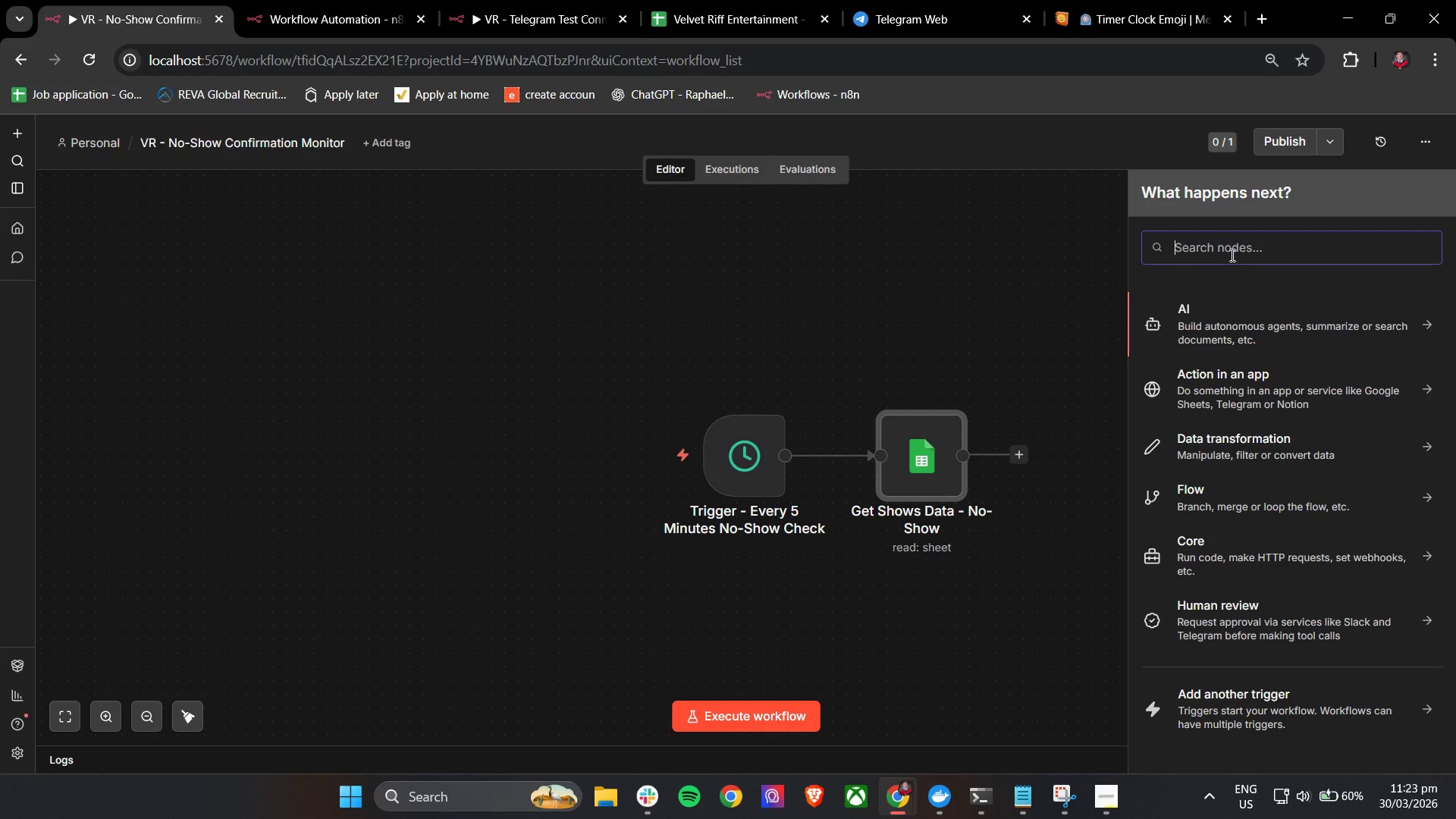 
type(Code)
 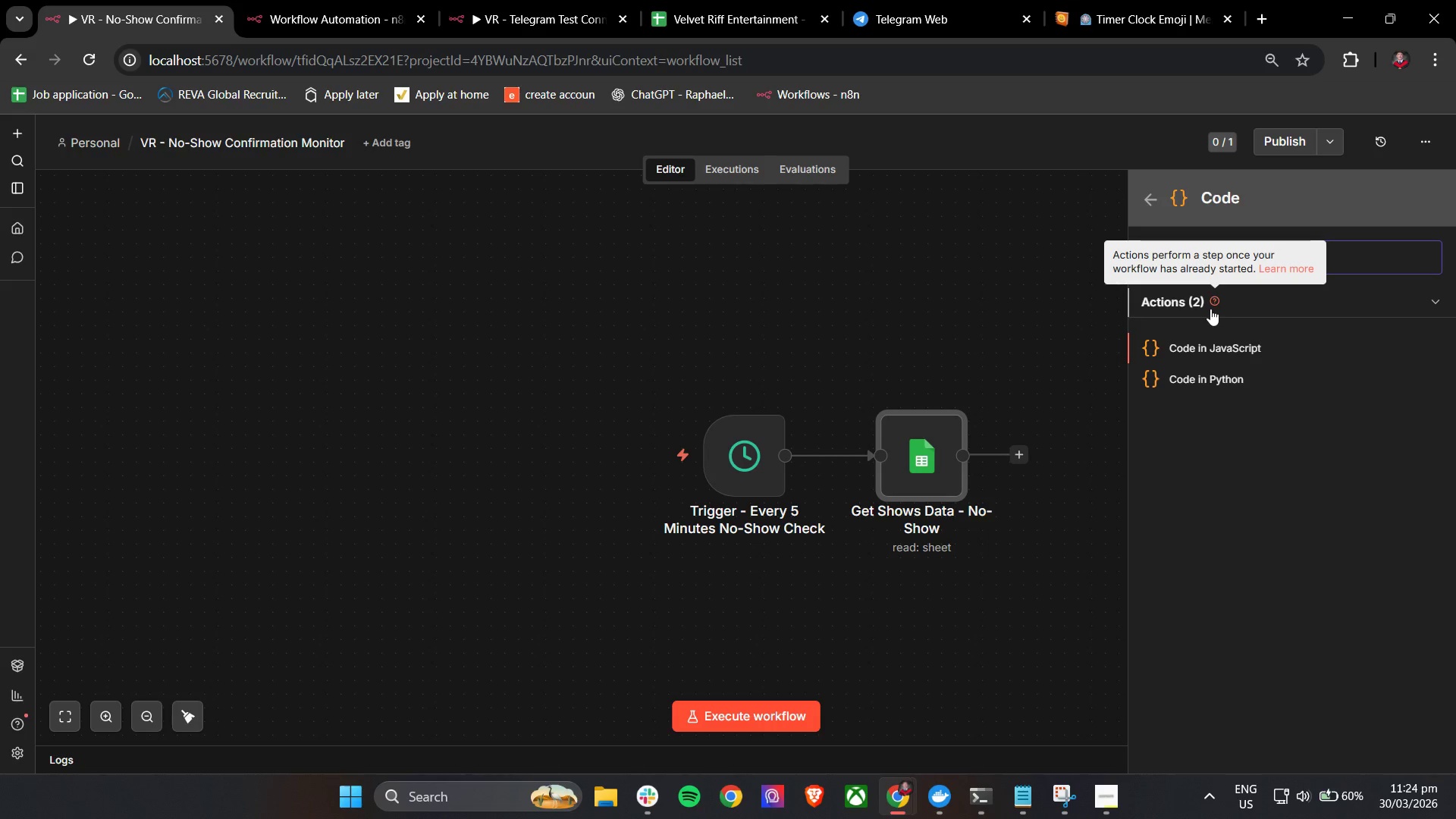 
wait(14.61)
 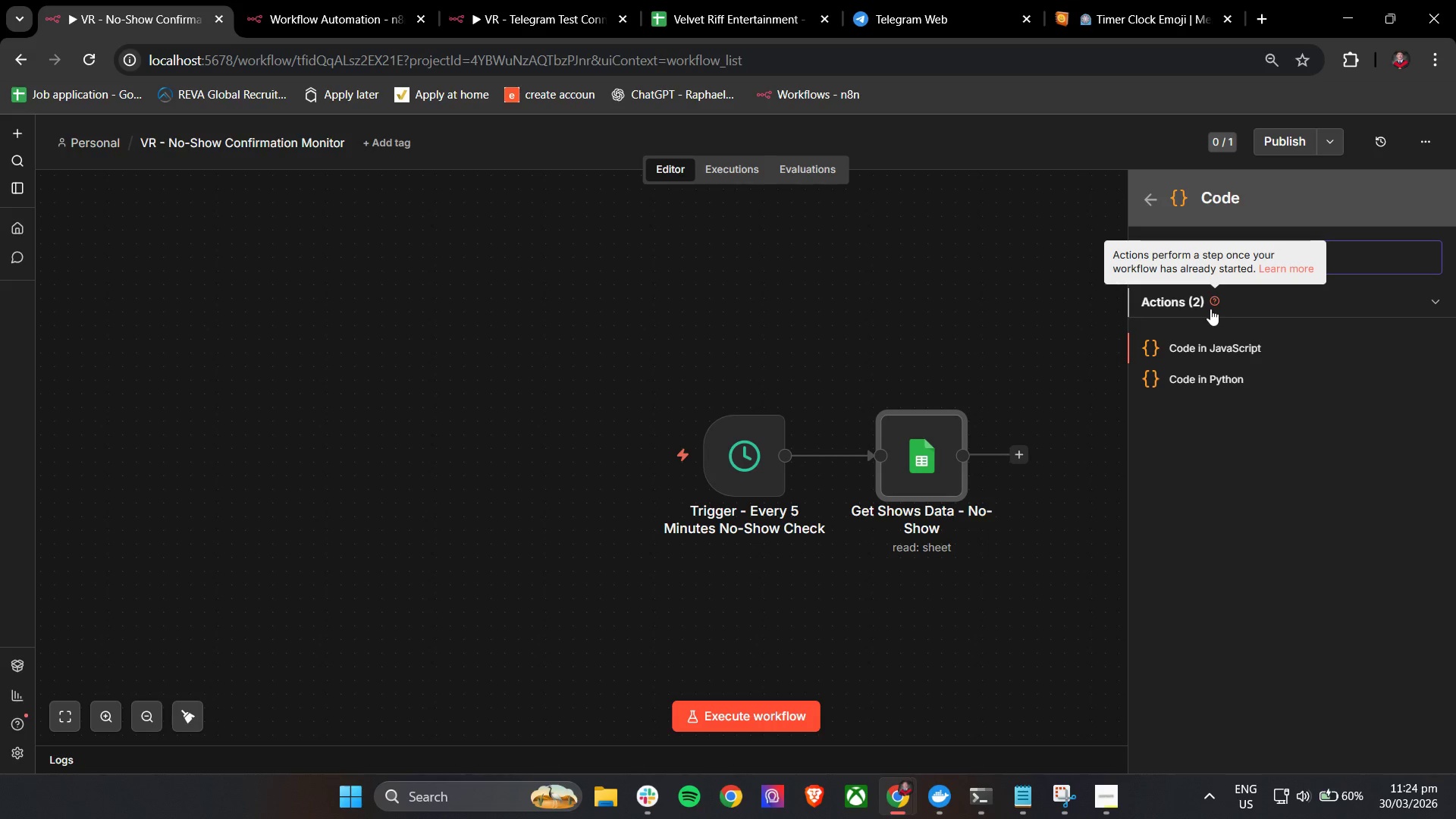 
left_click([1165, 348])
 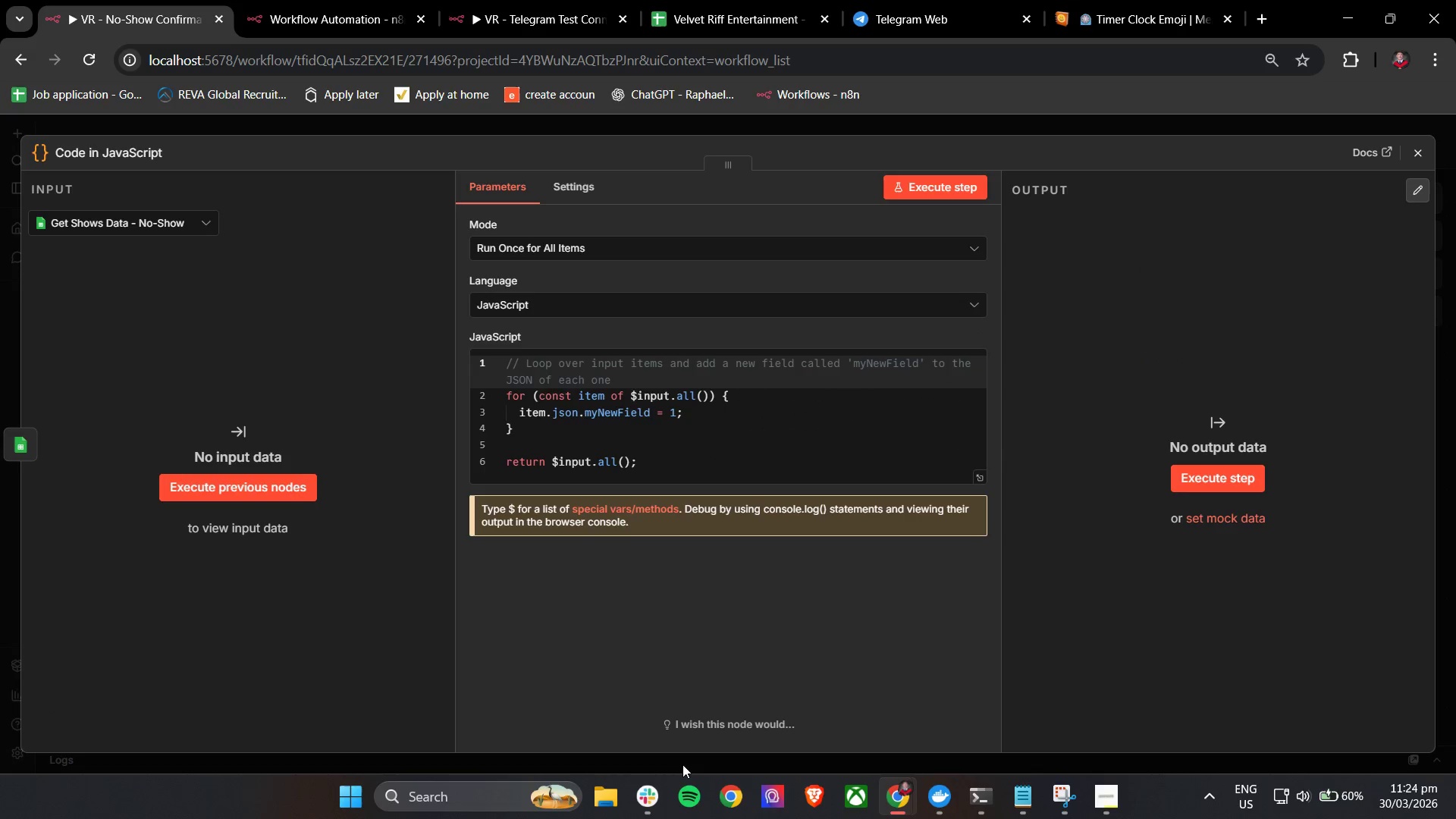 
left_click([650, 795])
 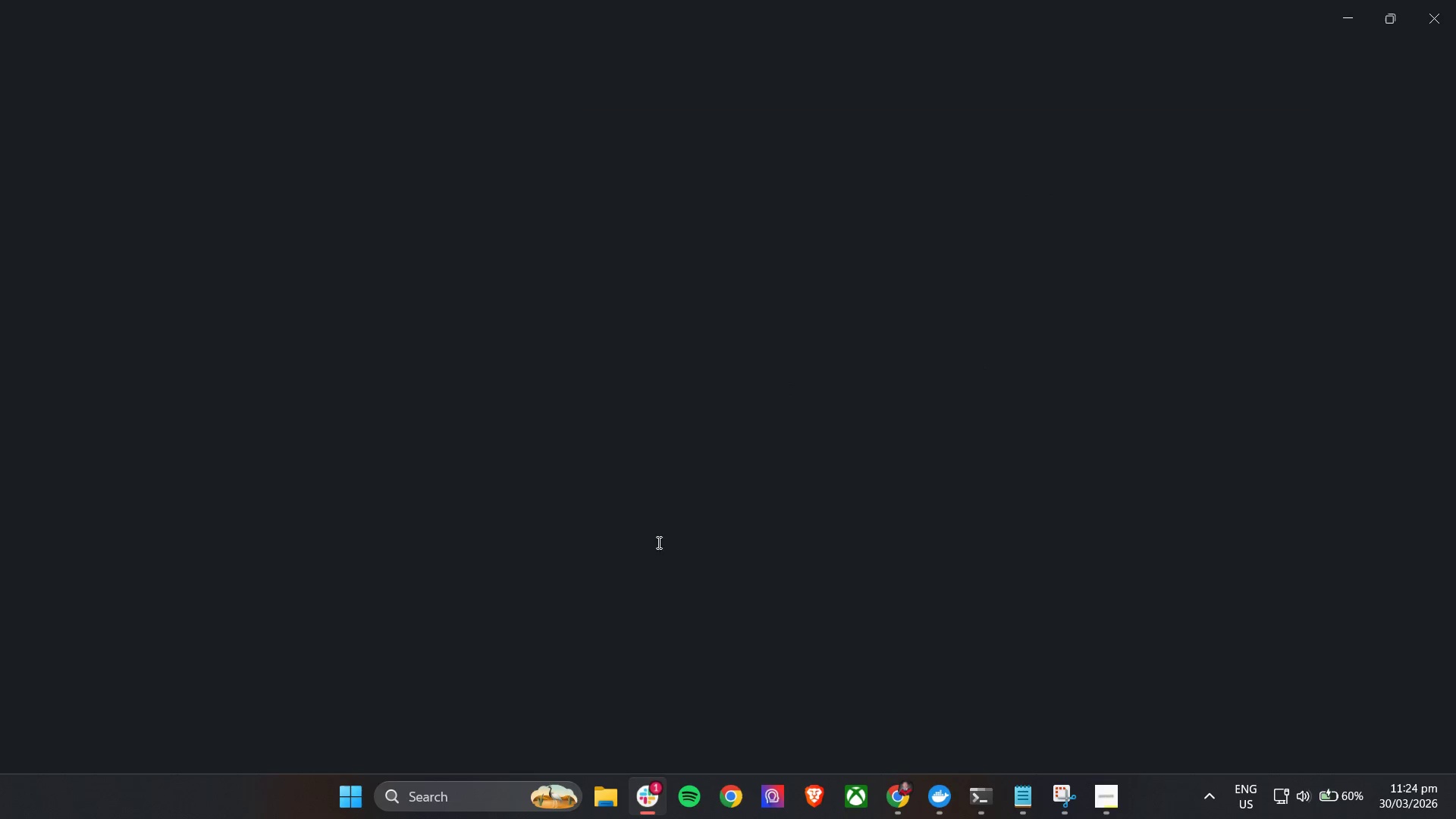 
left_click([534, 603])
 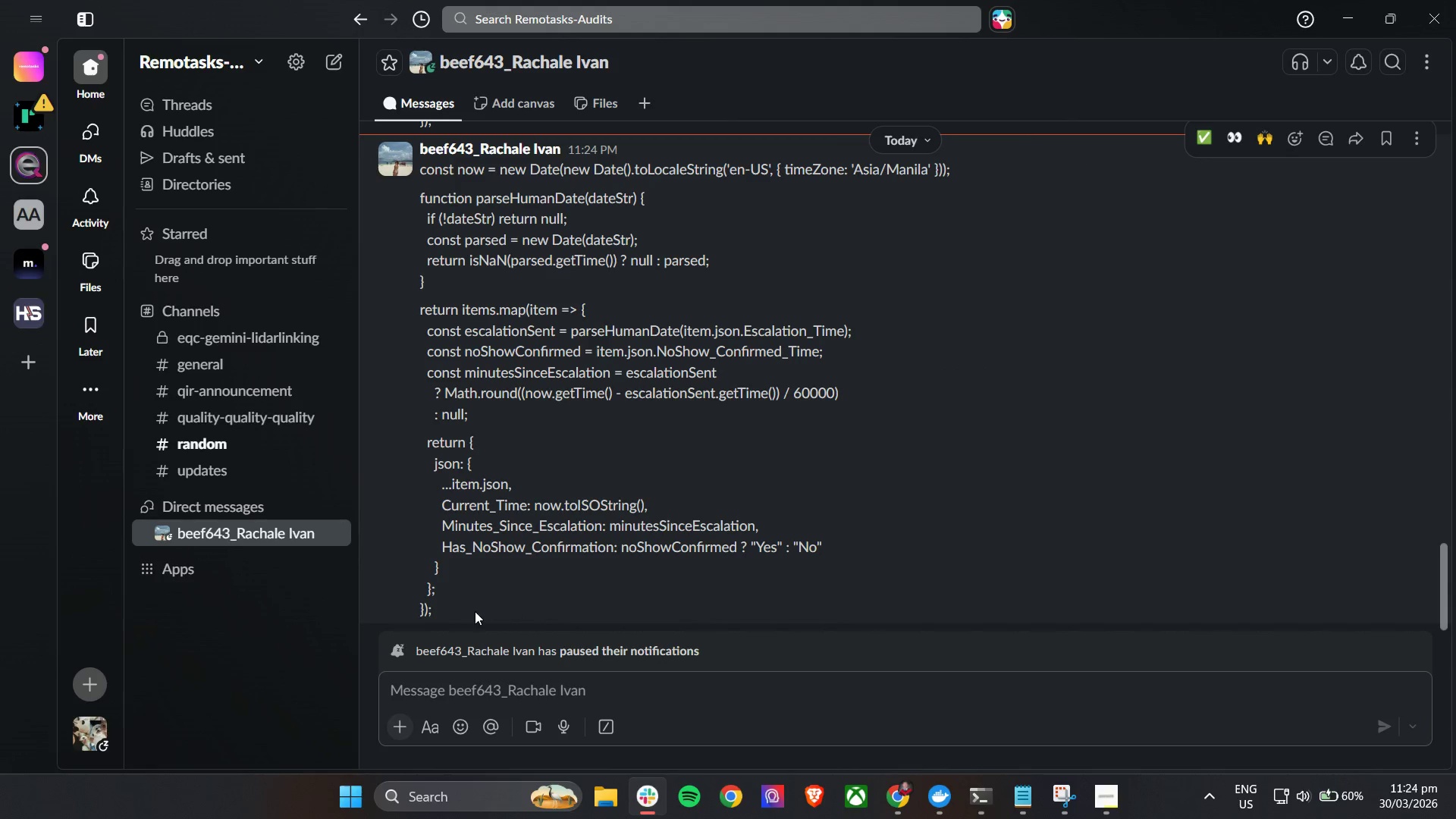 
scroll: coordinate [662, 544], scroll_direction: down, amount: 4.0
 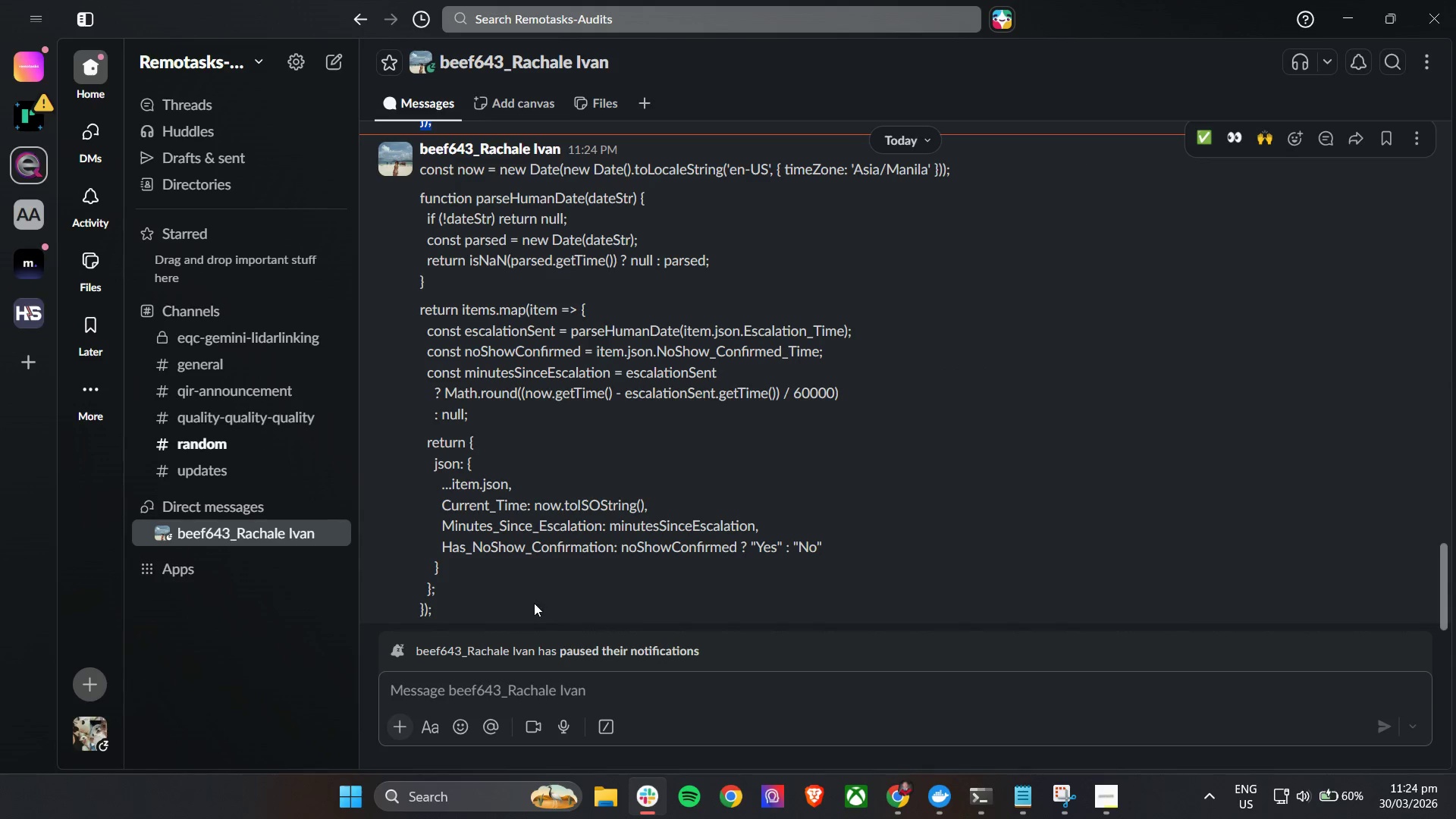 
left_click_drag(start_coordinate=[462, 619], to_coordinate=[419, 172])
 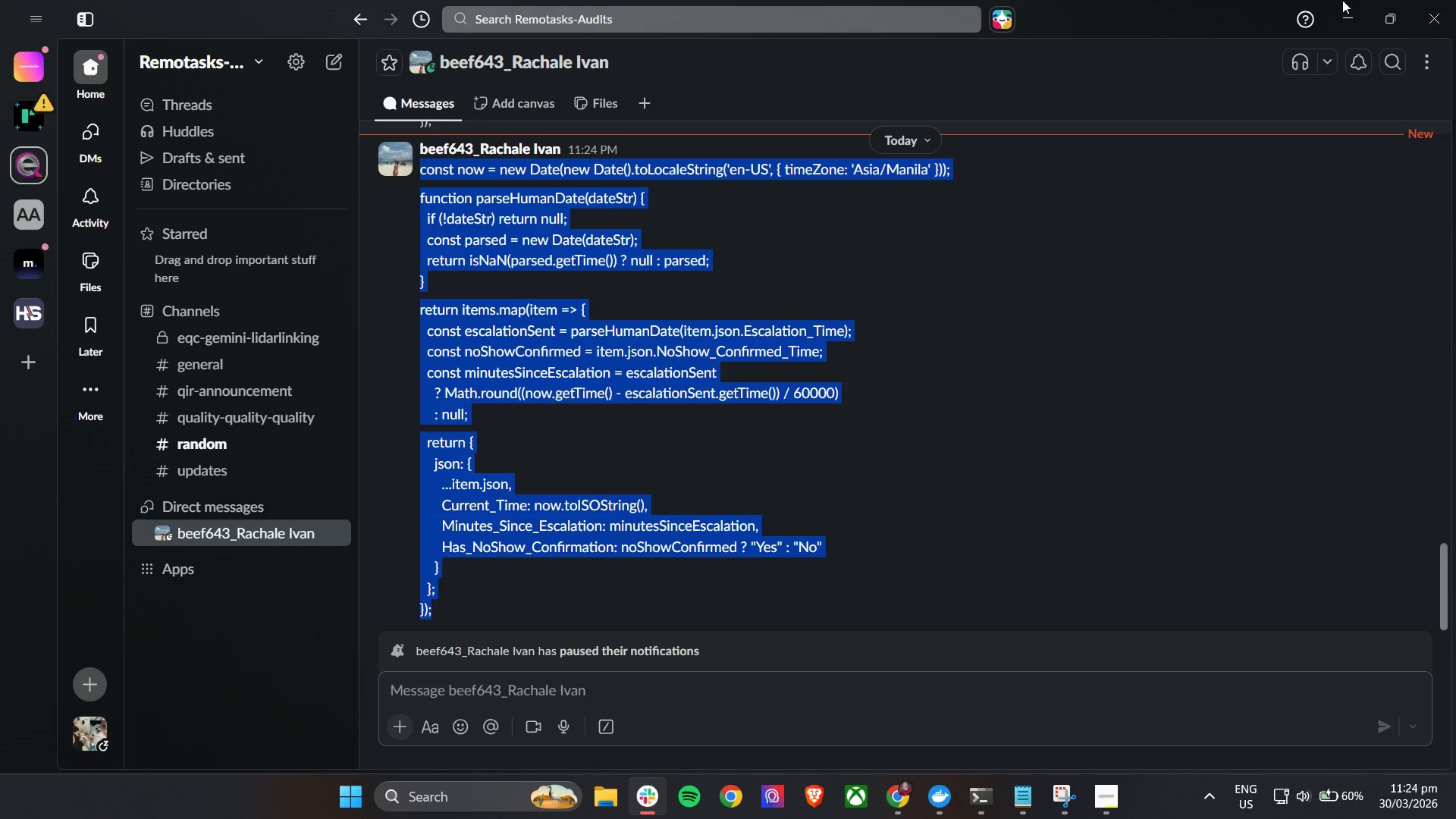 
key(Control+C)
 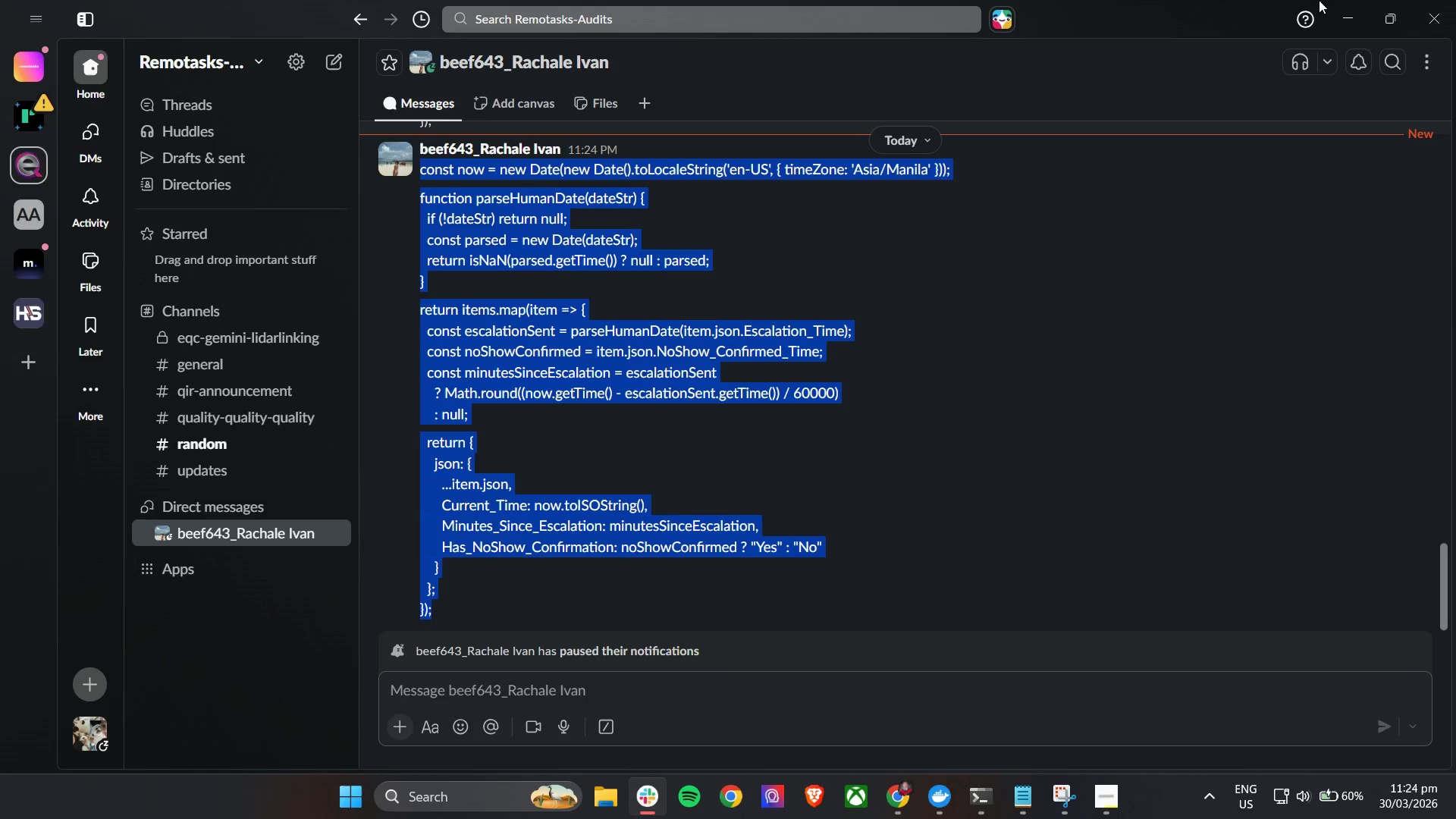 
key(Control+C)
 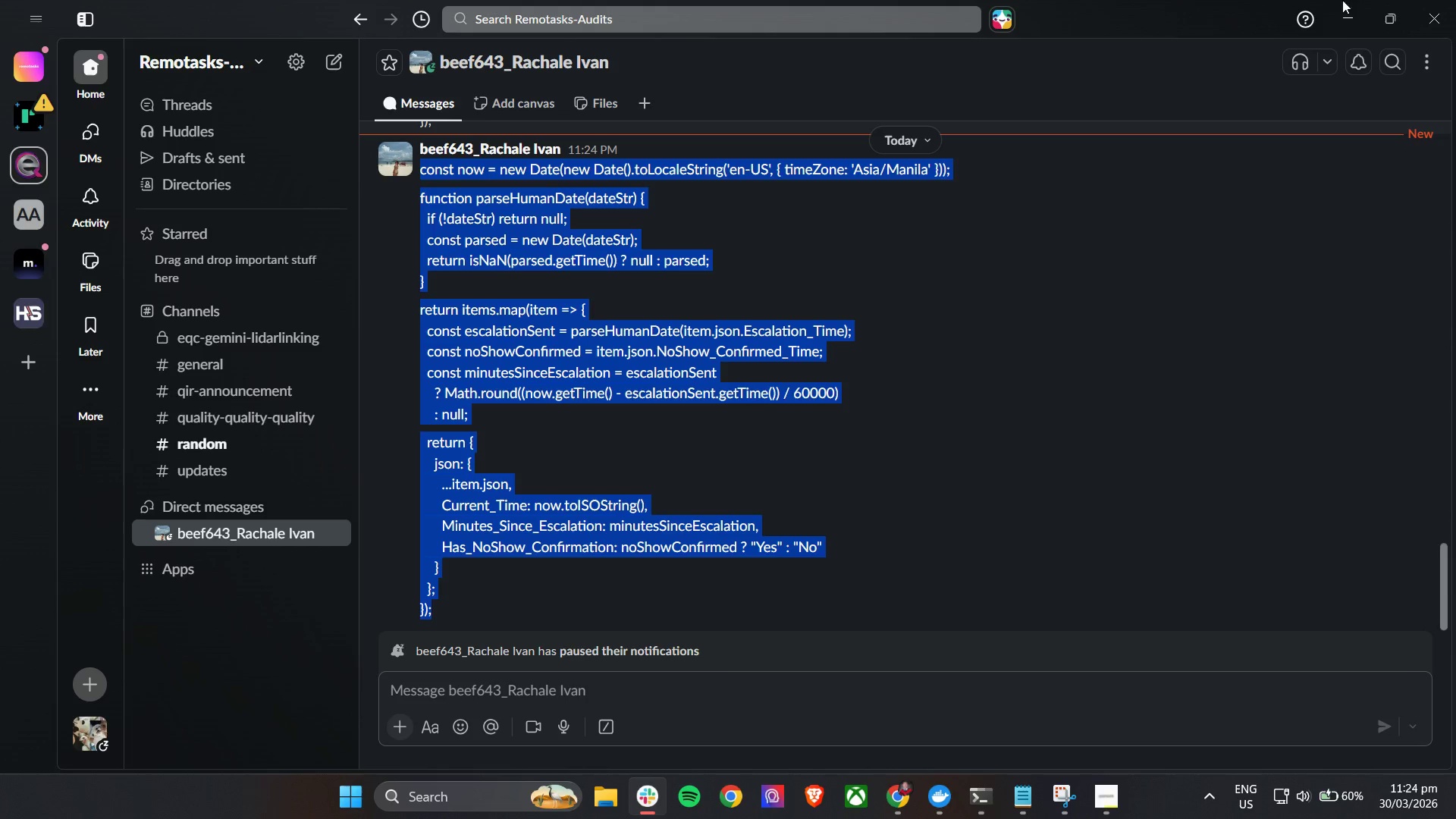 
key(Control+C)
 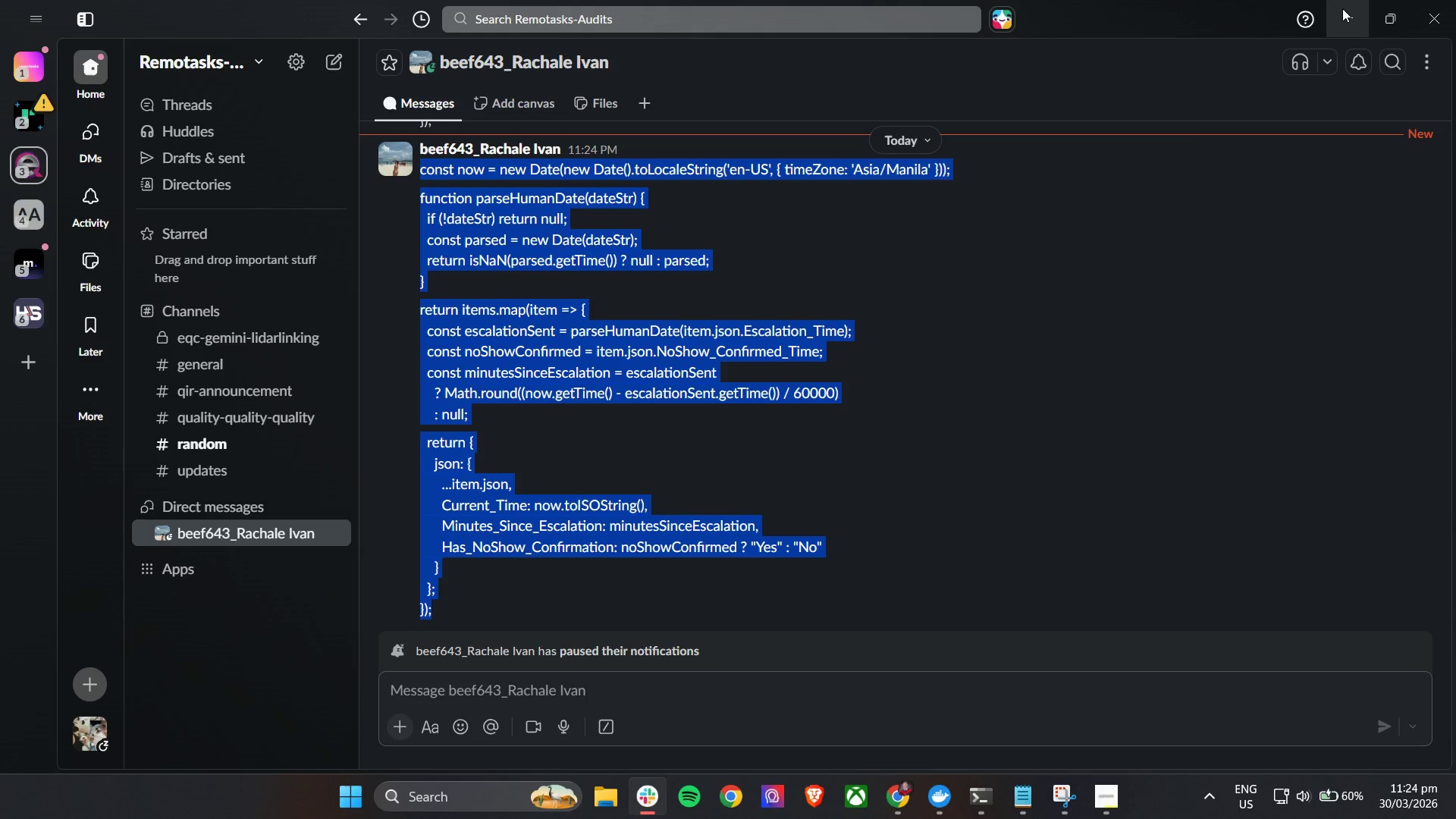 
left_click([1343, 8])
 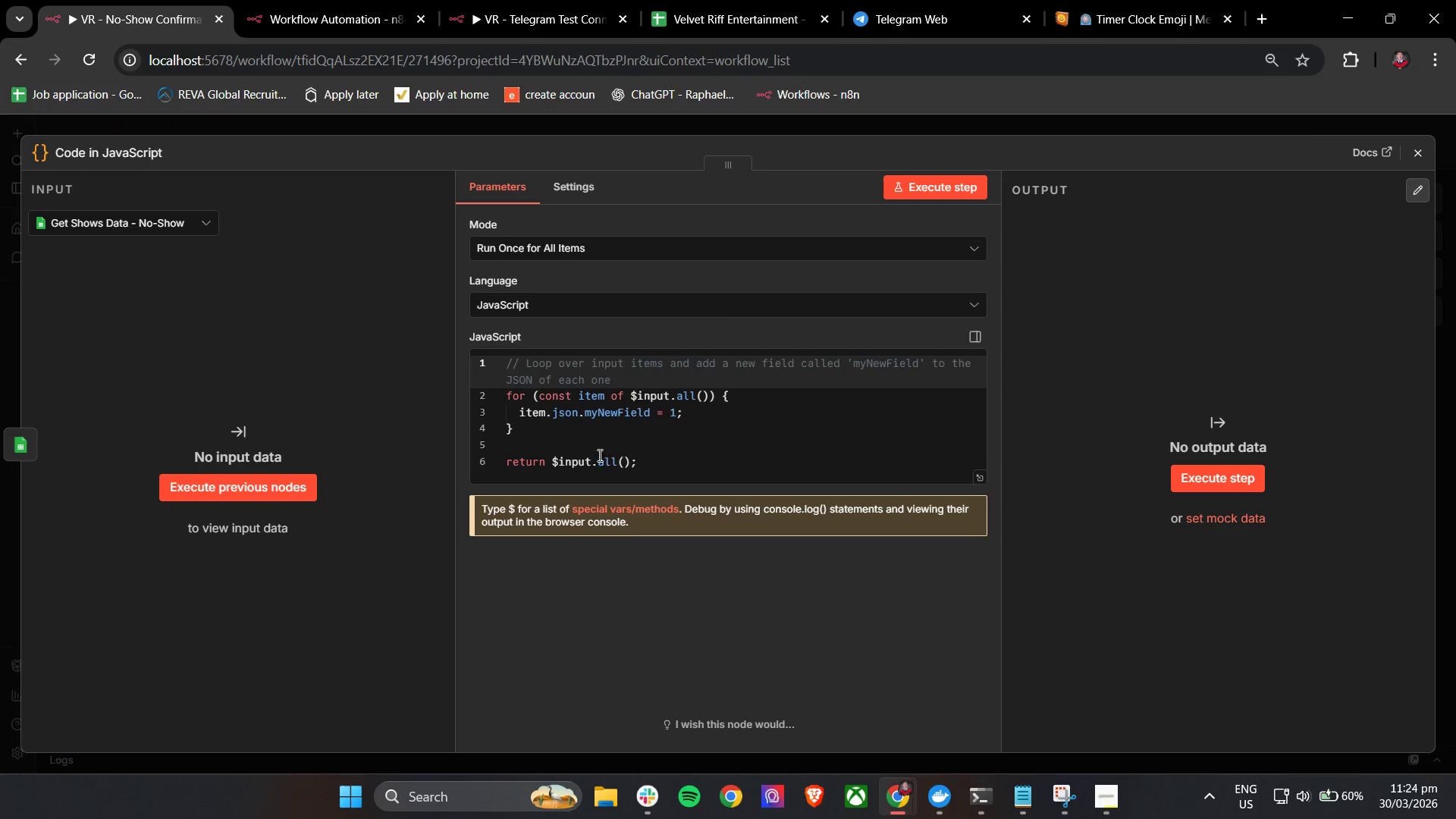 
left_click([653, 449])
 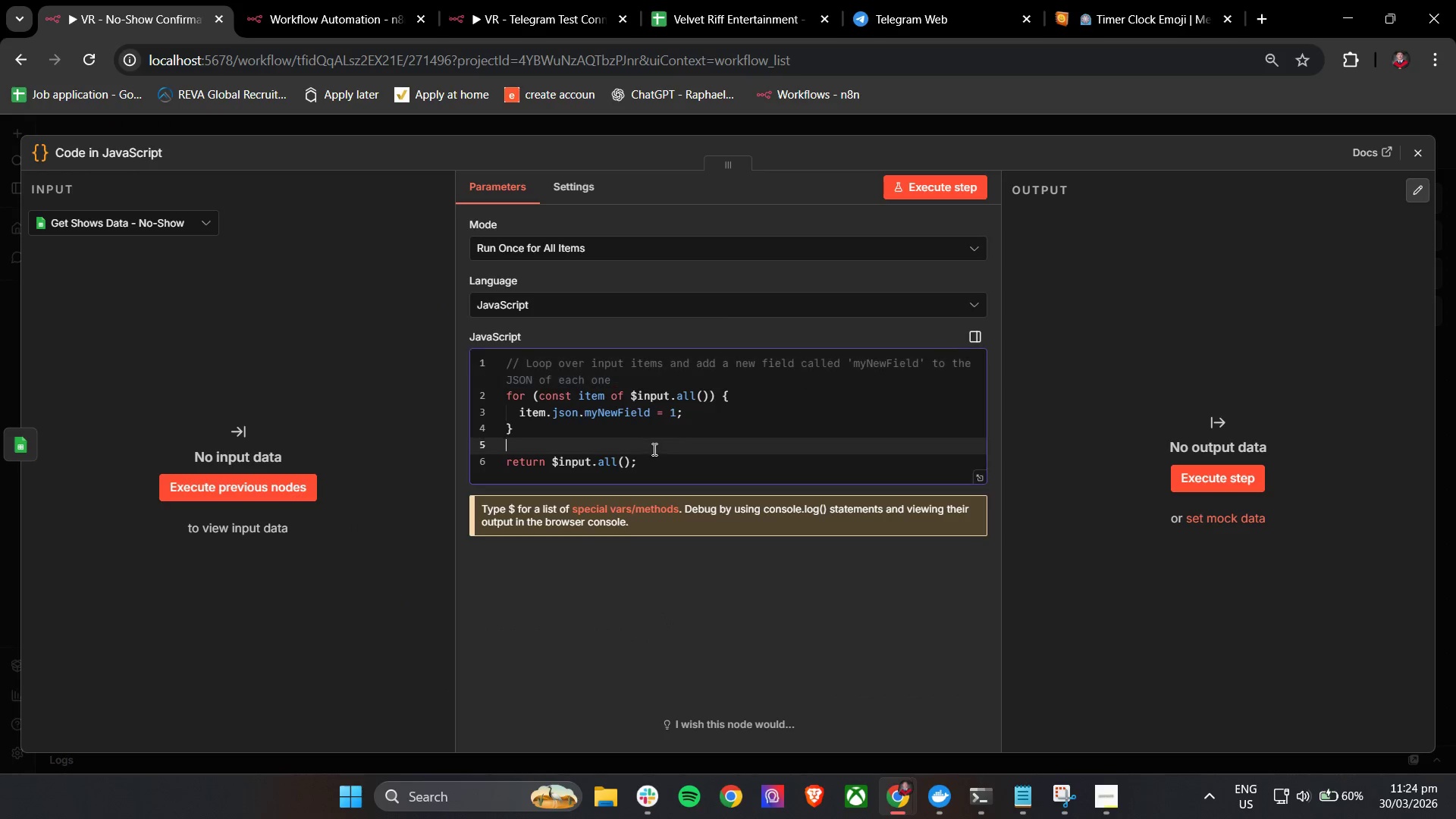 
key(Control+A)
 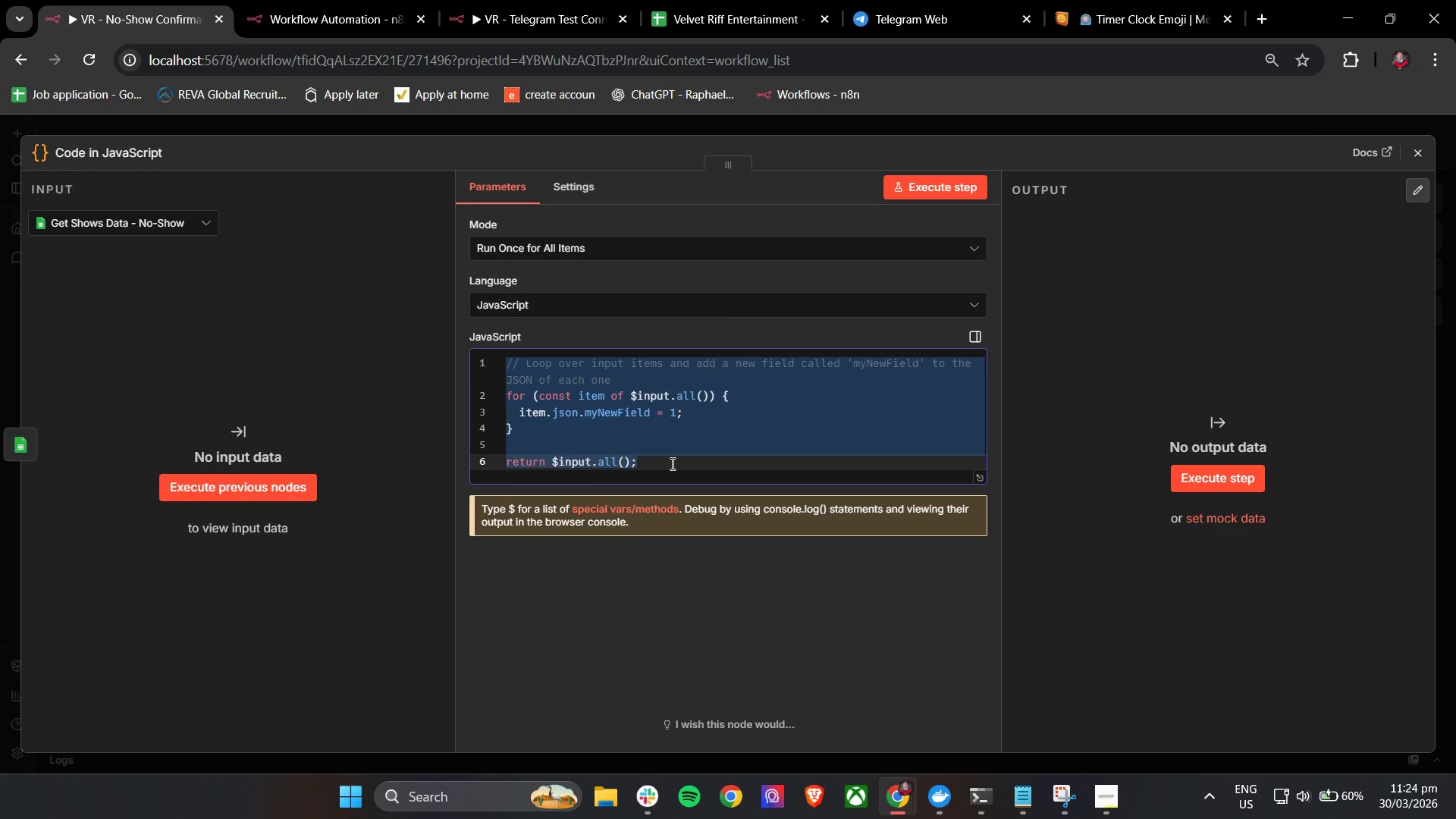 
key(Backspace)
 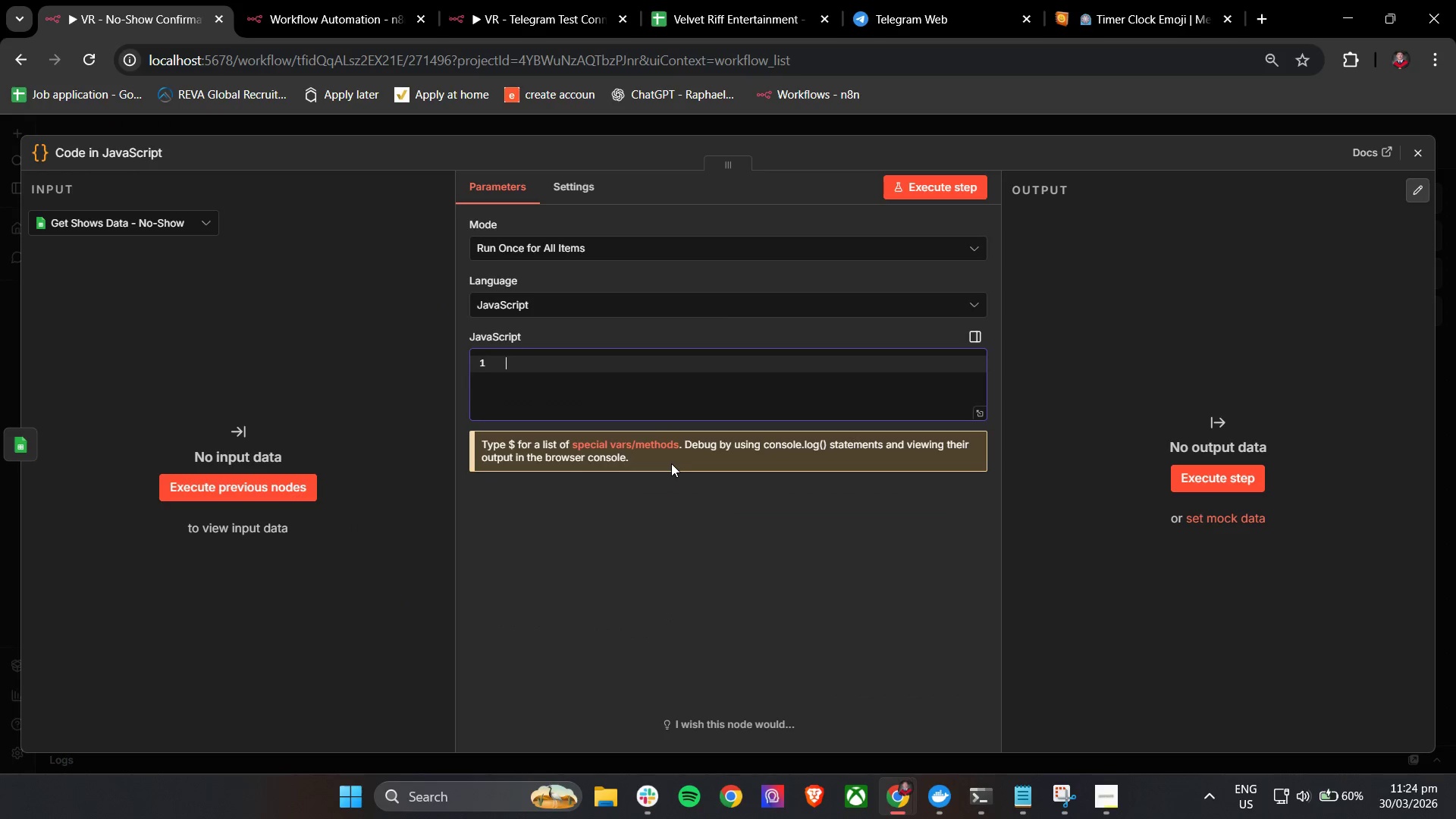 
key(Control+V)
 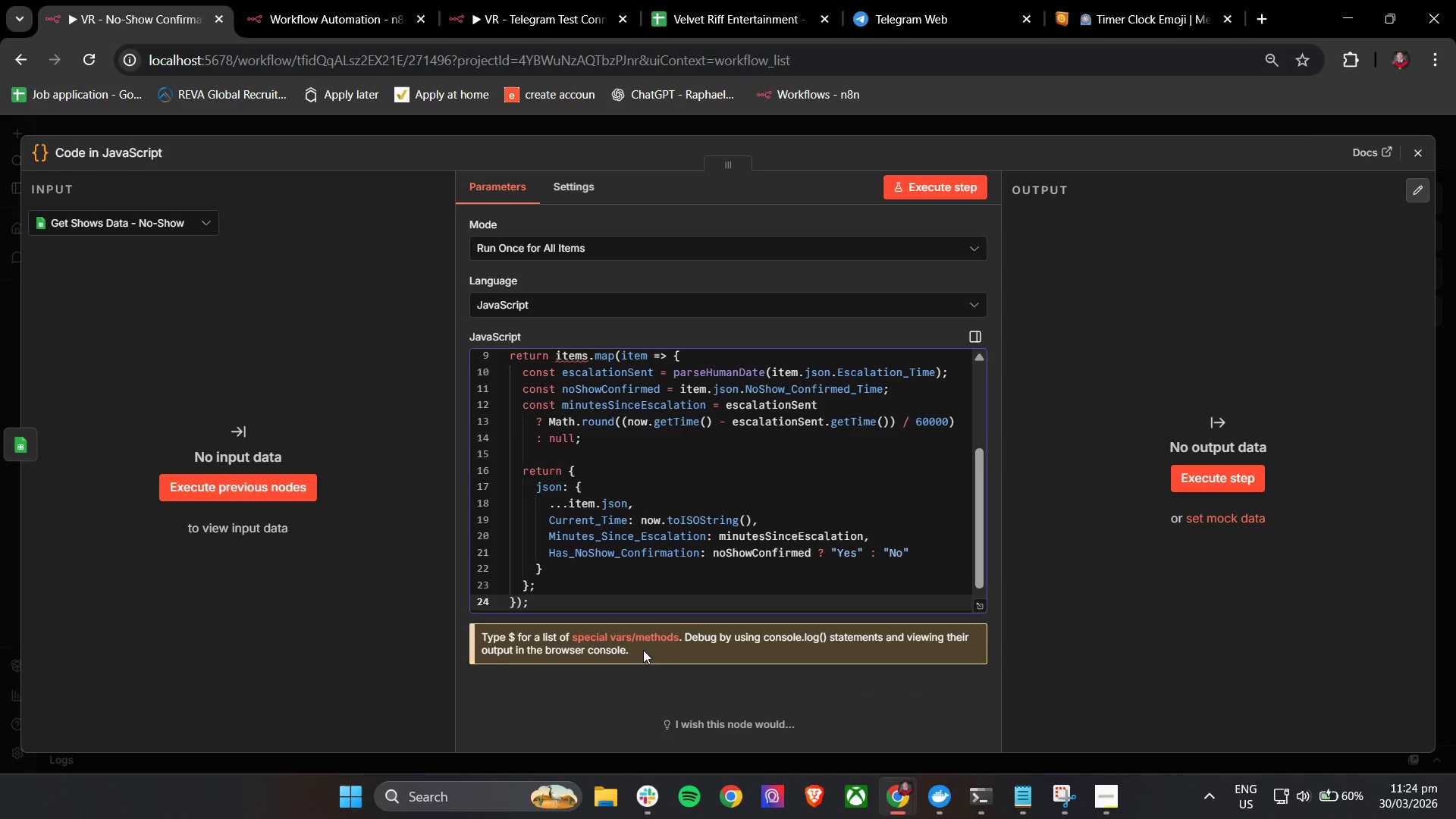 
left_click([635, 690])
 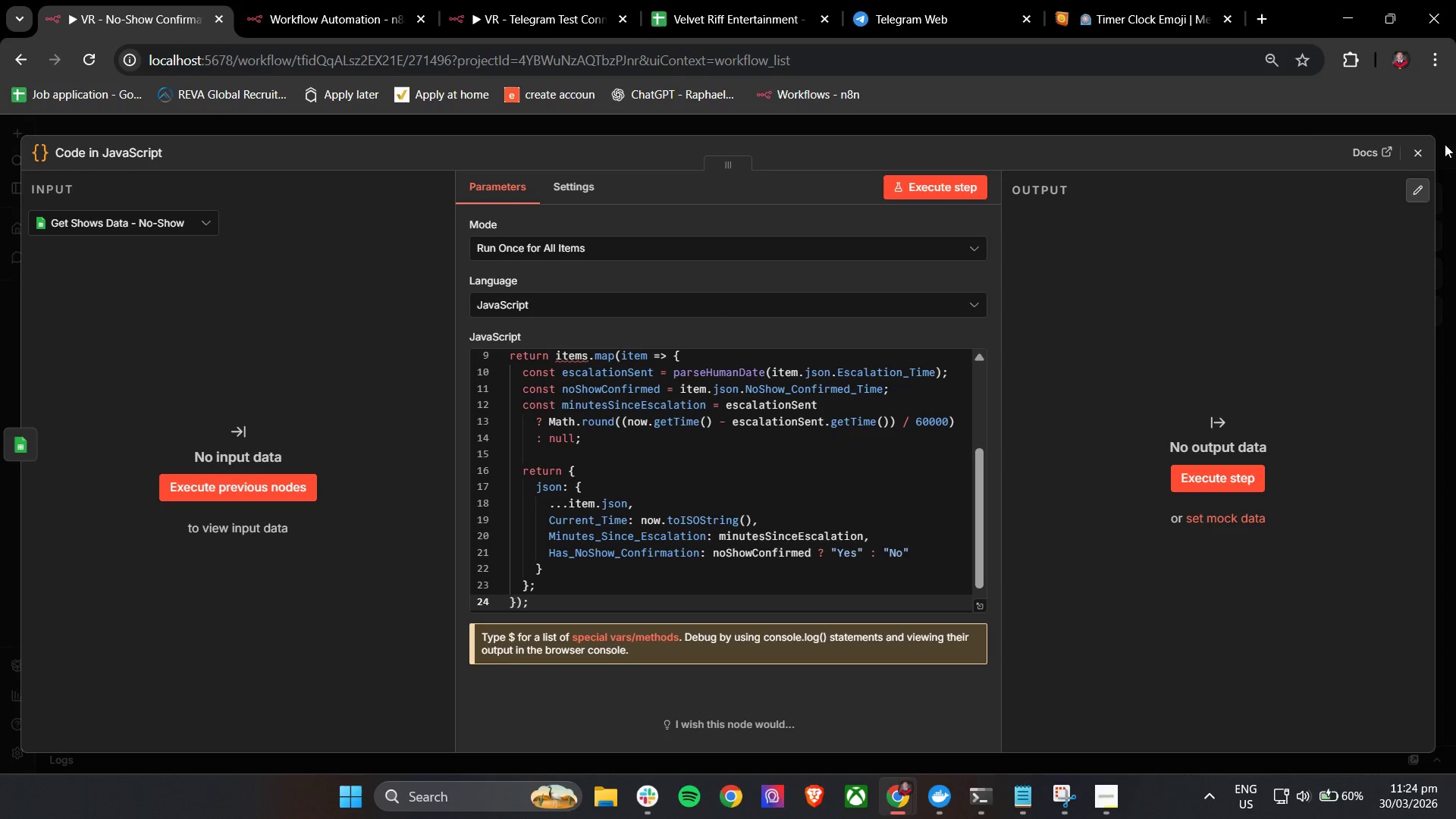 
left_click([1418, 146])
 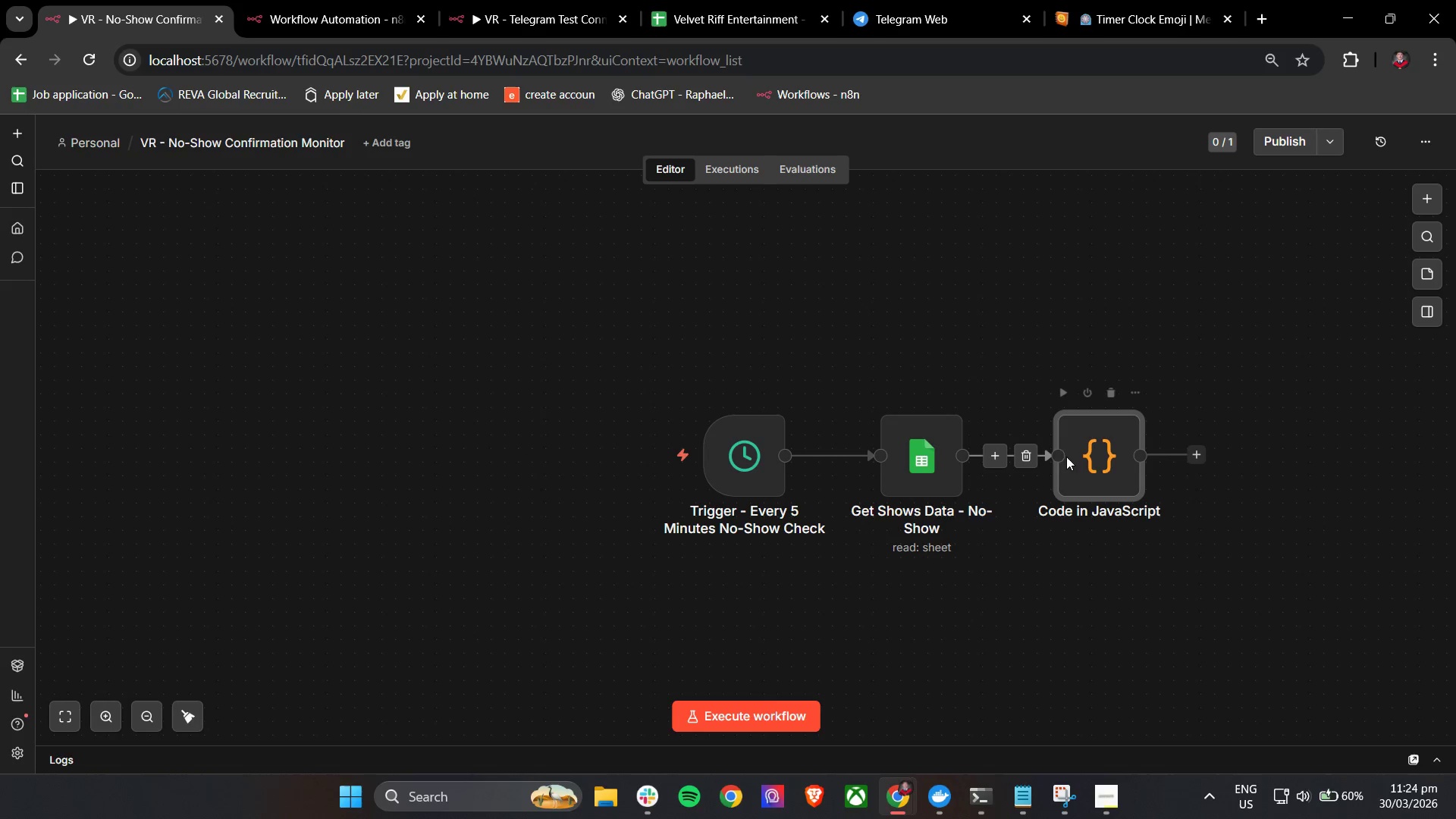 
double_click([1071, 457])
 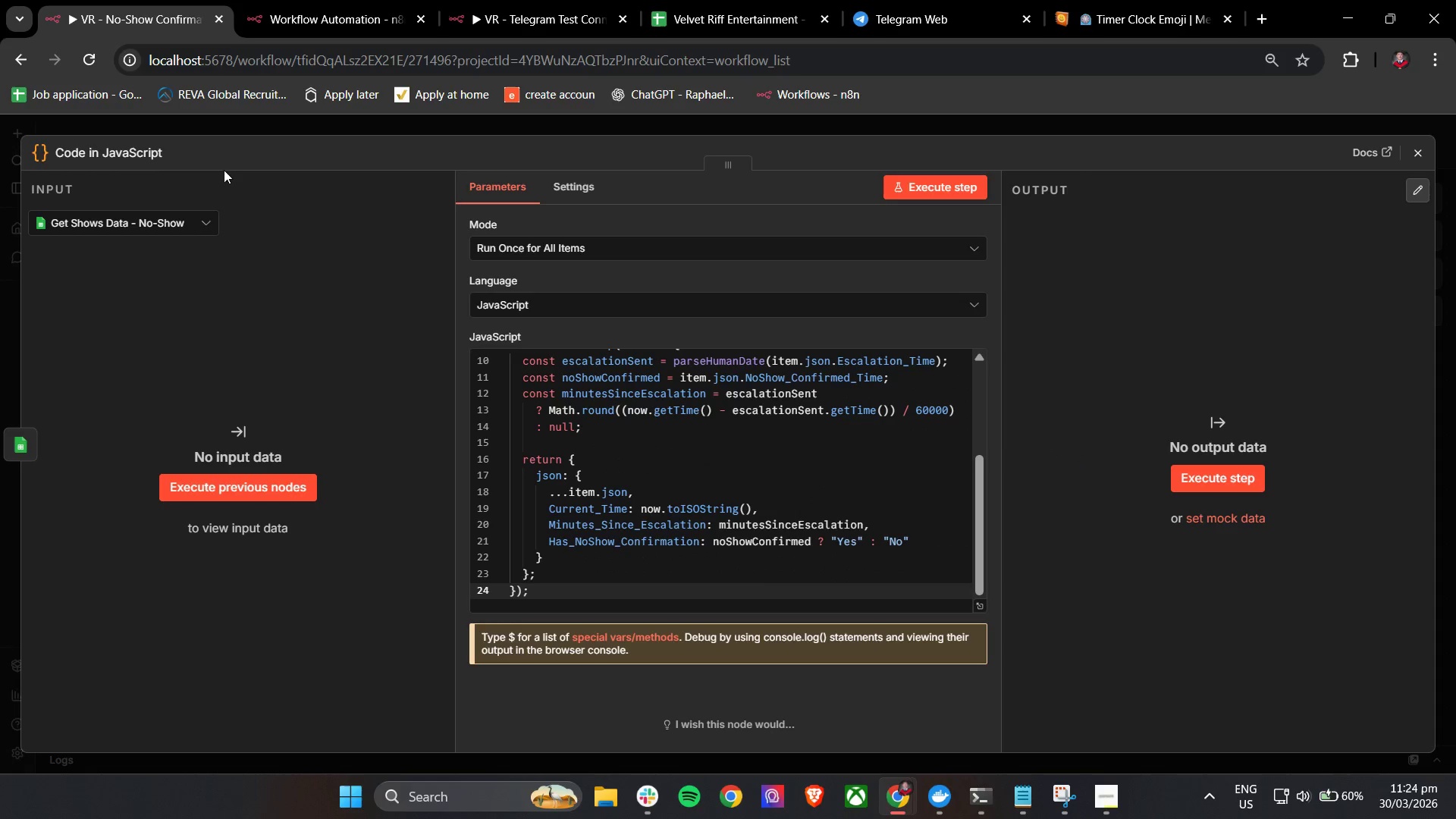 
double_click([133, 152])
 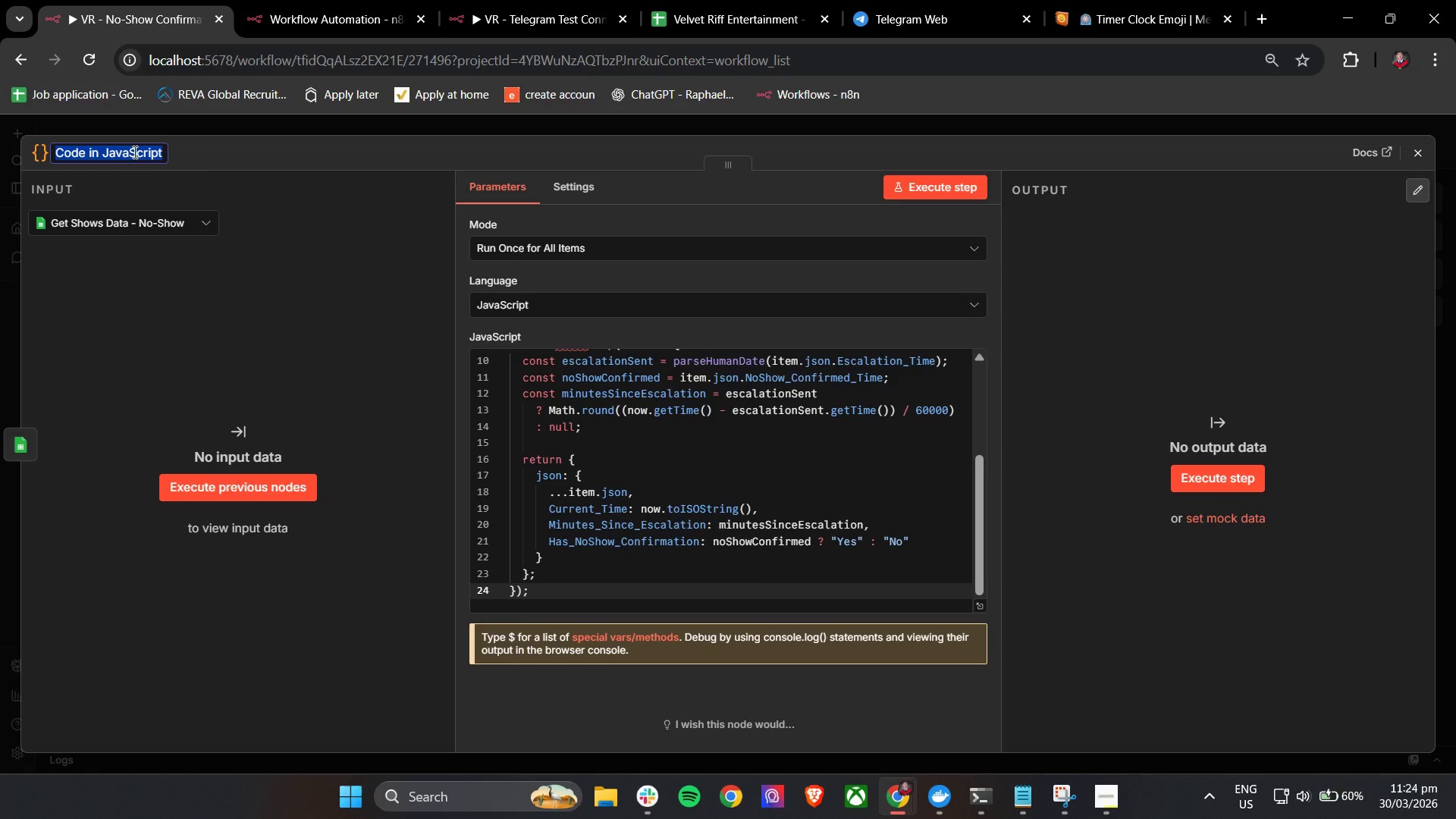 
wait(7.0)
 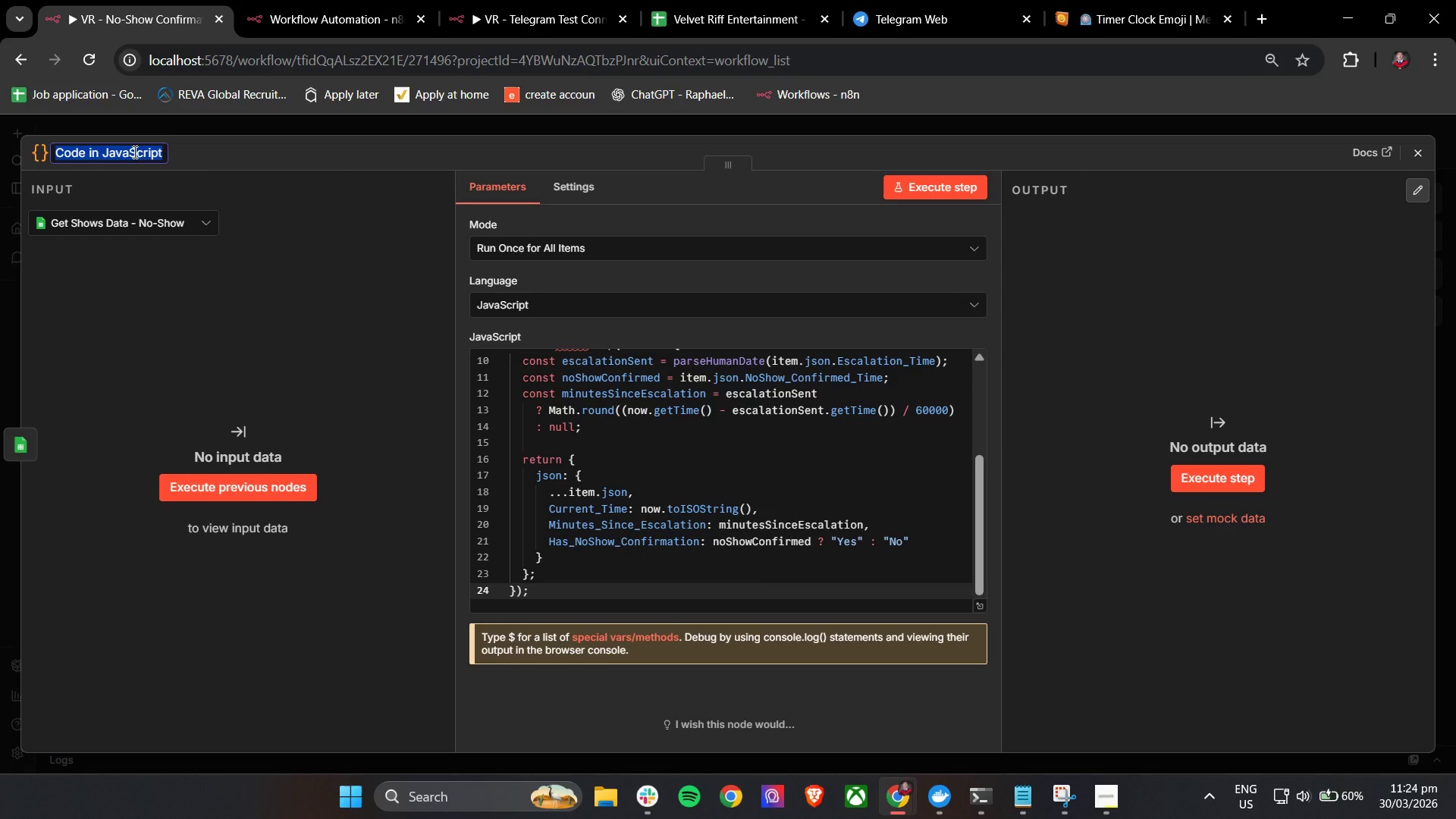 
type({)
key(Backspace)
type(Prepare No-Show Logic)
 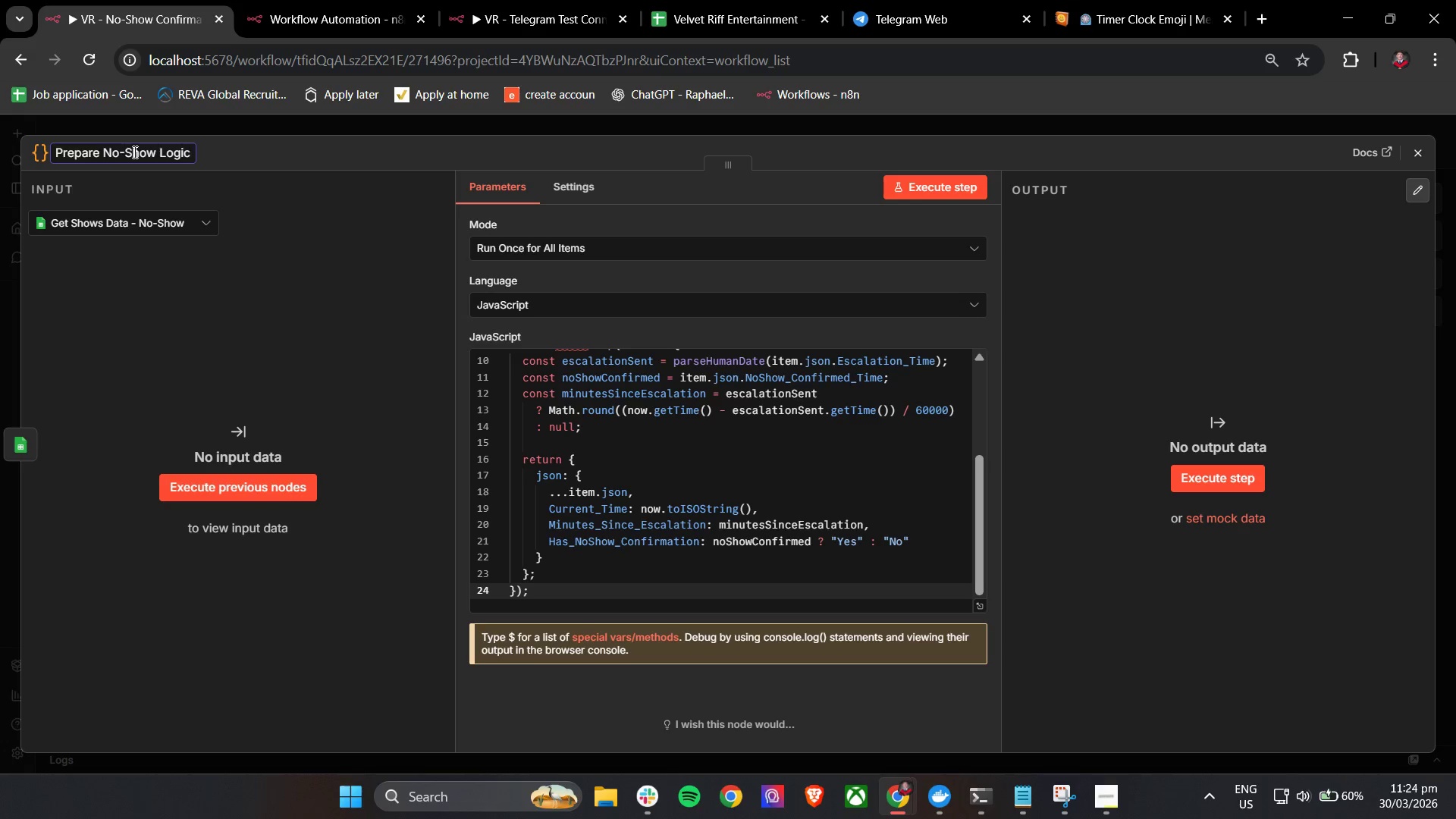 
left_click([278, 164])
 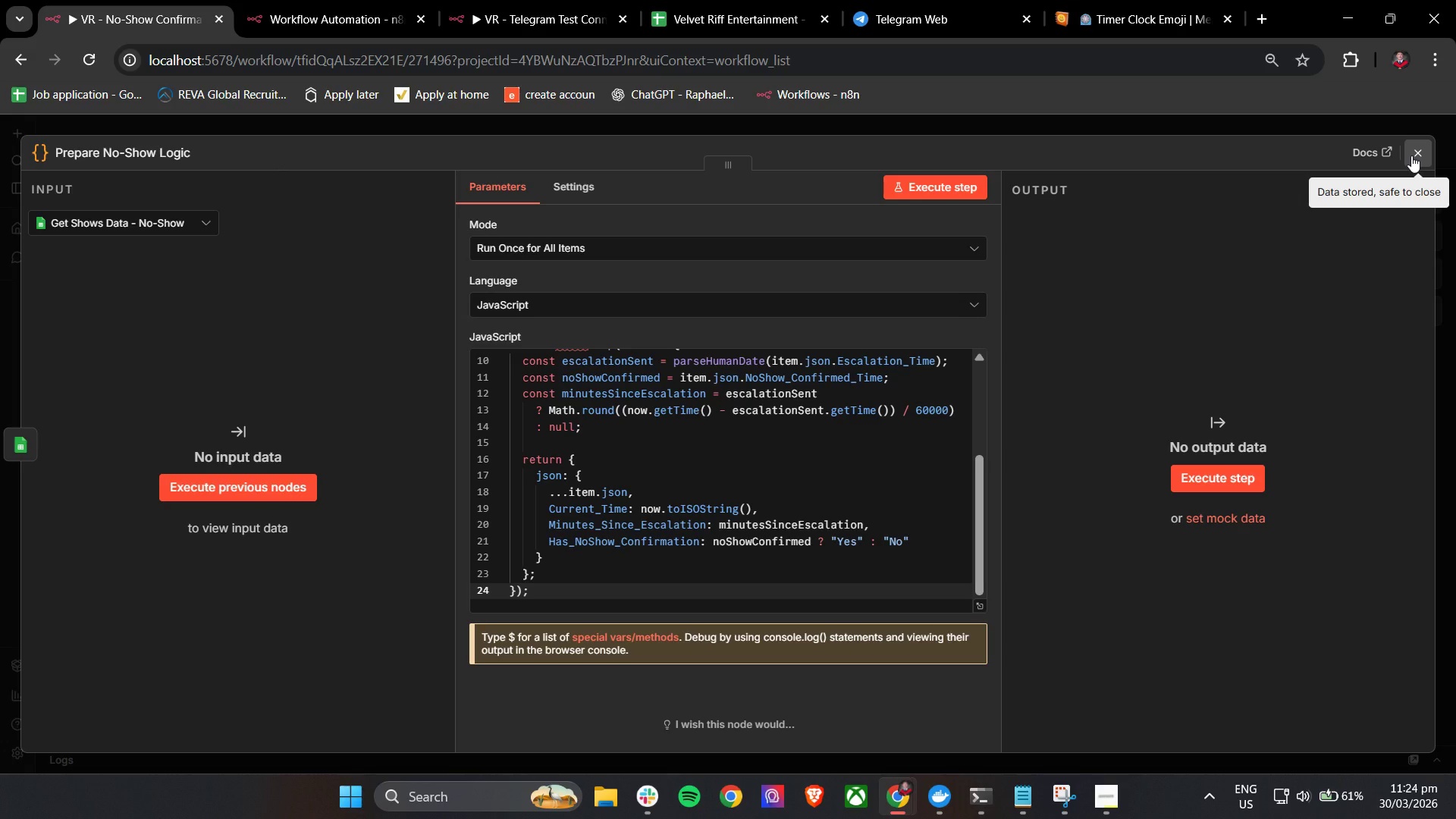 
wait(6.59)
 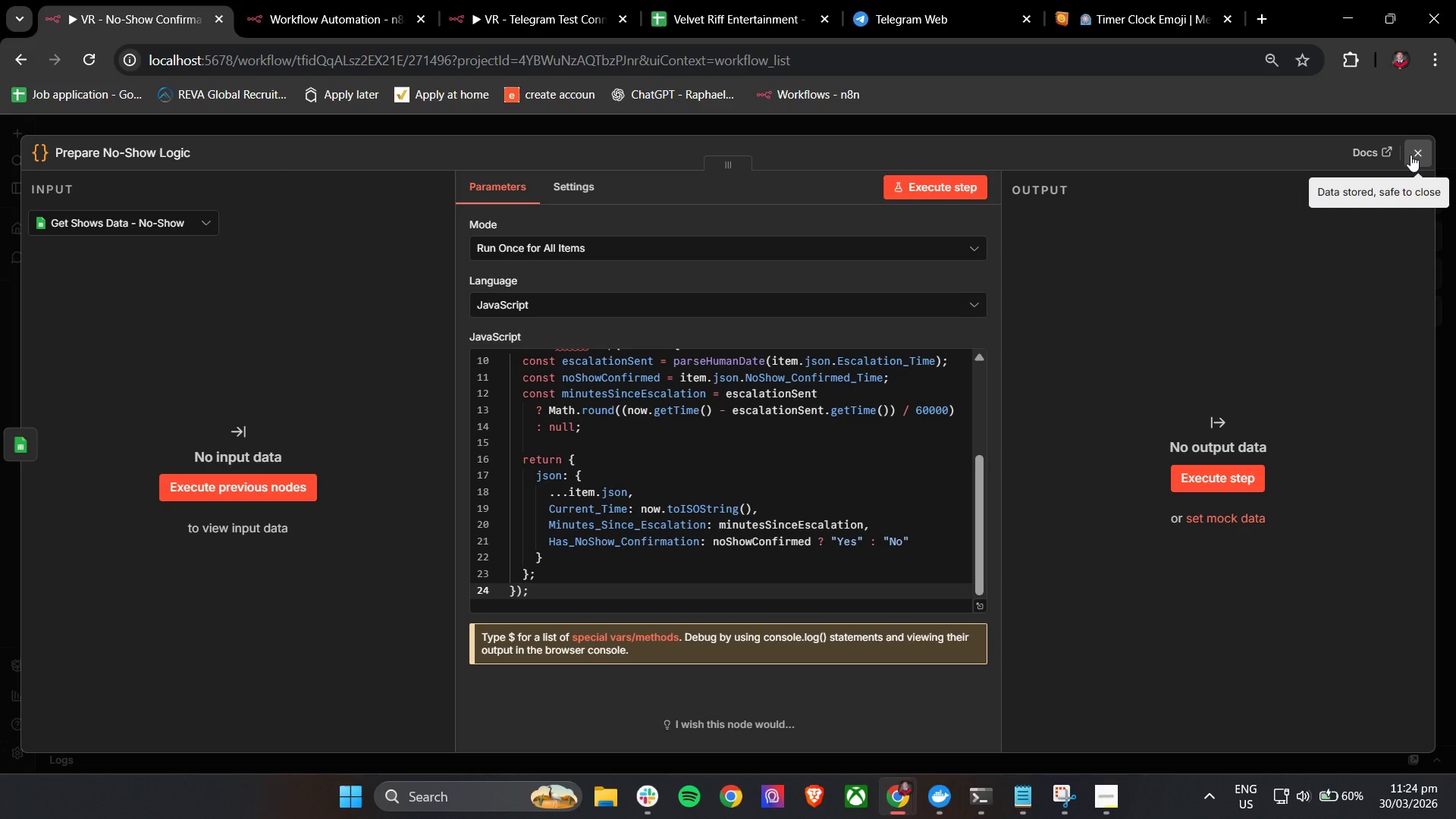 
left_click([1411, 155])
 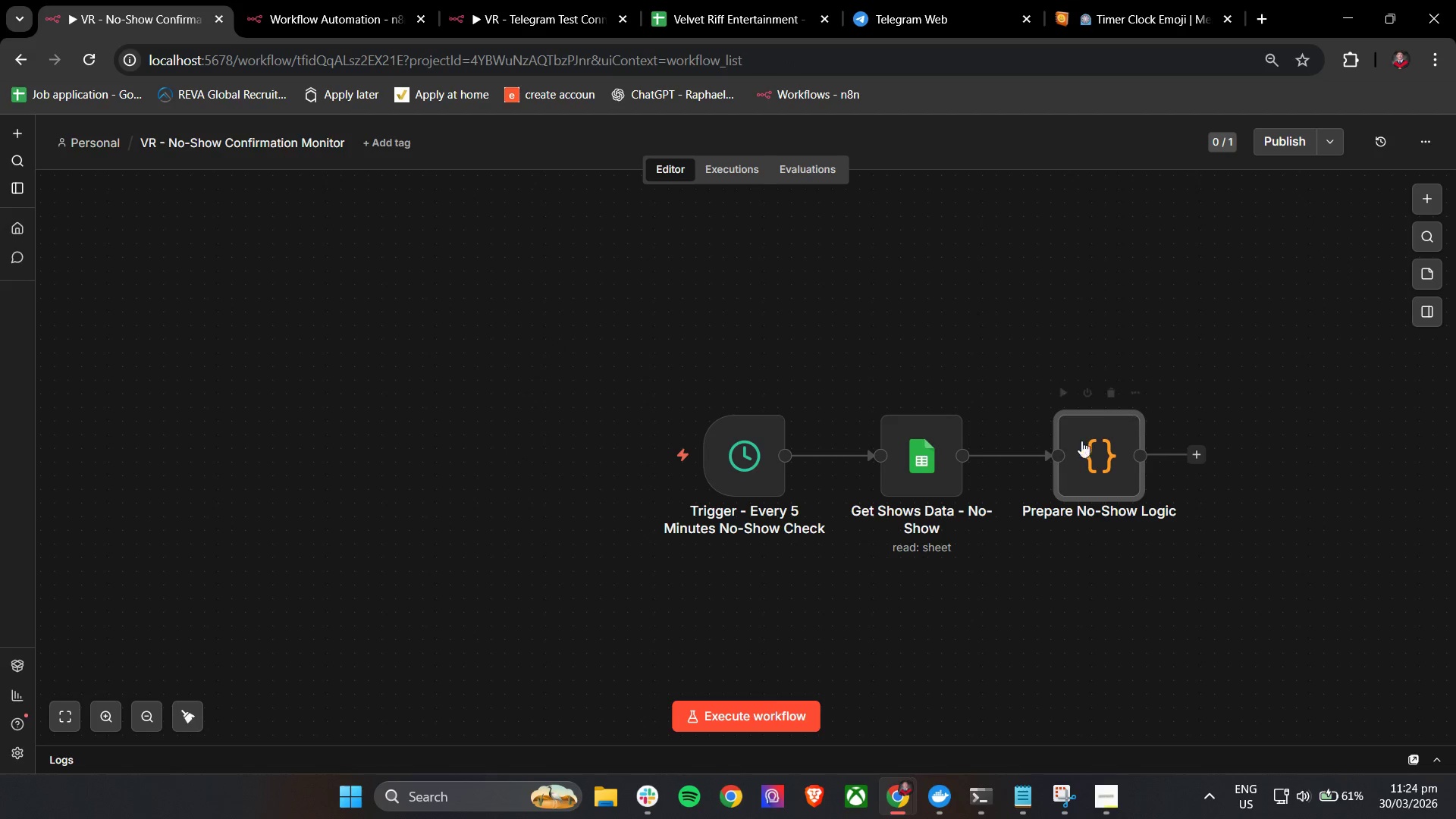 
double_click([1085, 463])
 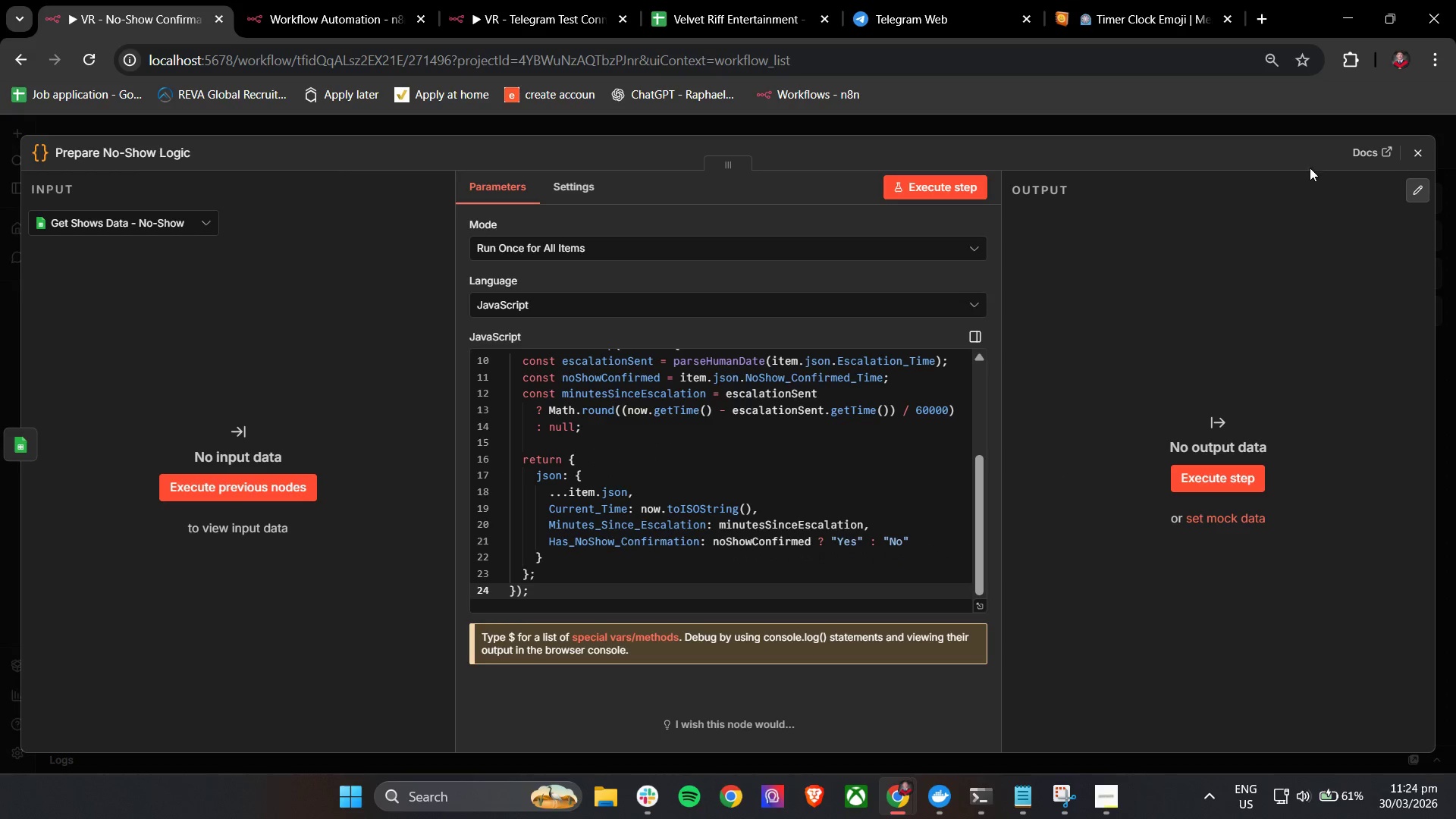 
mouse_move([1405, 146])
 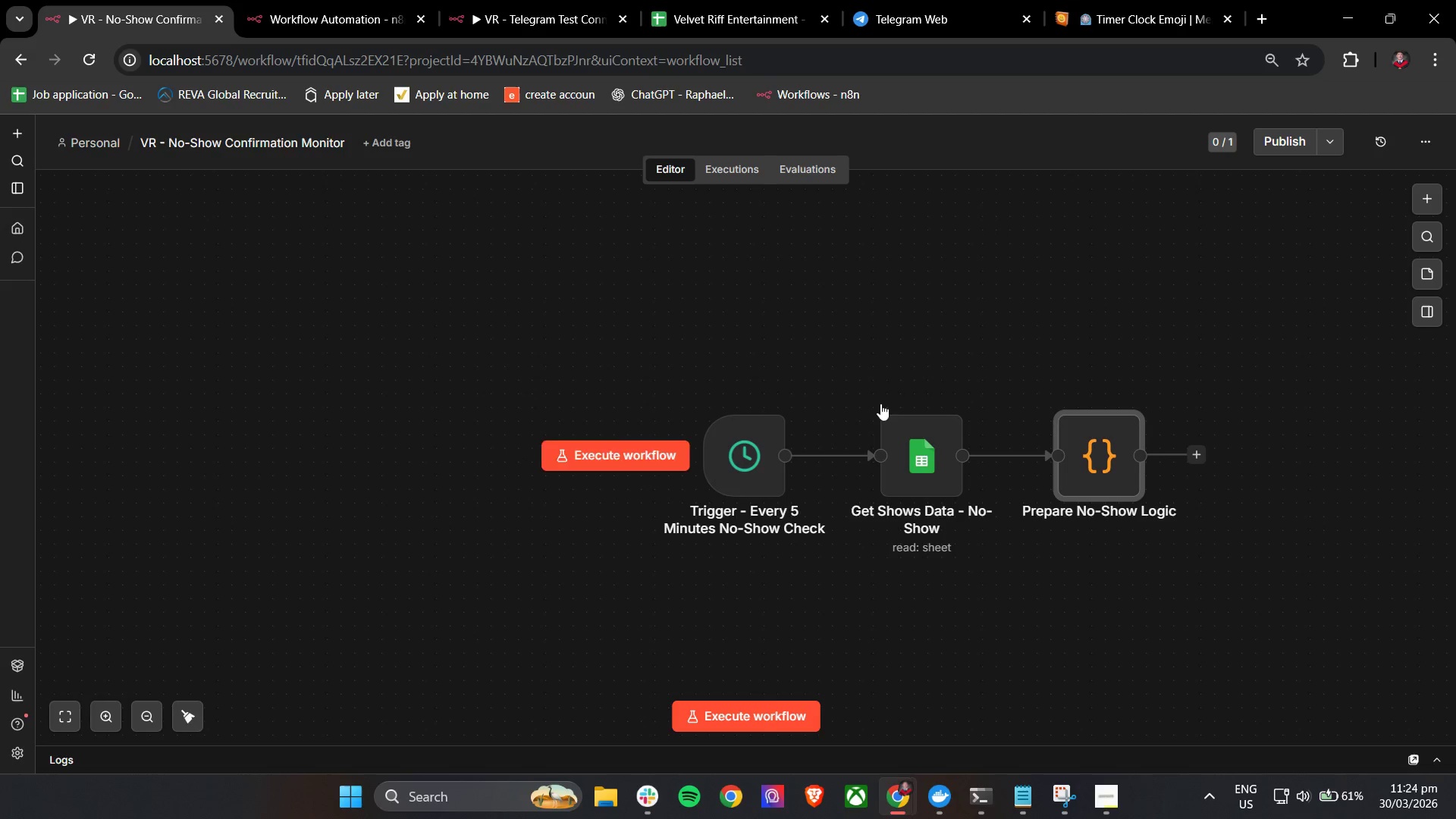 
left_click([887, 400])
 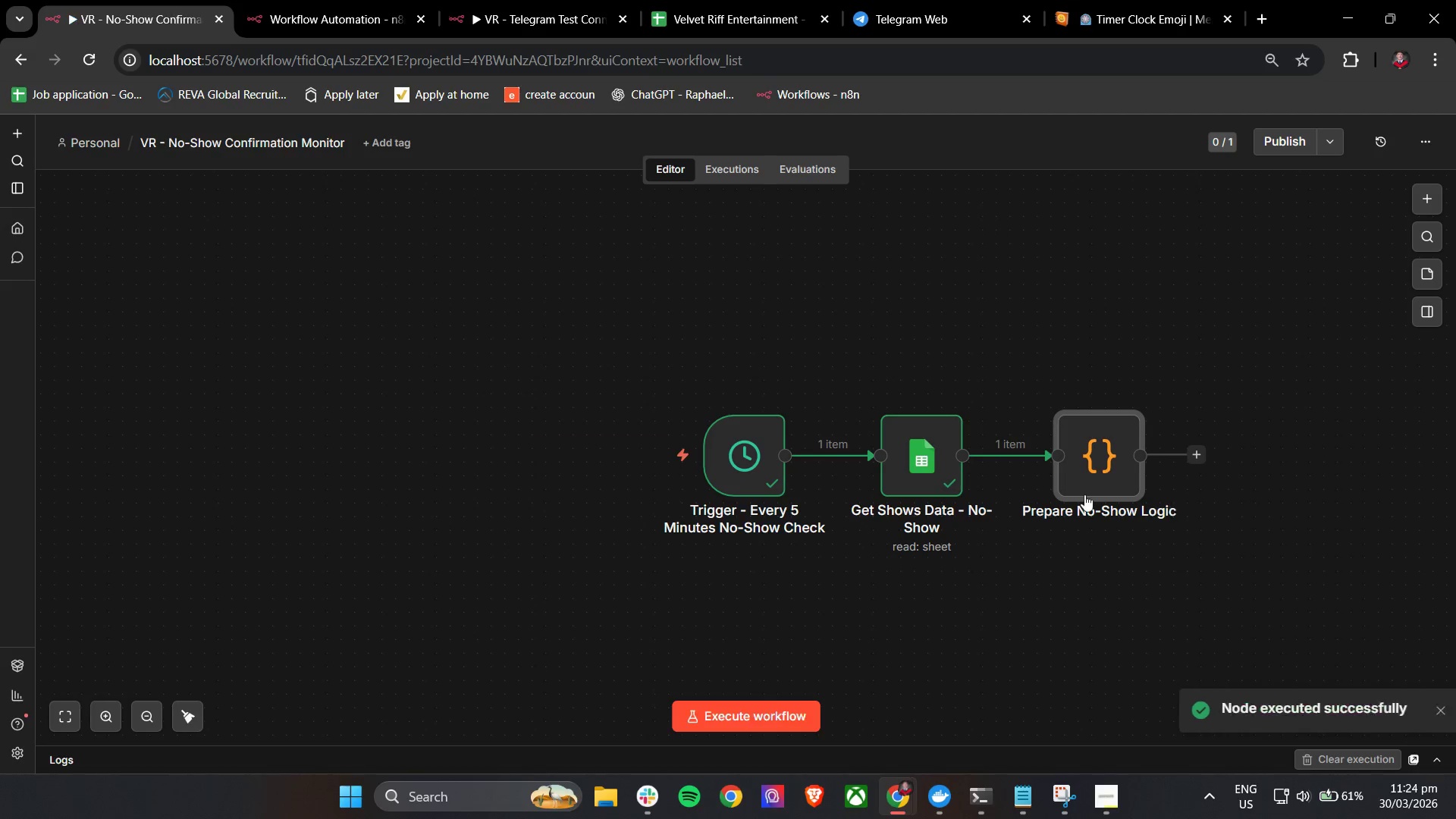 
double_click([935, 472])
 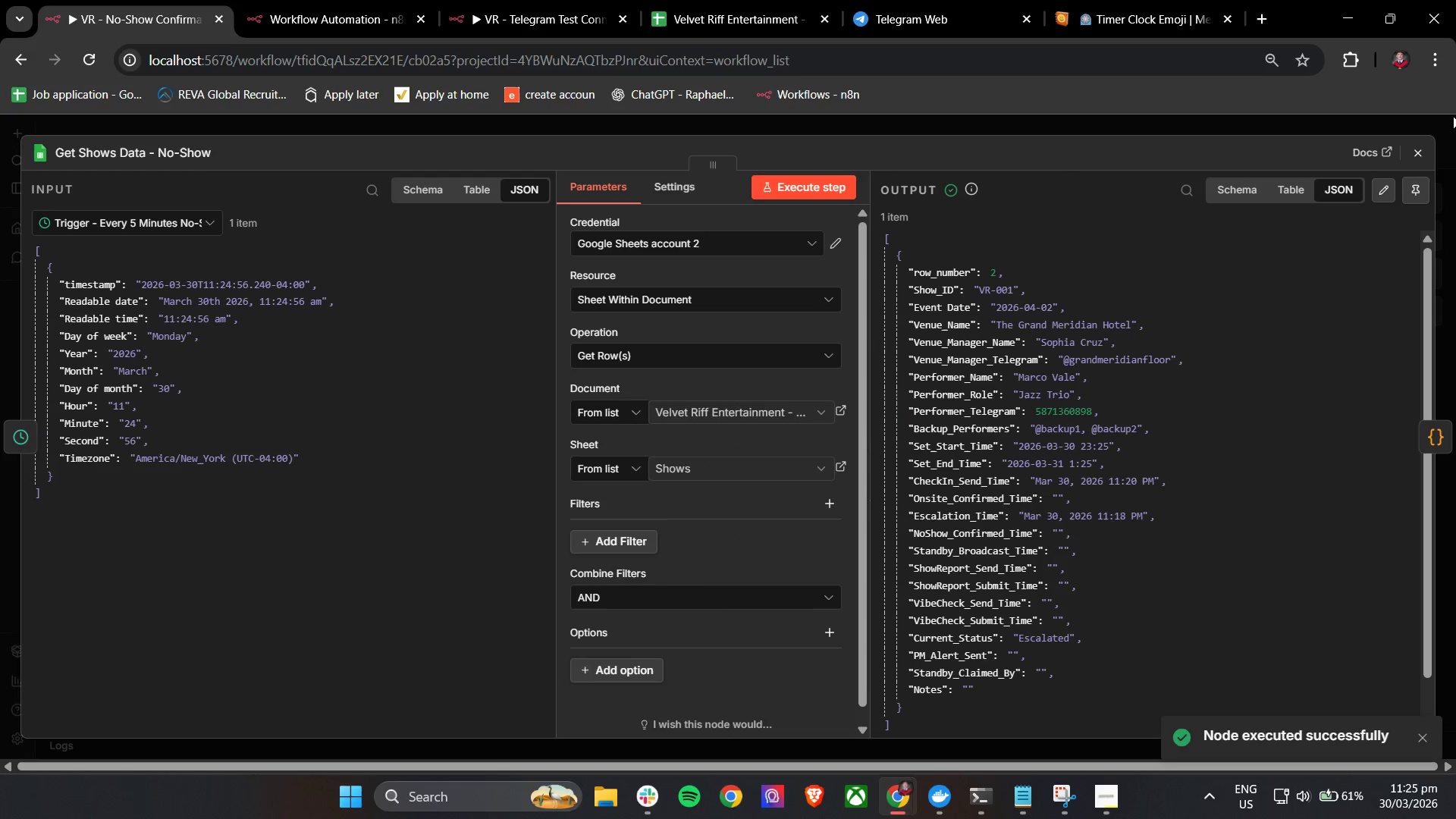 
left_click([1416, 147])
 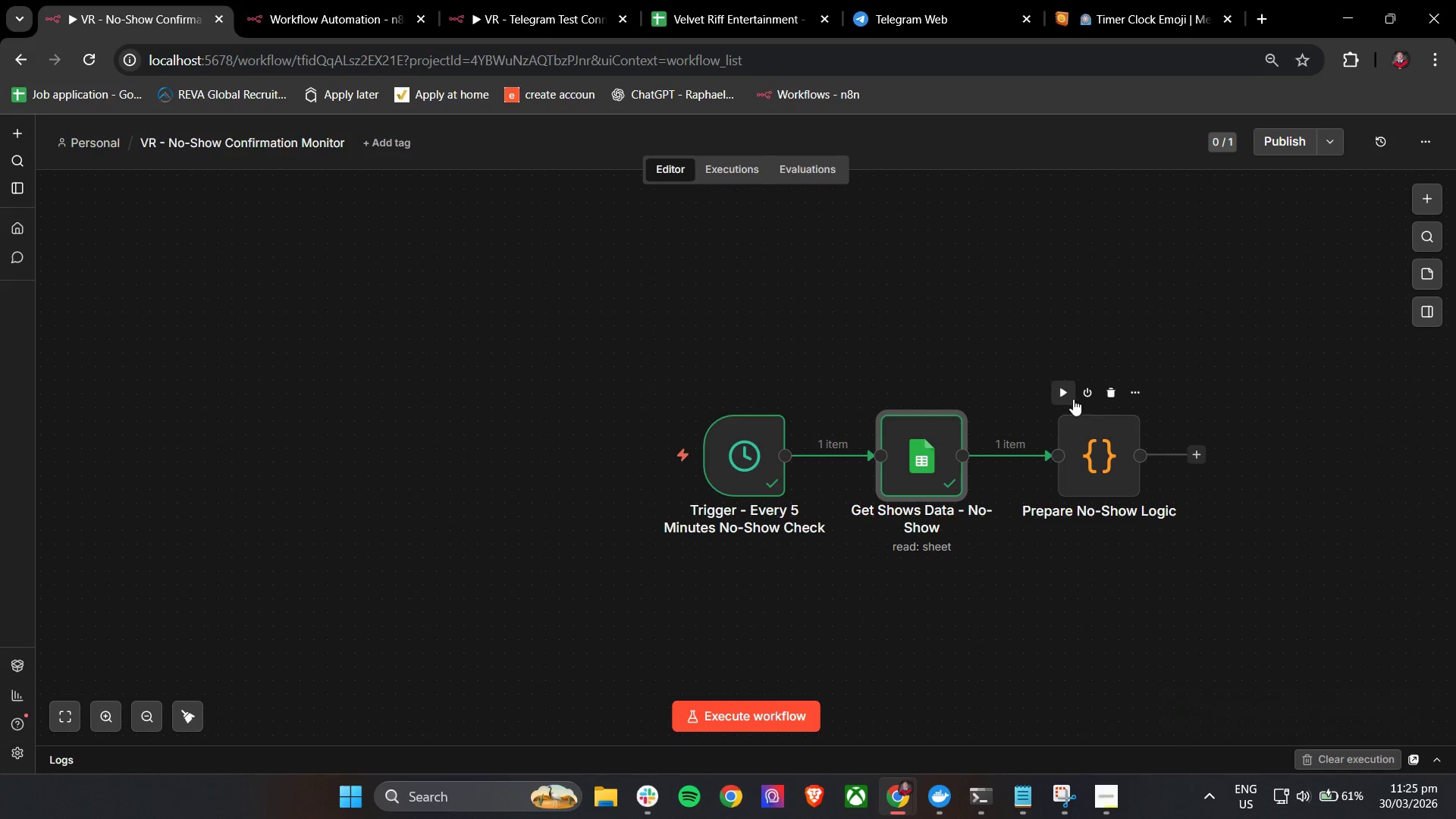 
left_click([1060, 394])
 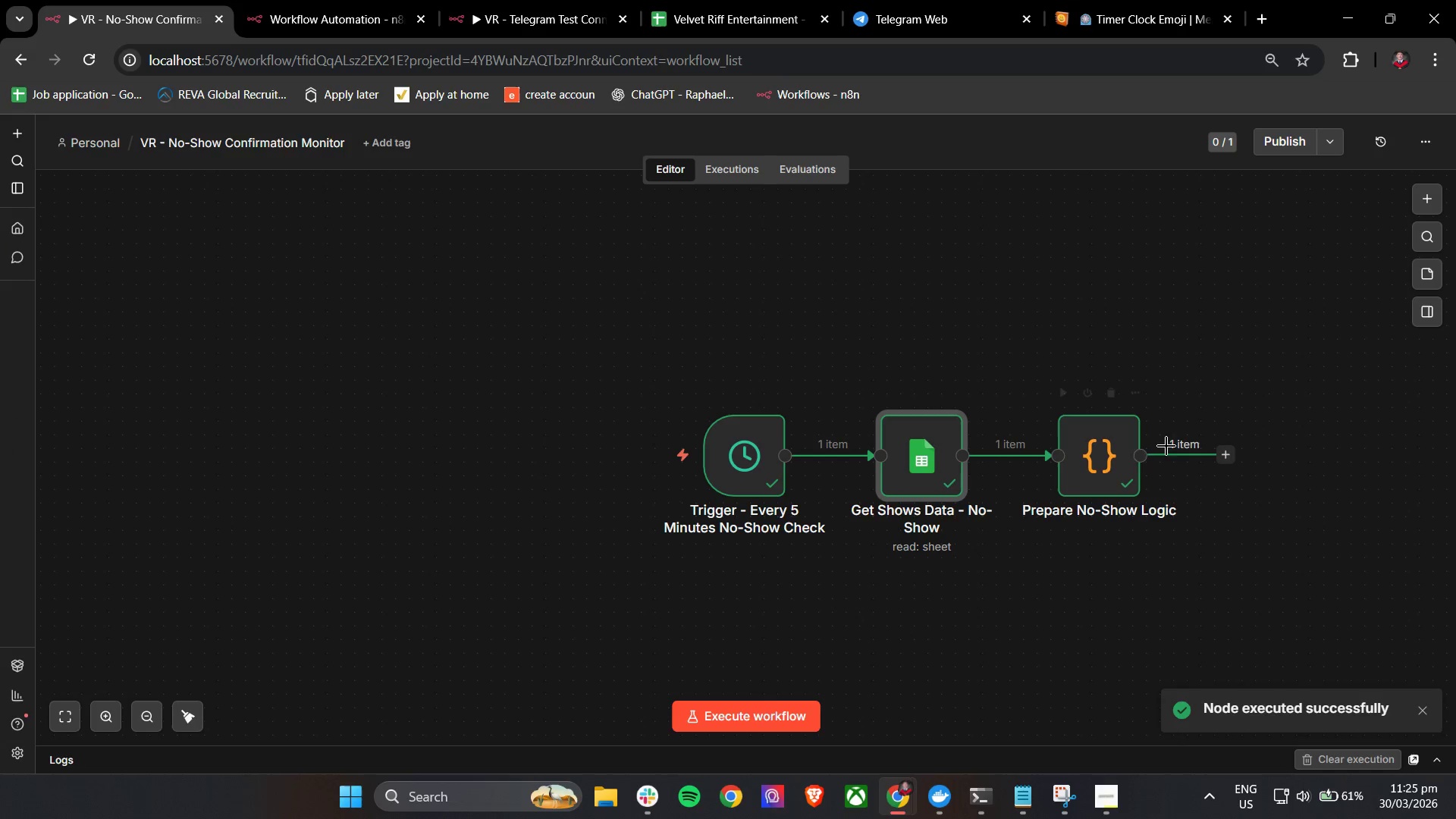 
double_click([1094, 453])
 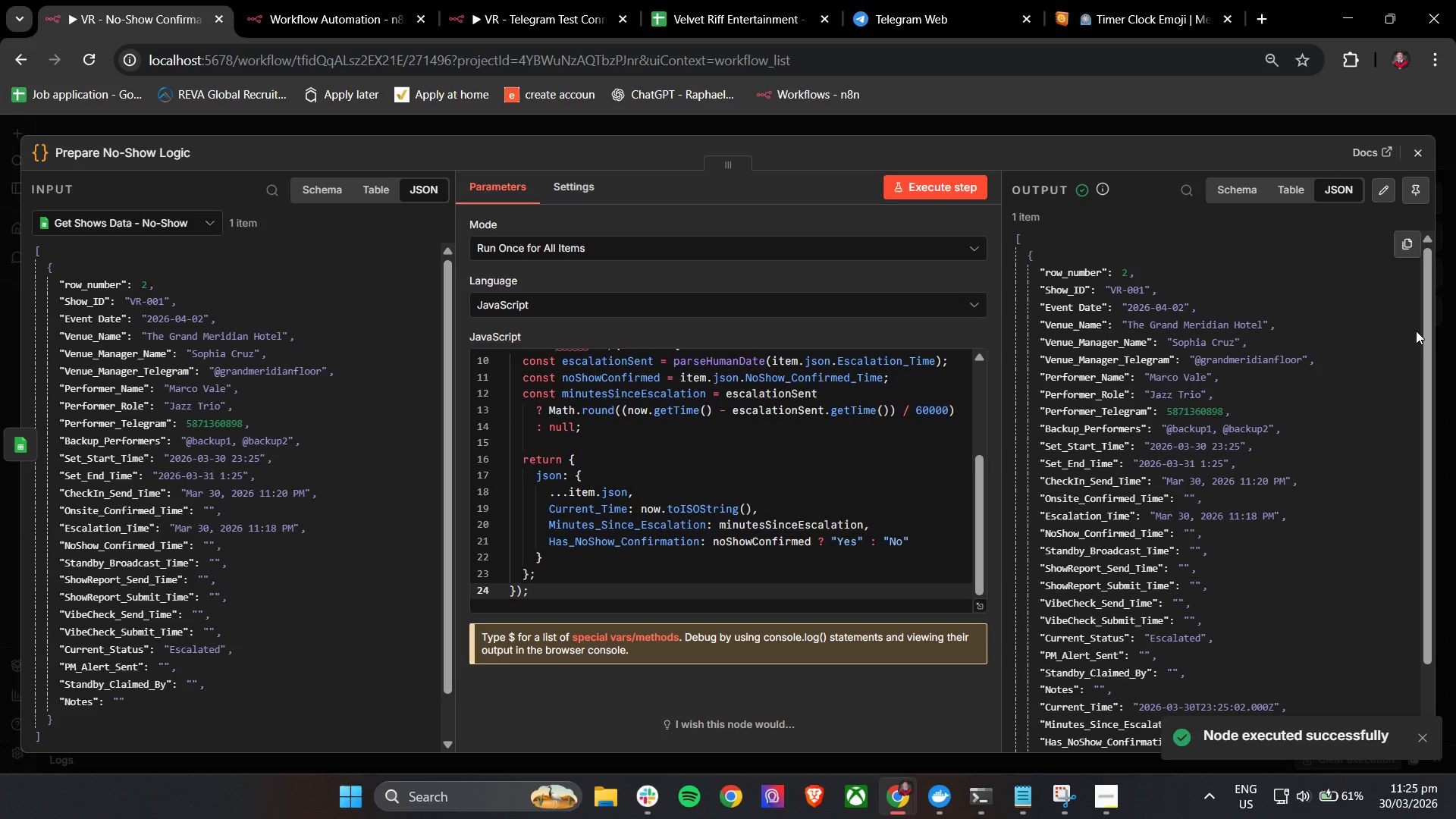 
left_click_drag(start_coordinate=[1429, 335], to_coordinate=[1432, 362])
 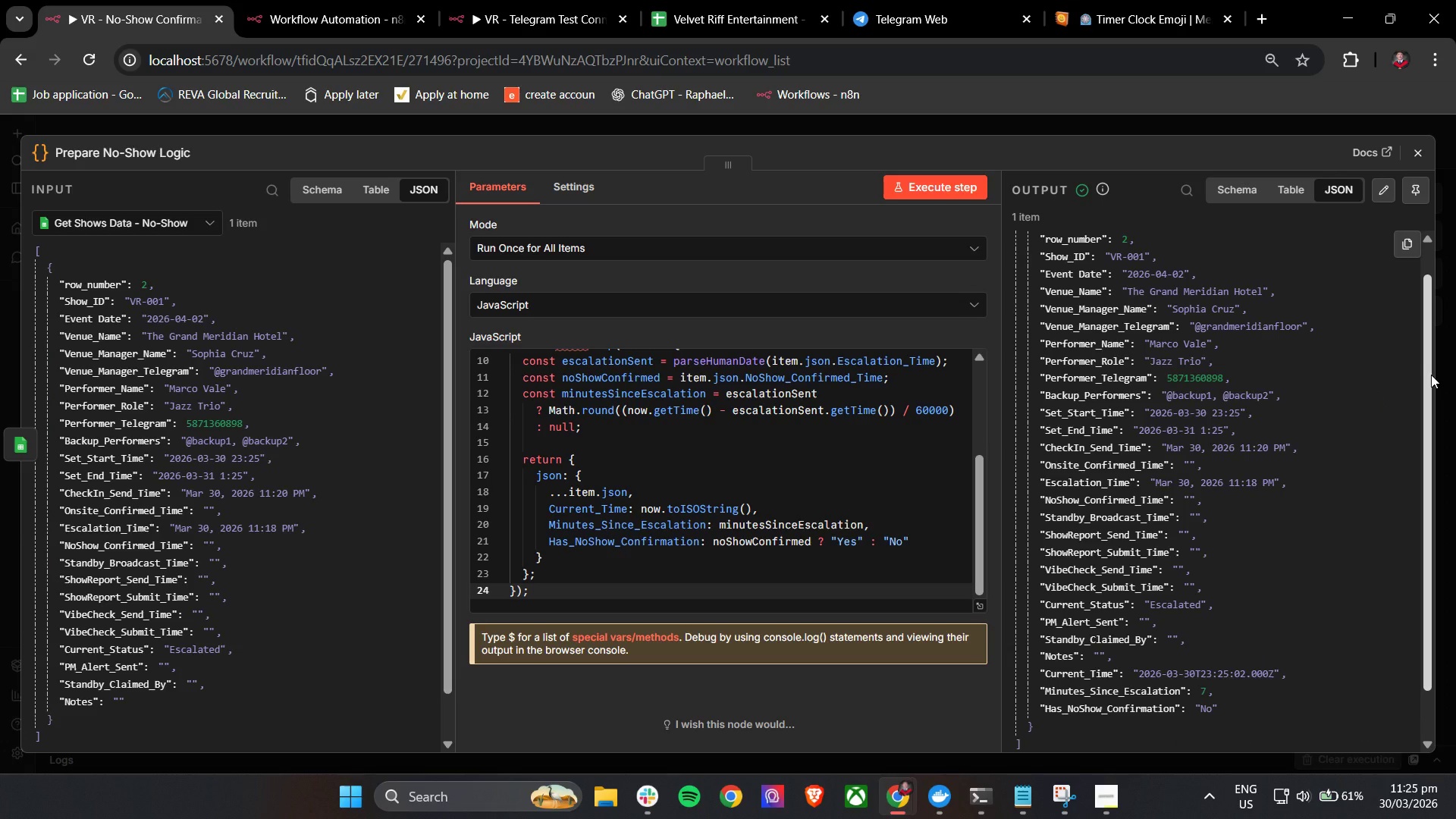 
wait(6.98)
 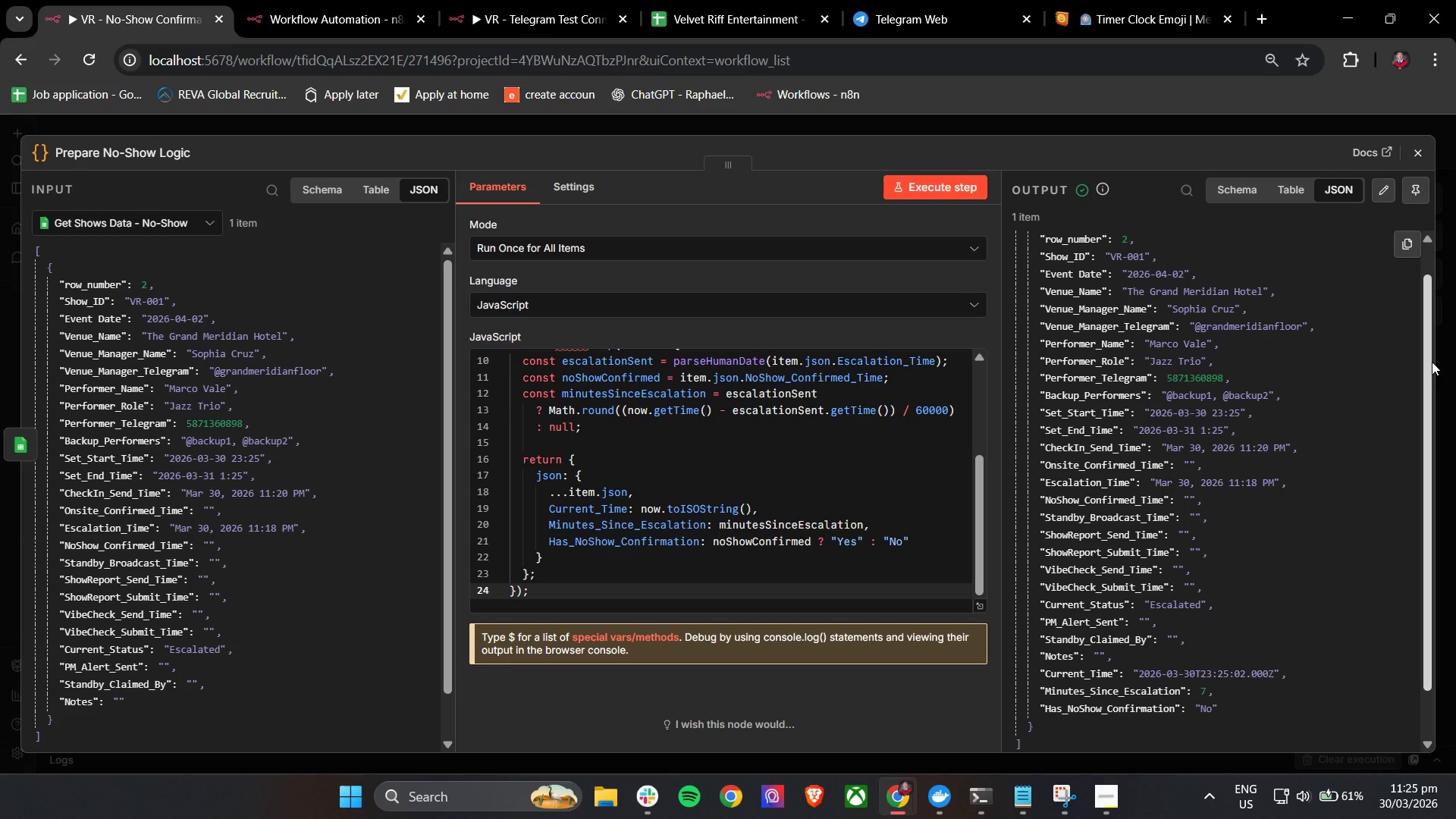 
left_click_drag(start_coordinate=[974, 498], to_coordinate=[996, 445])
 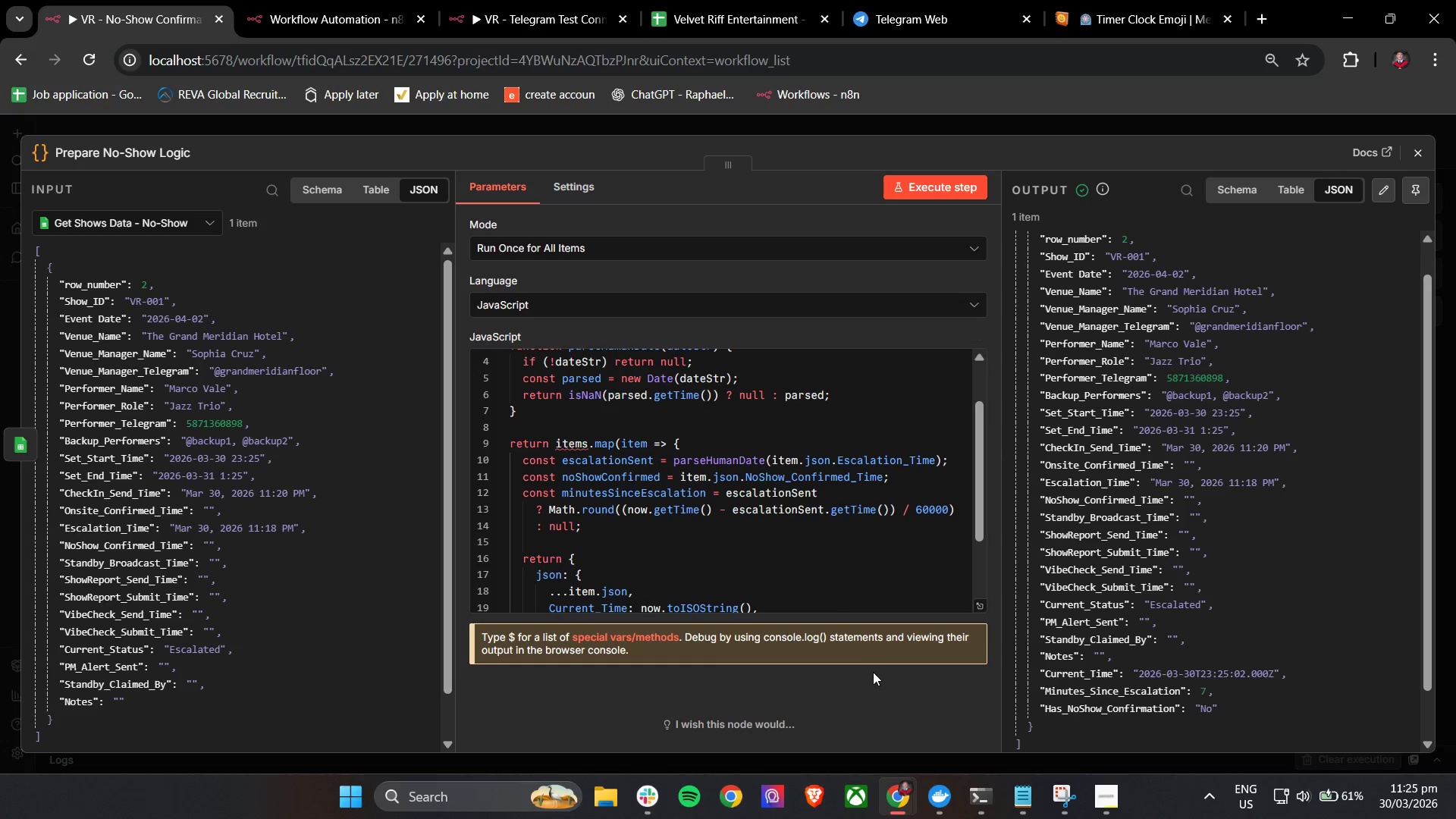 
left_click([873, 673])
 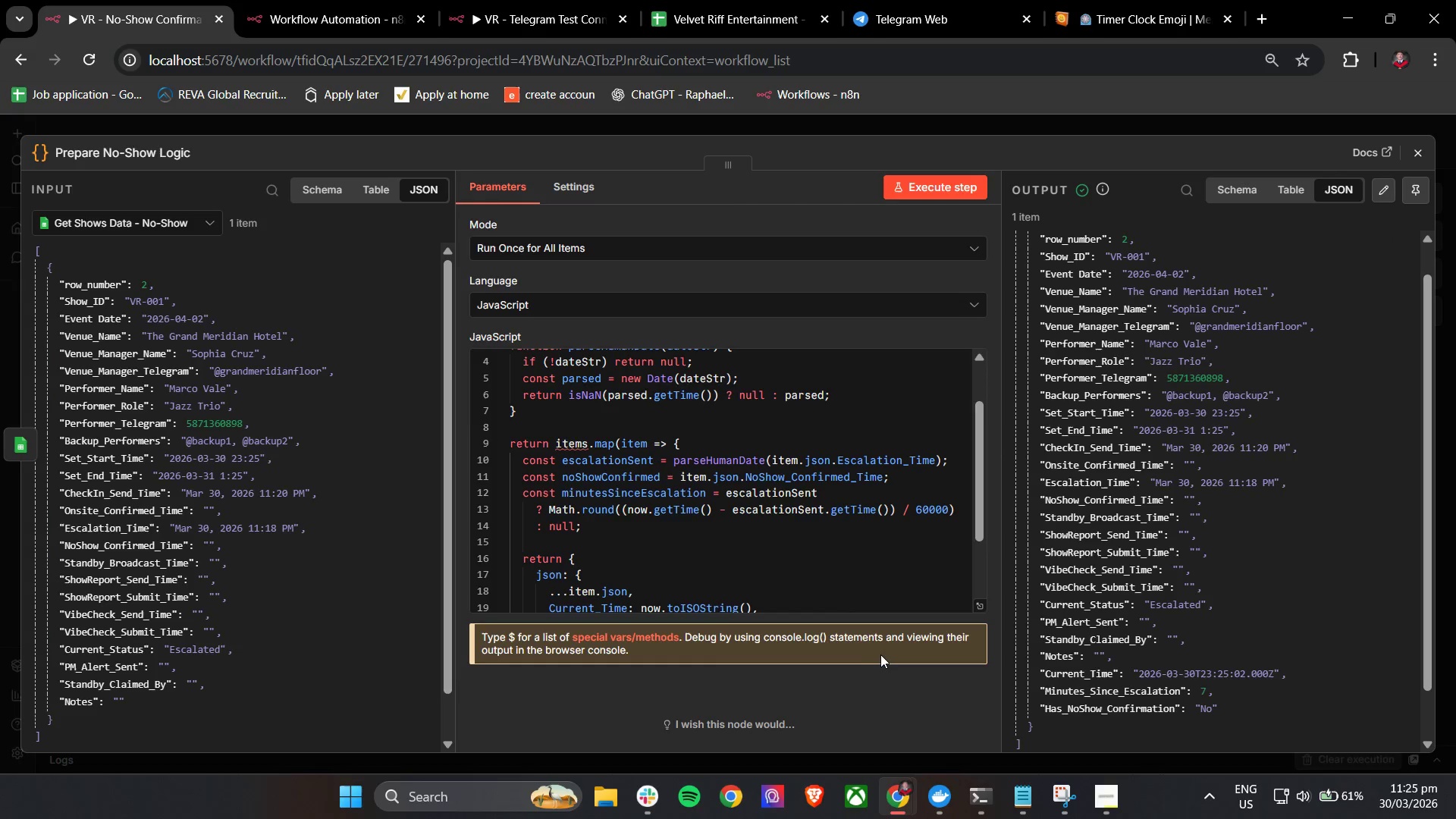 
wait(31.25)
 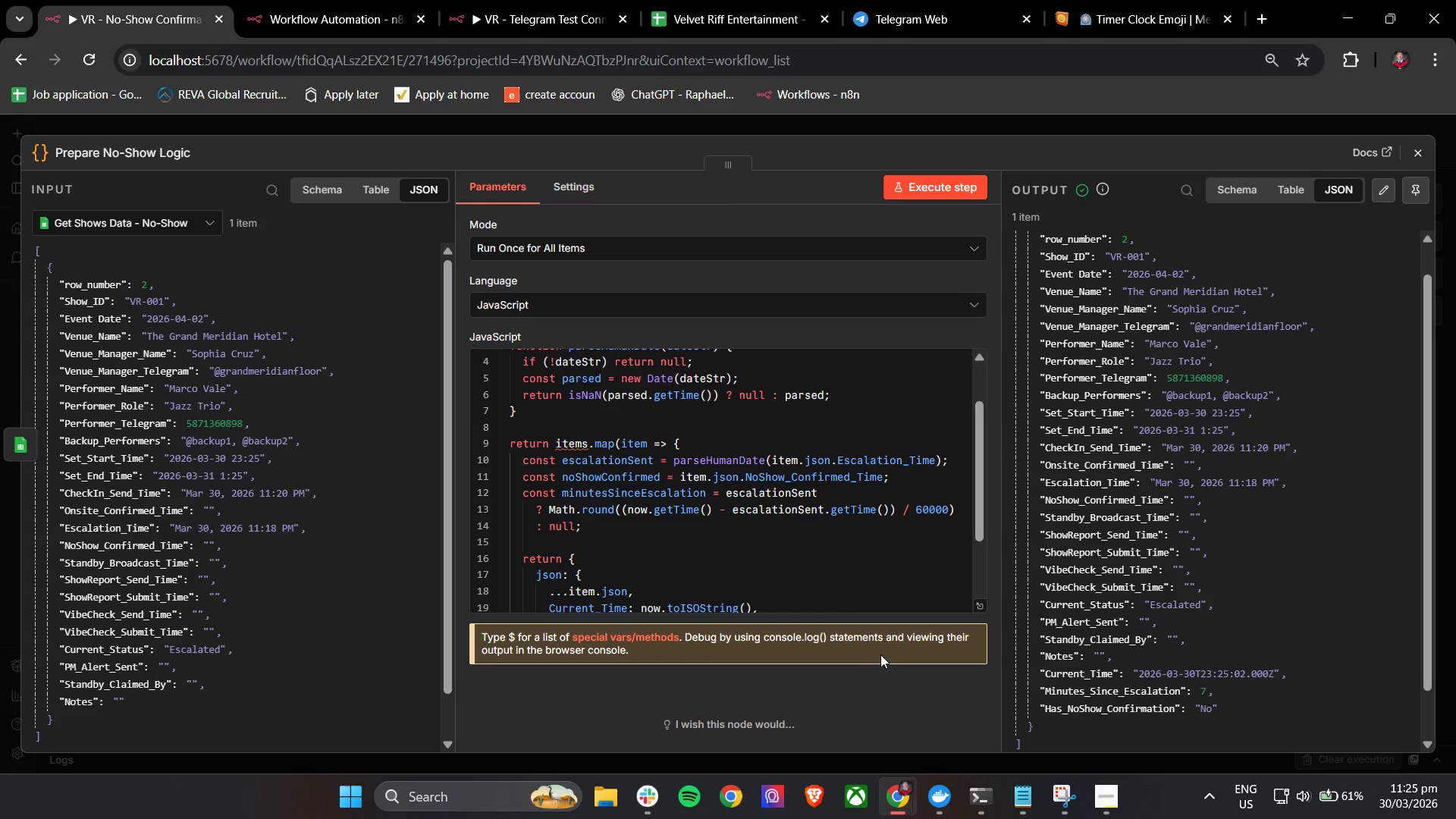 
left_click([1419, 145])
 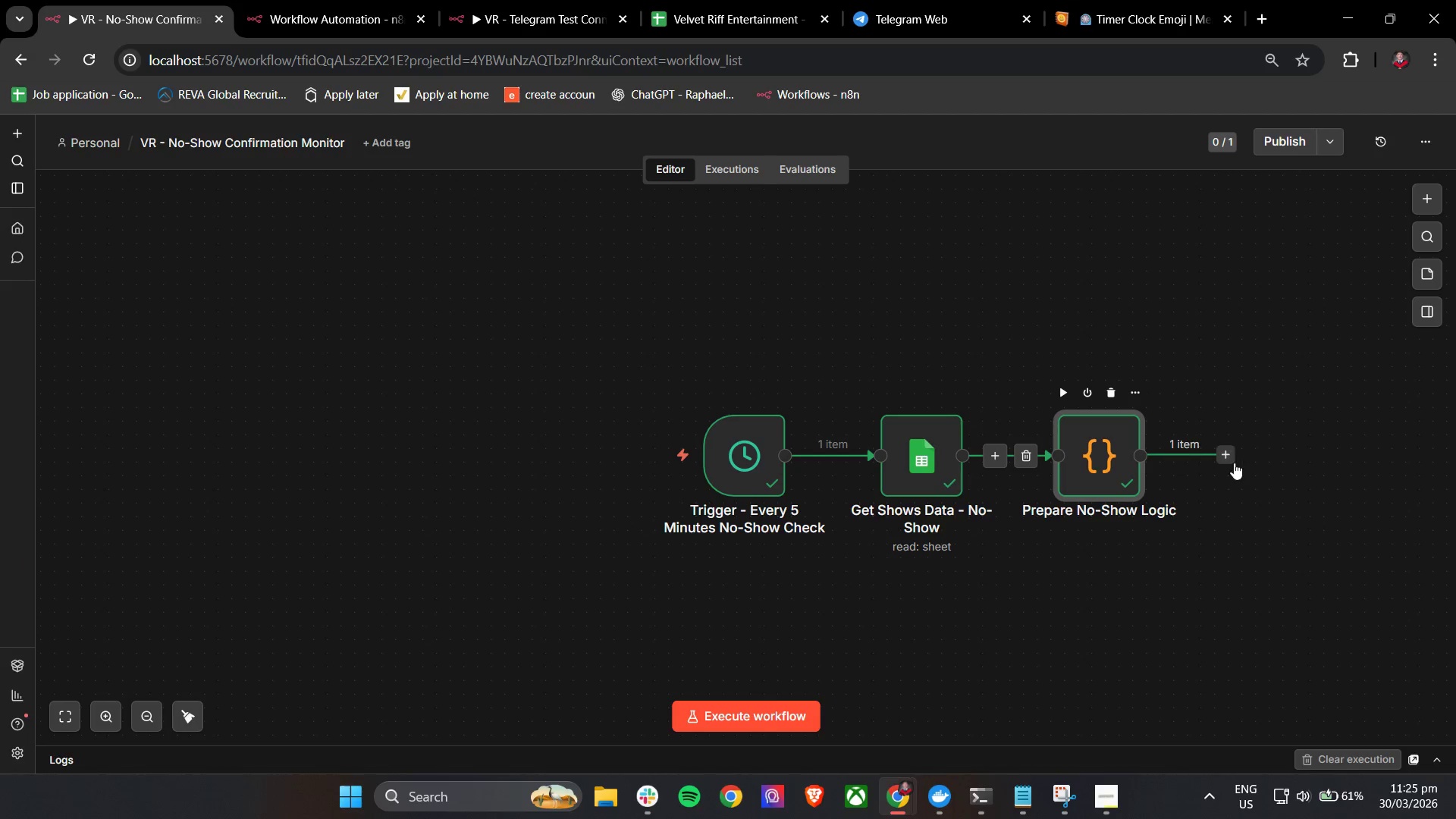 
left_click([1231, 459])
 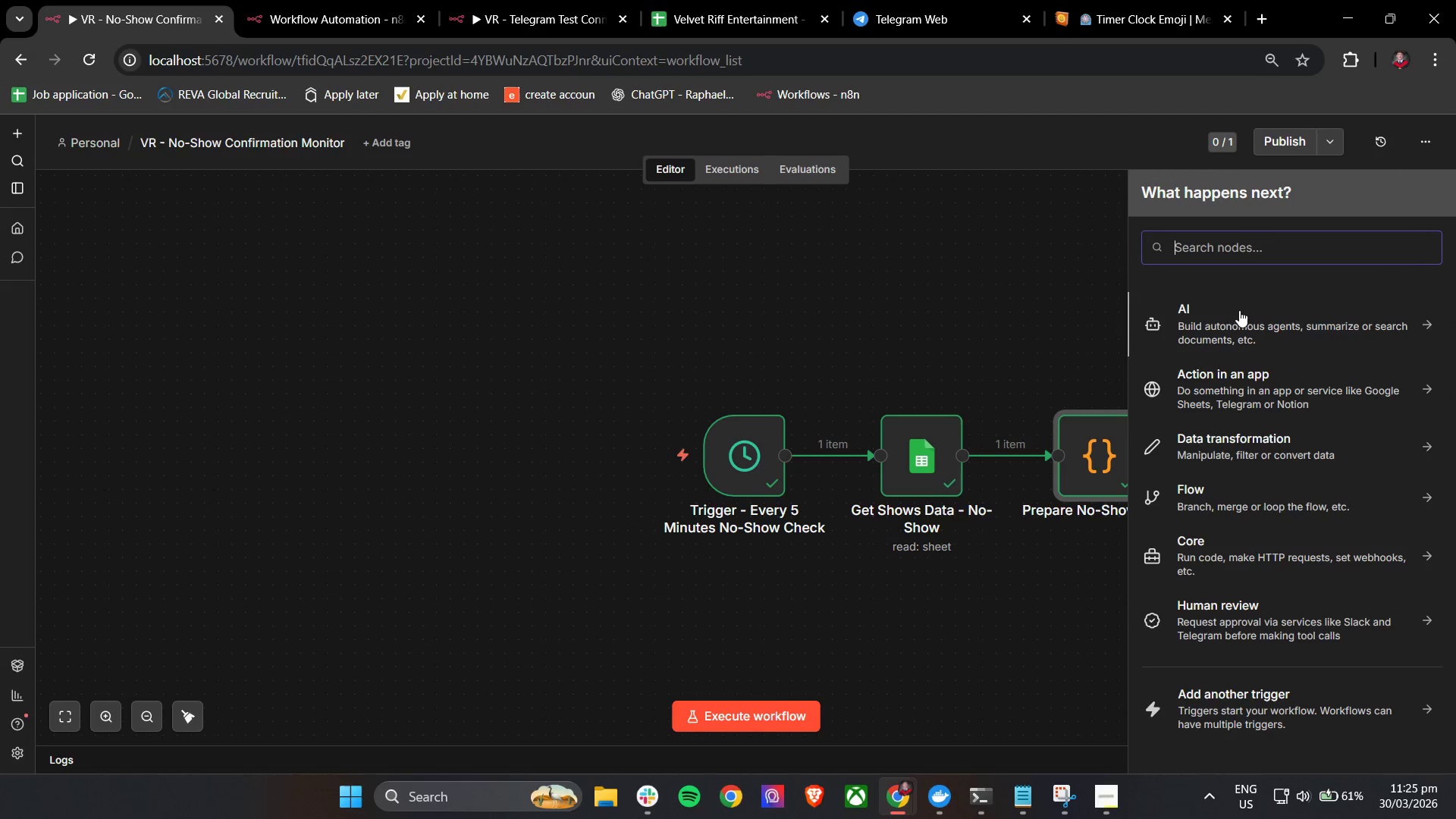 
left_click([1237, 240])
 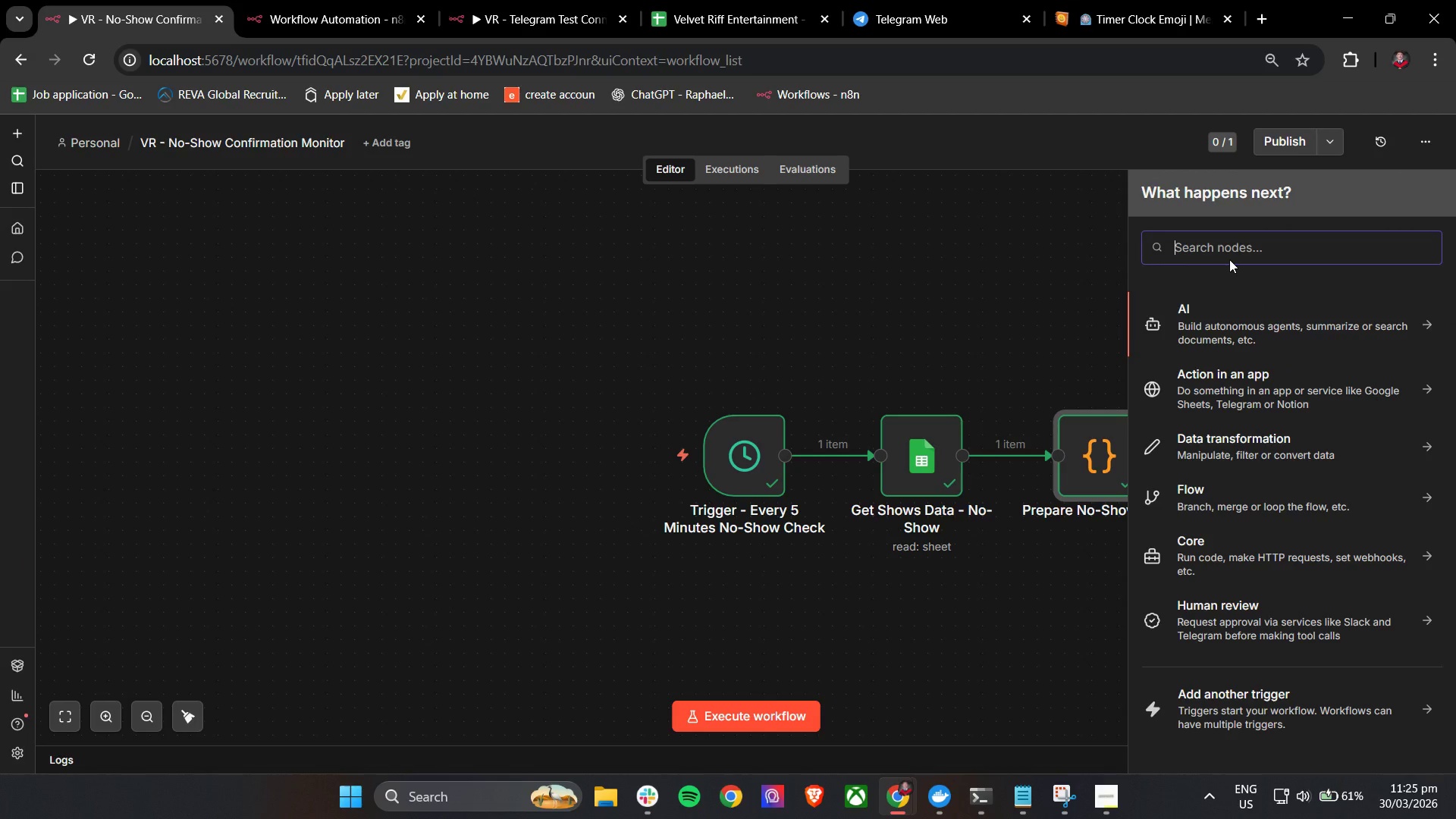 
type(if)
 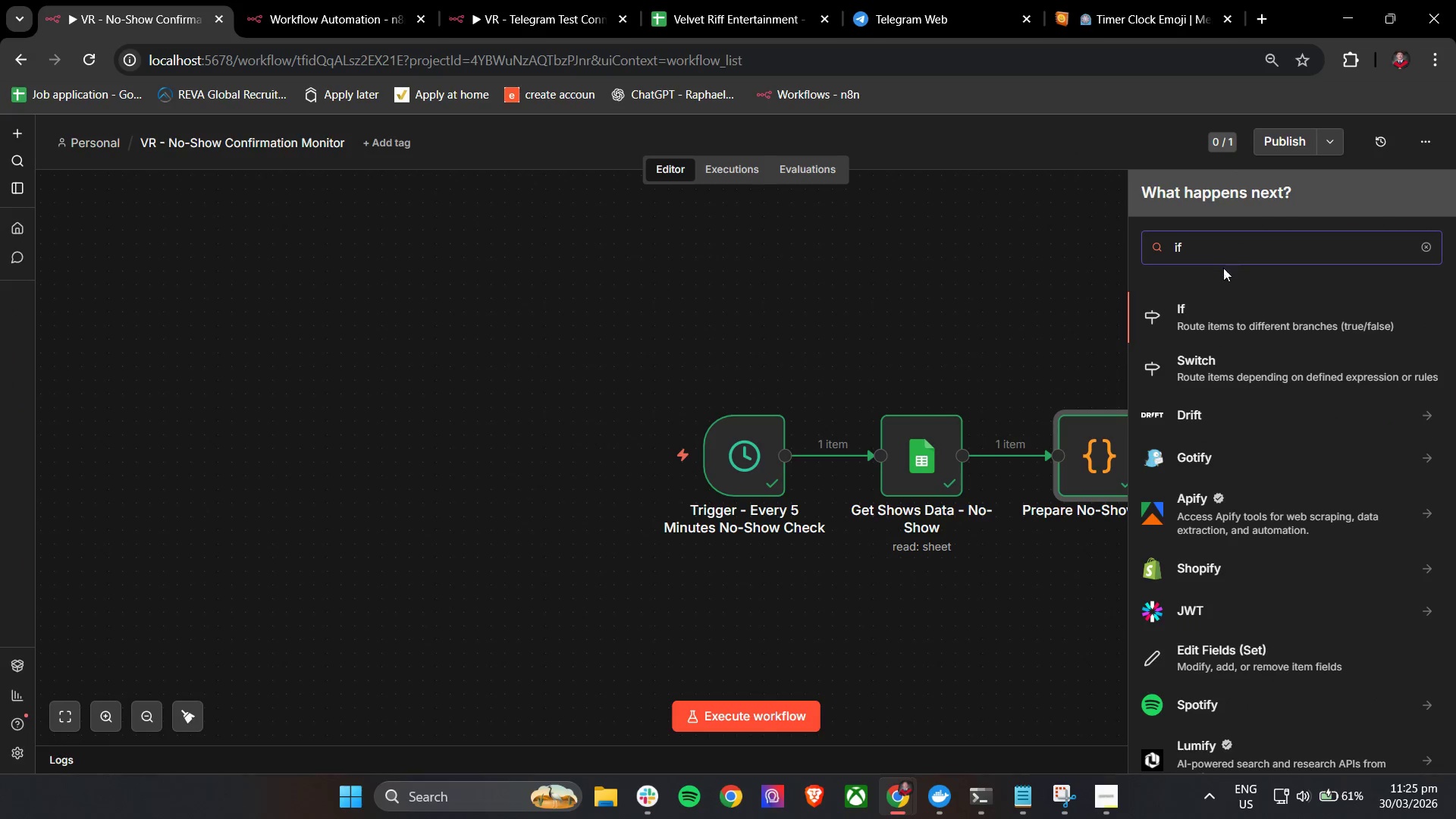 
left_click([1239, 317])
 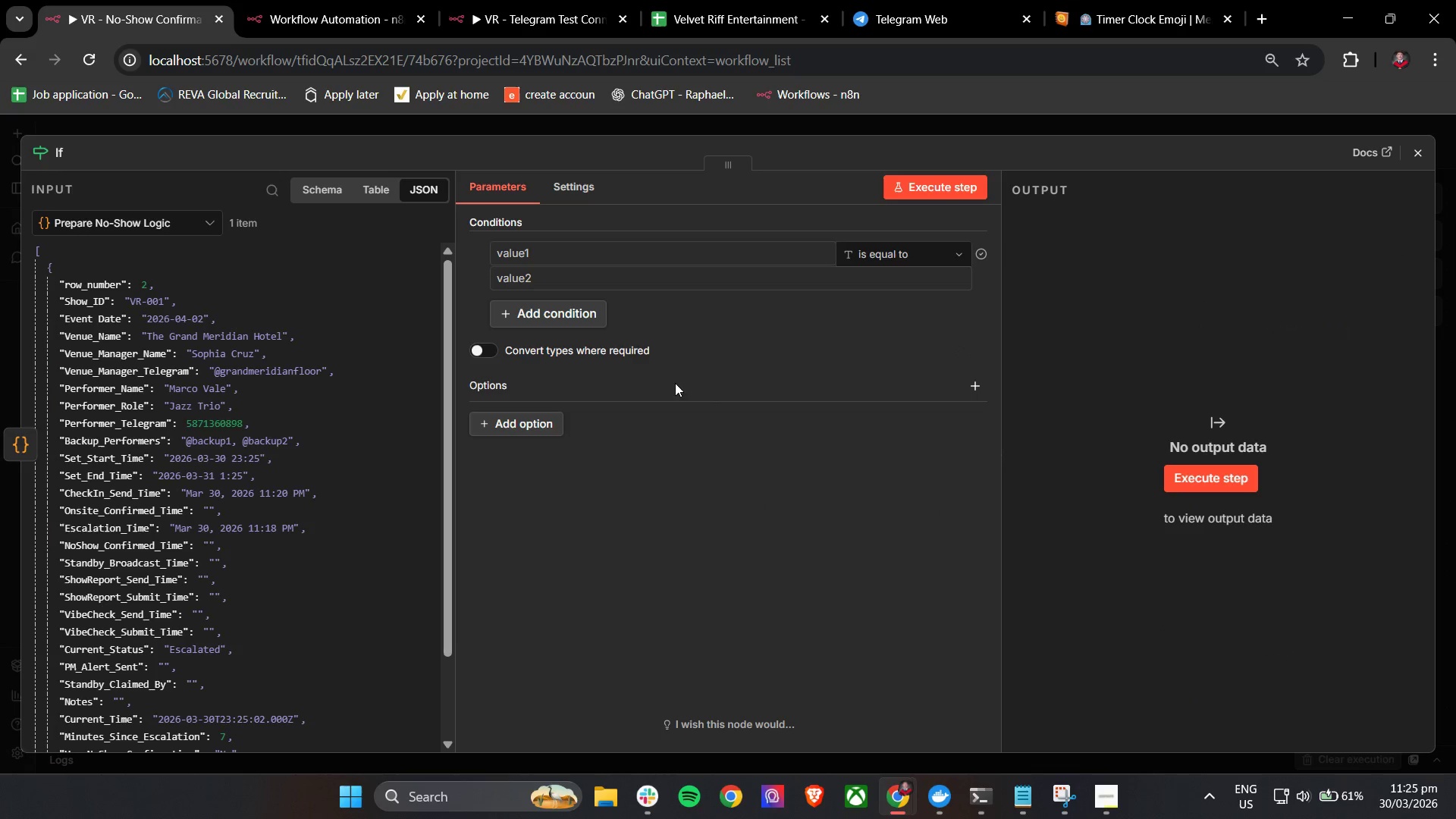 
left_click([676, 312])
 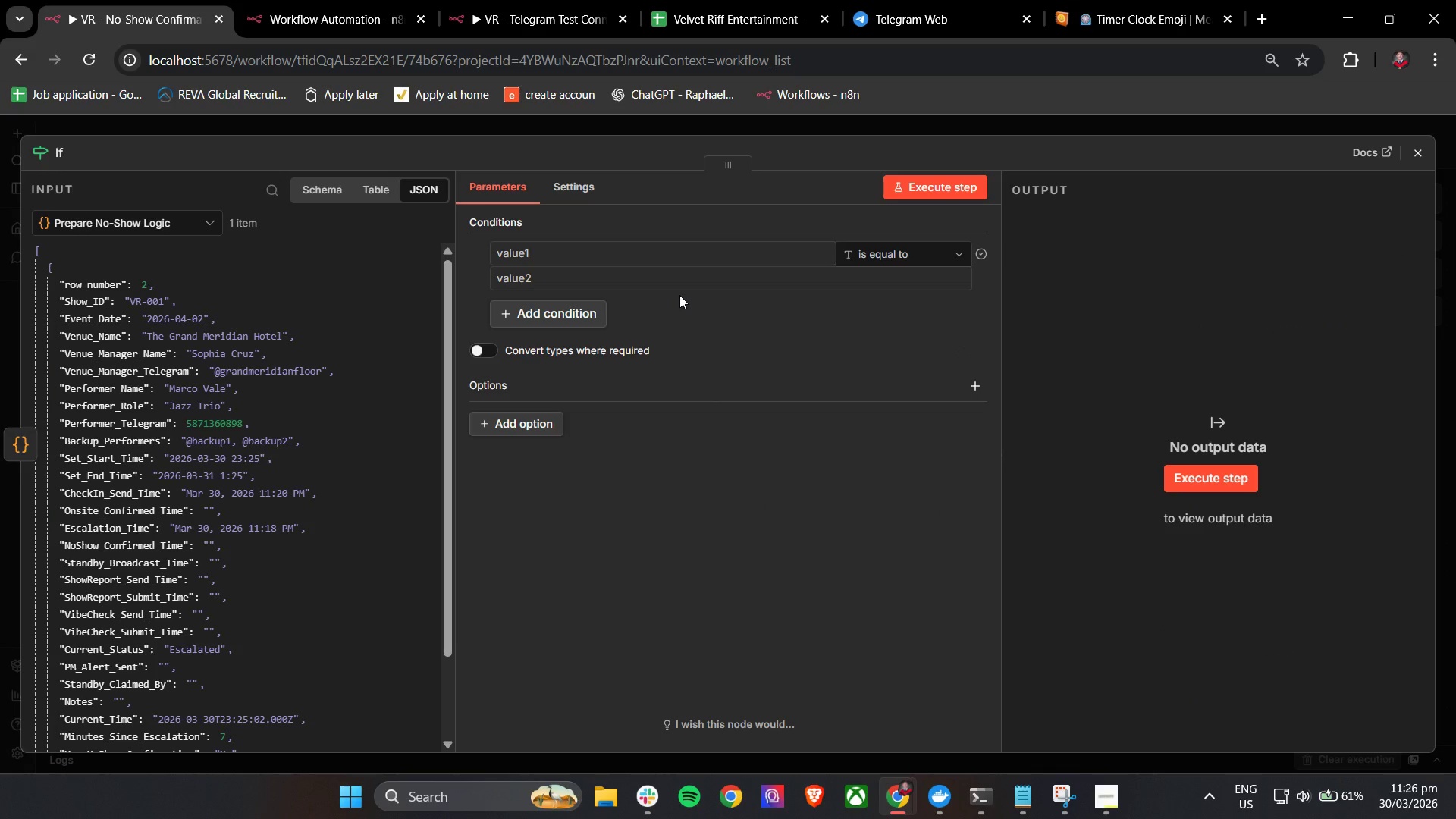 
left_click_drag(start_coordinate=[592, 237], to_coordinate=[592, 242])
 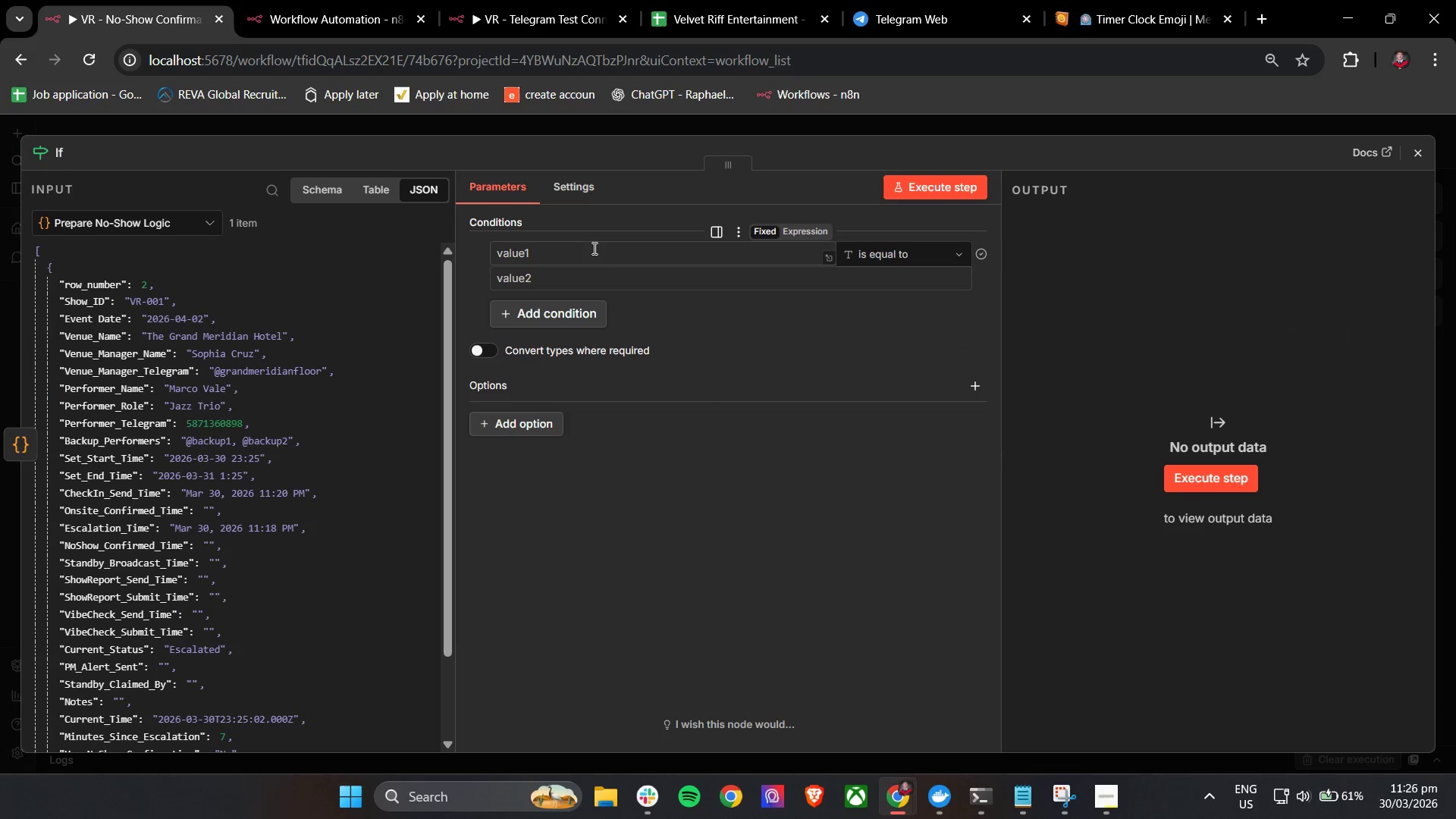 
double_click([592, 250])
 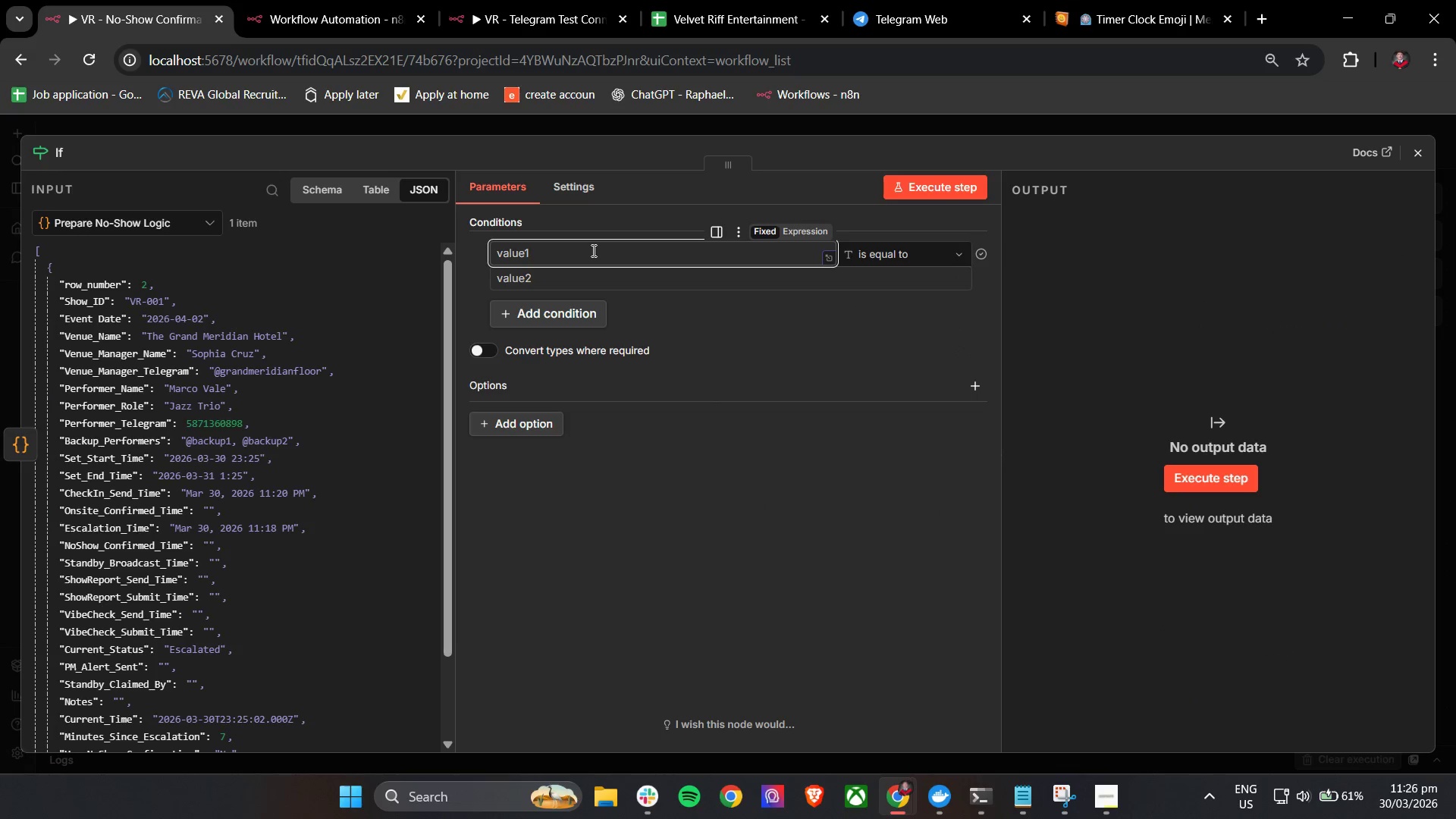 
key(Shift+BracketLeft)
 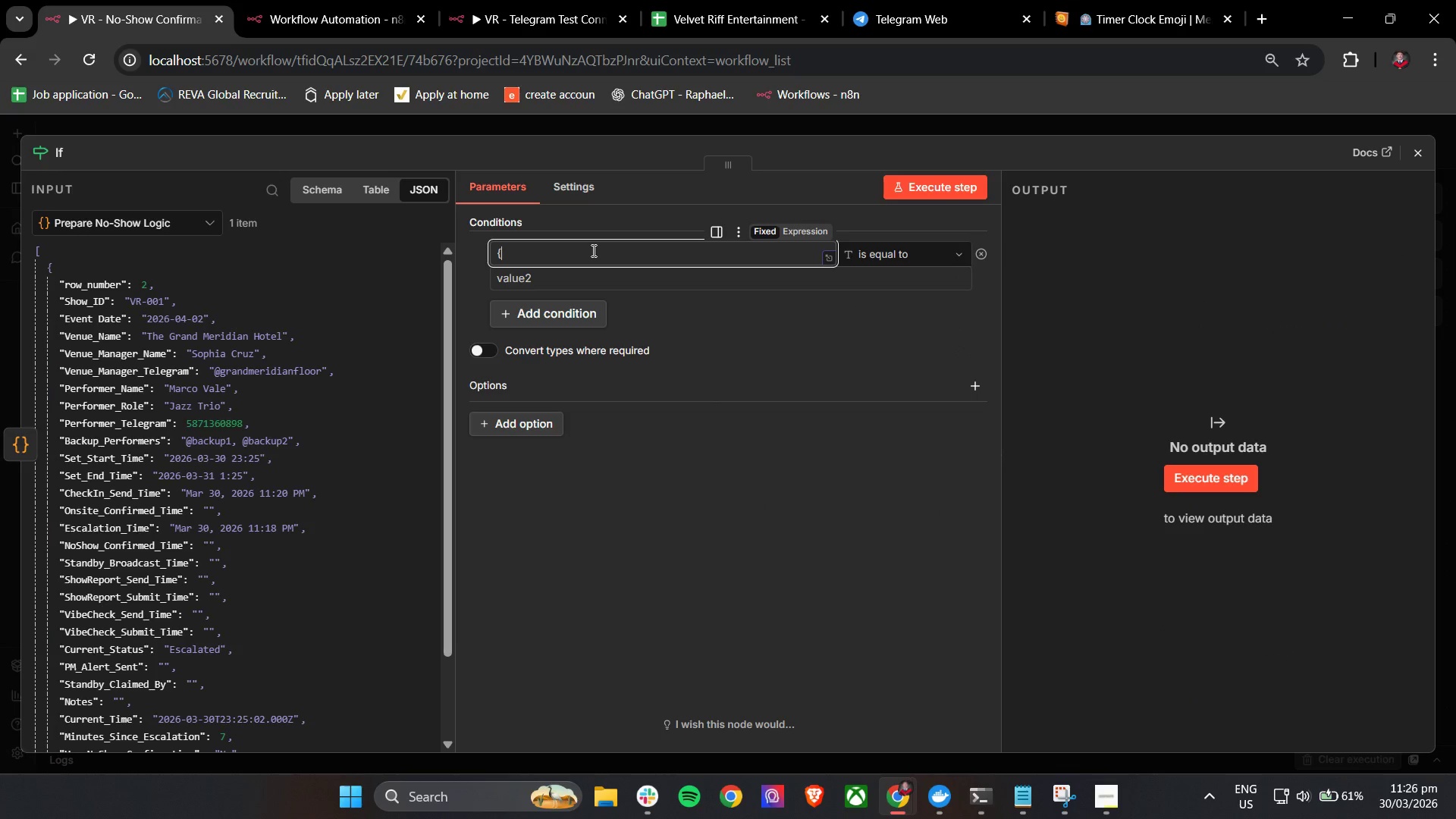 
key(Shift+BracketLeft)
 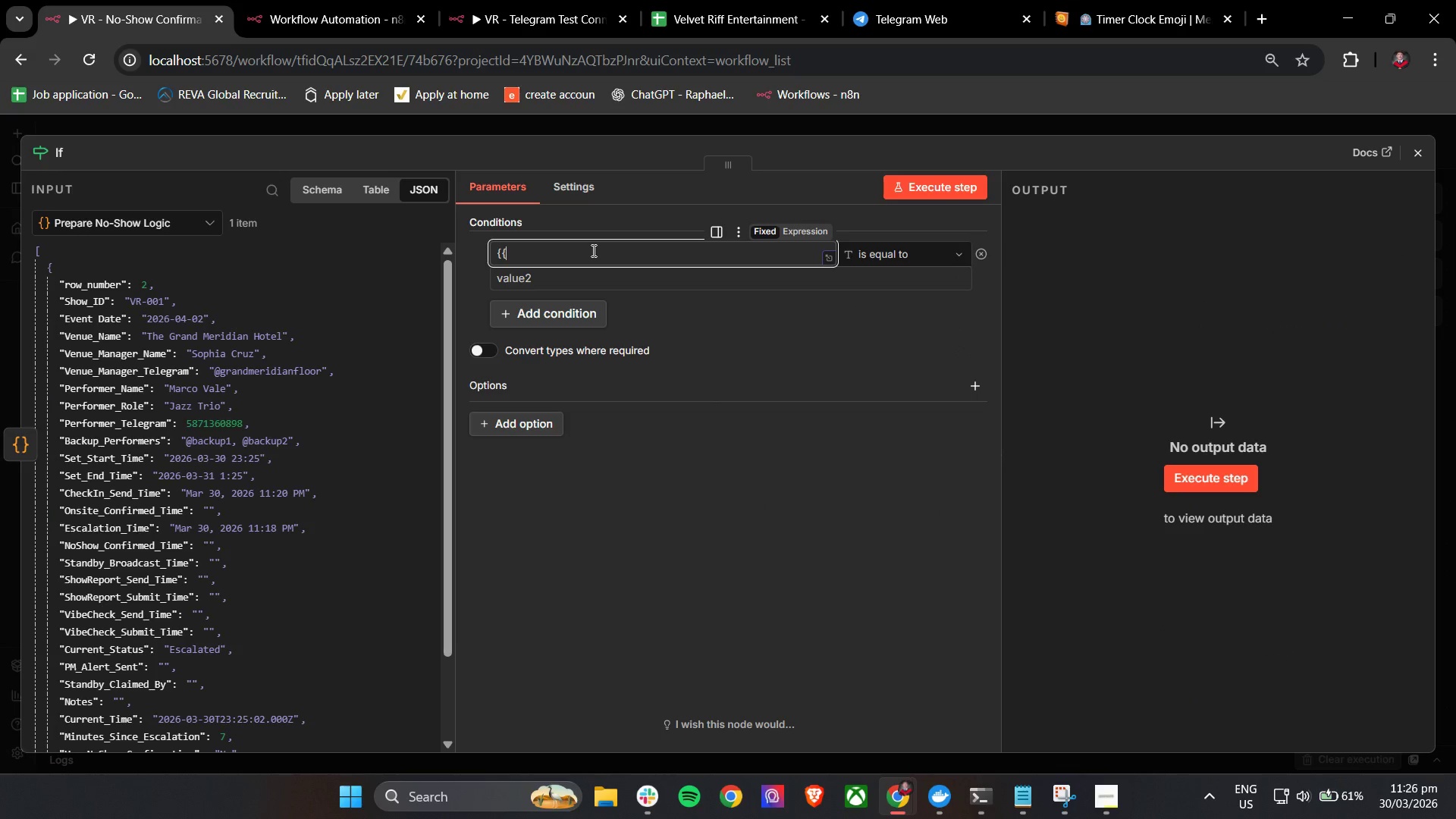 
key(Space)
 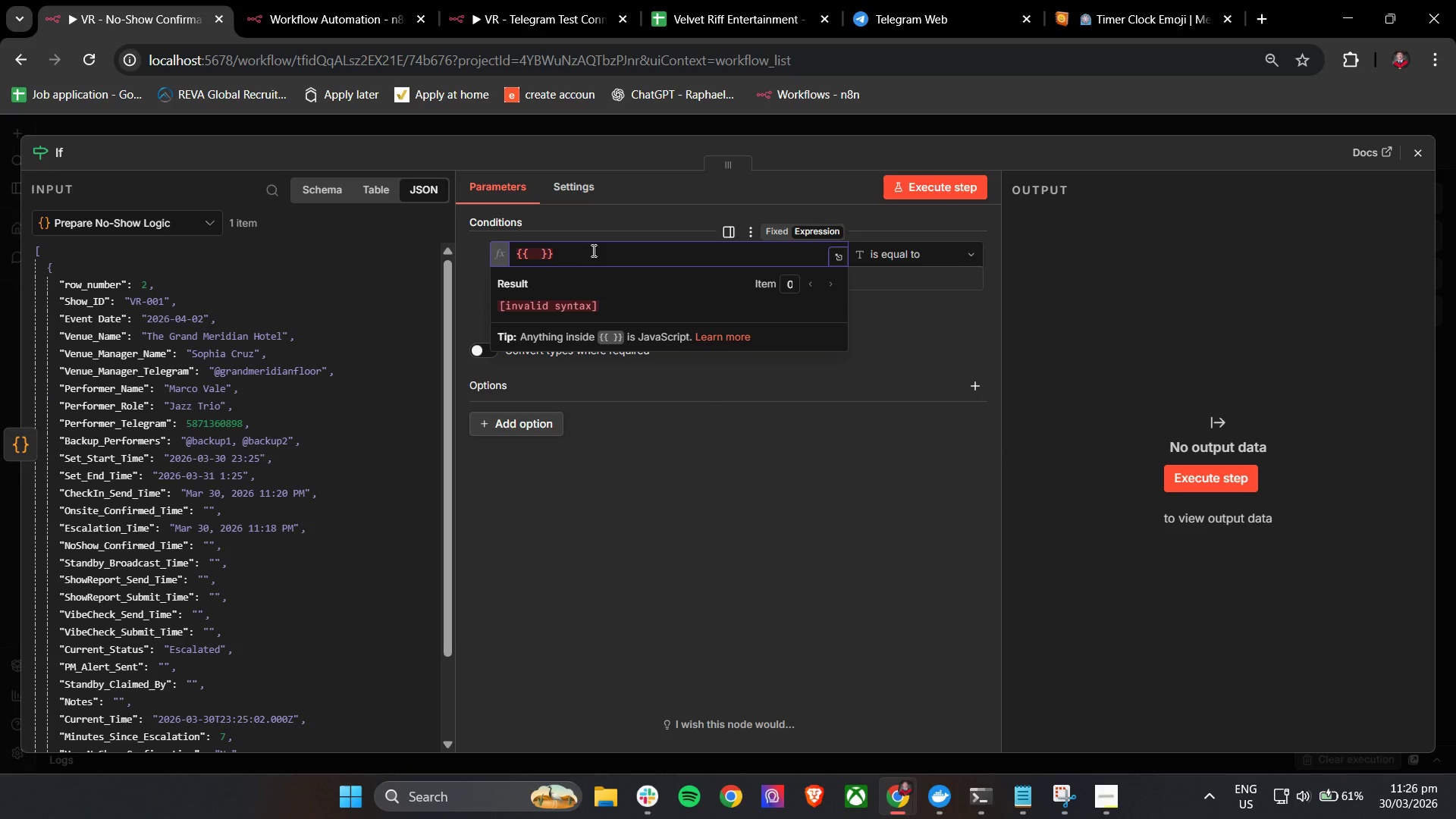 
key(Shift+4)
 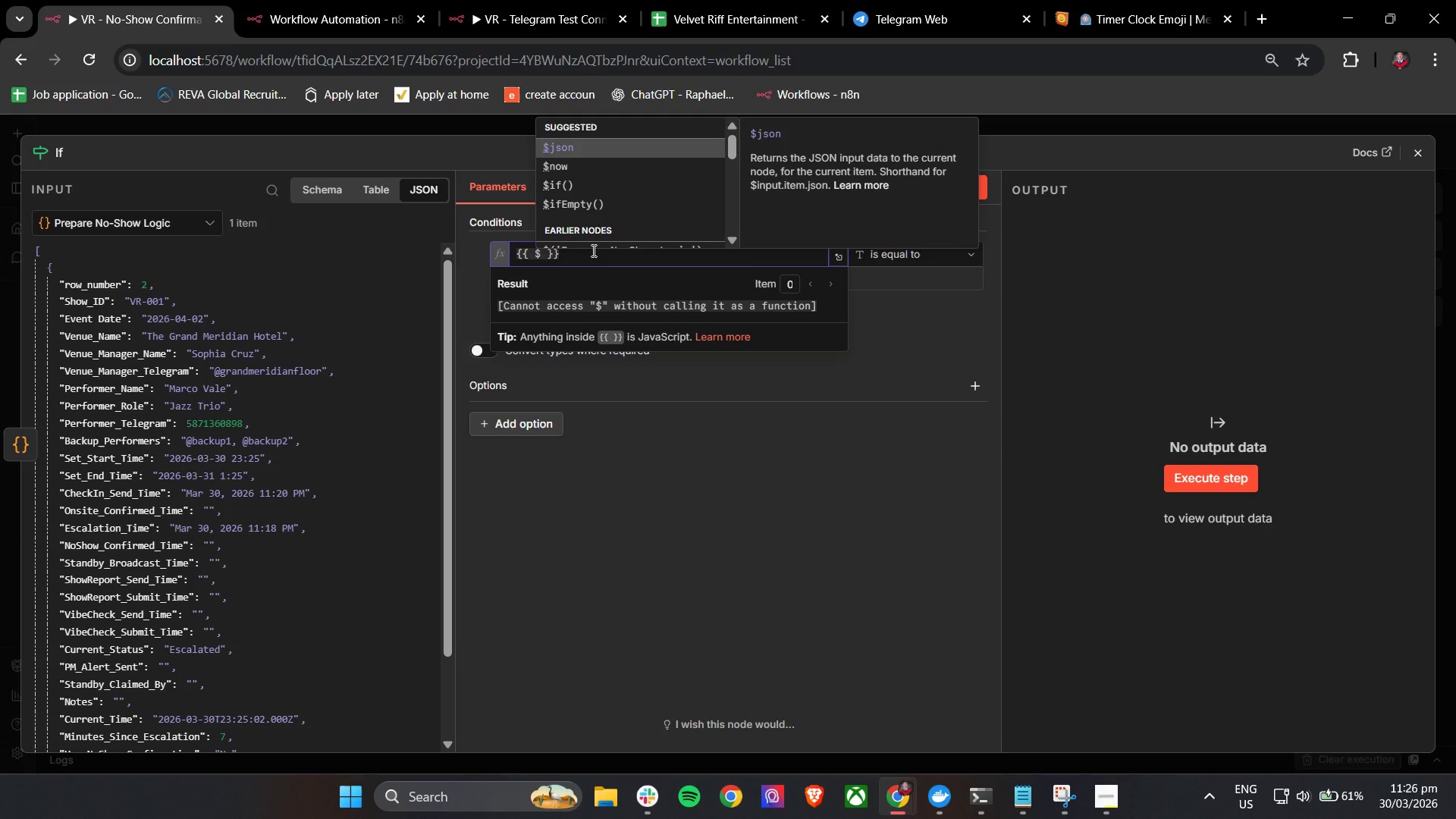 
key(Enter)
 